 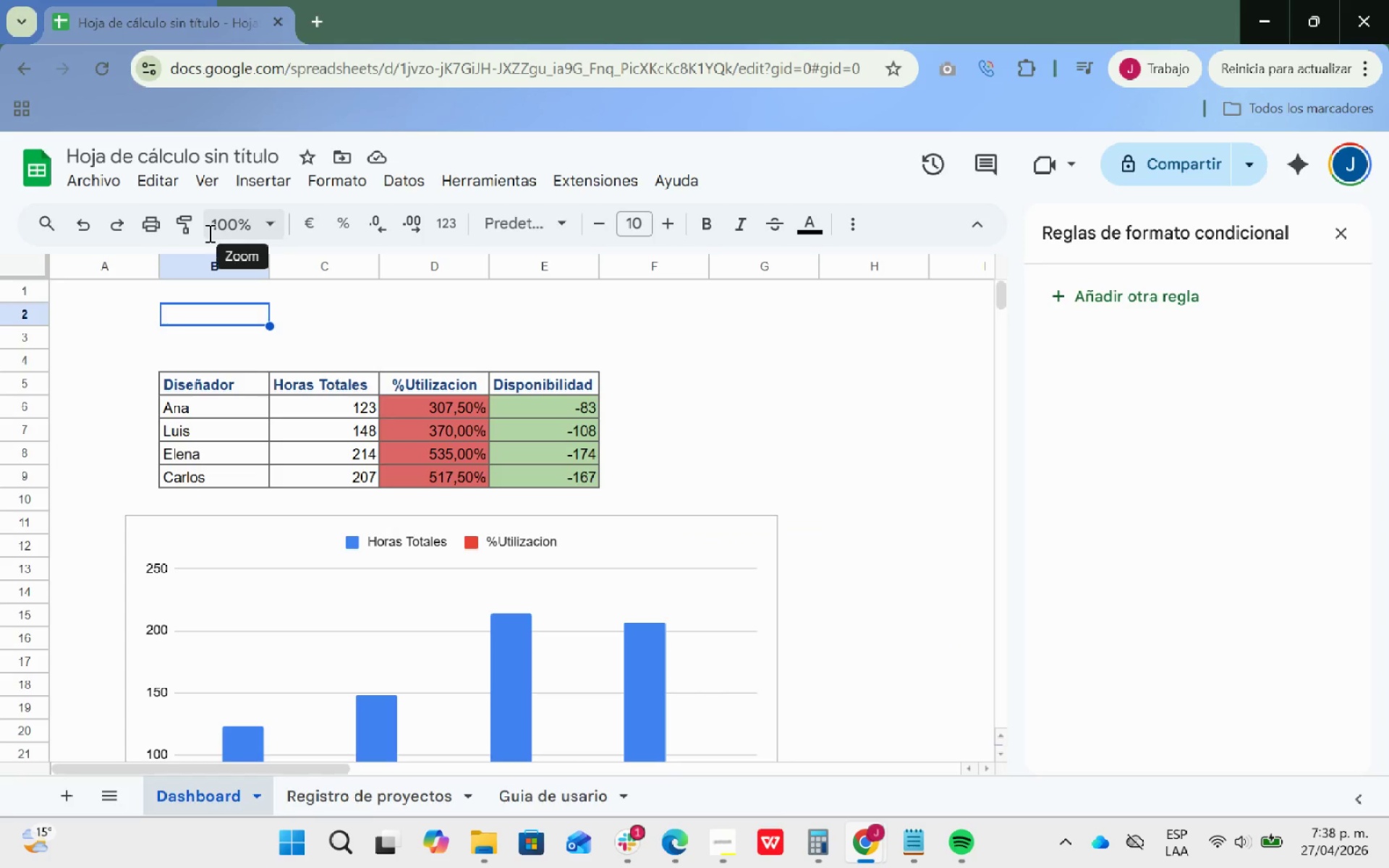 
key(Alt+Tab)
 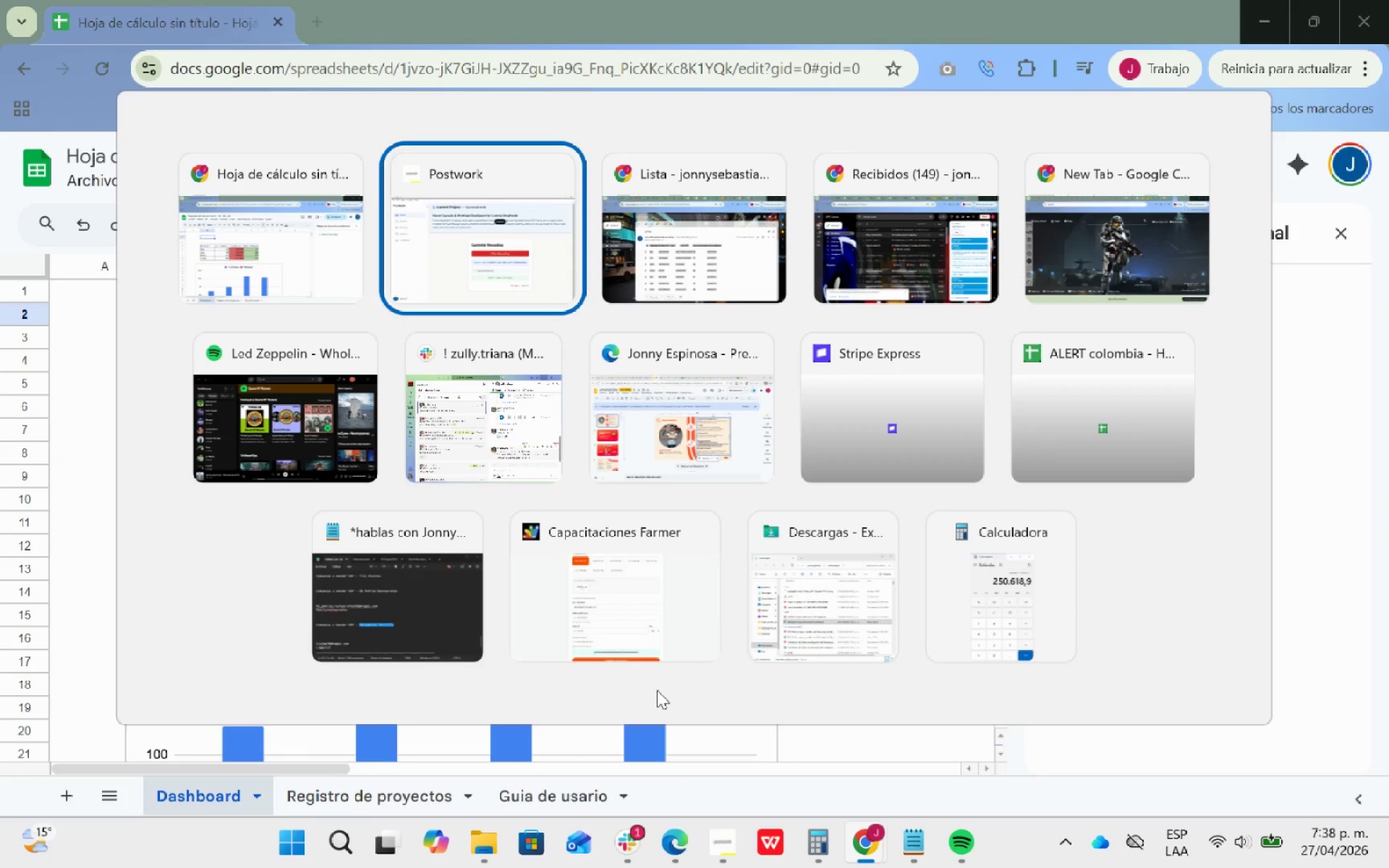 
key(Alt+Tab)
 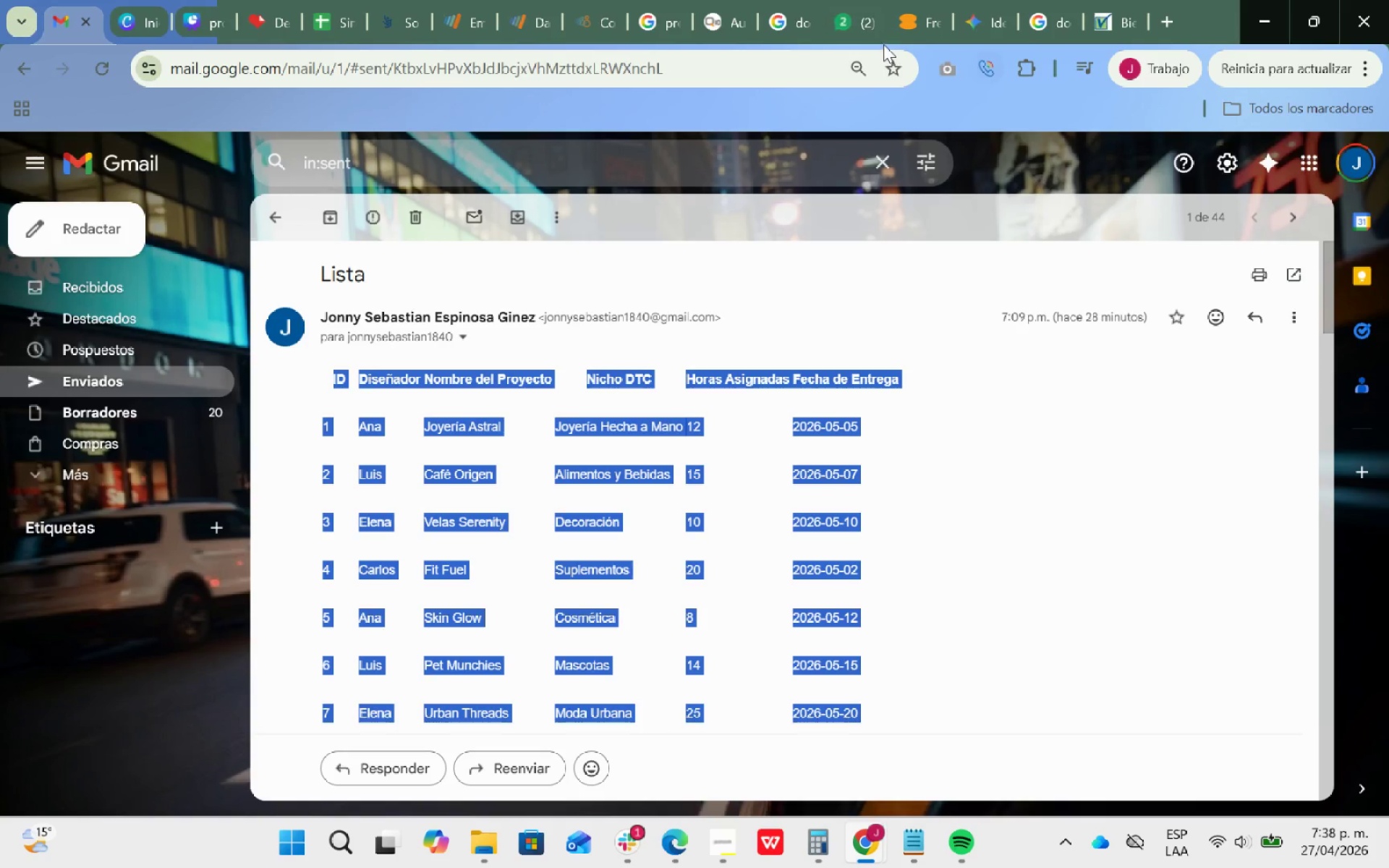 
left_click([851, 17])
 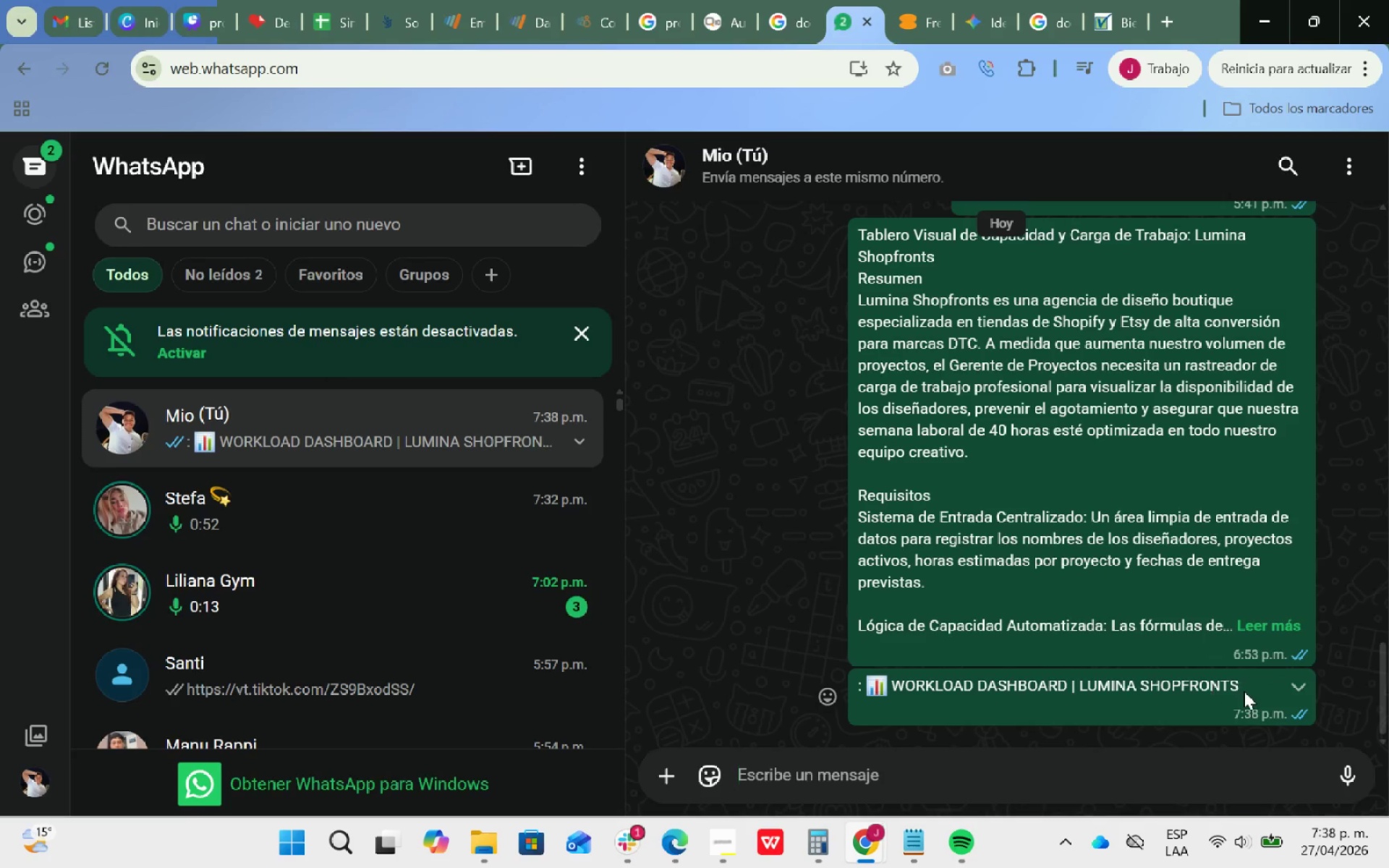 
left_click_drag(start_coordinate=[1243, 689], to_coordinate=[869, 684])
 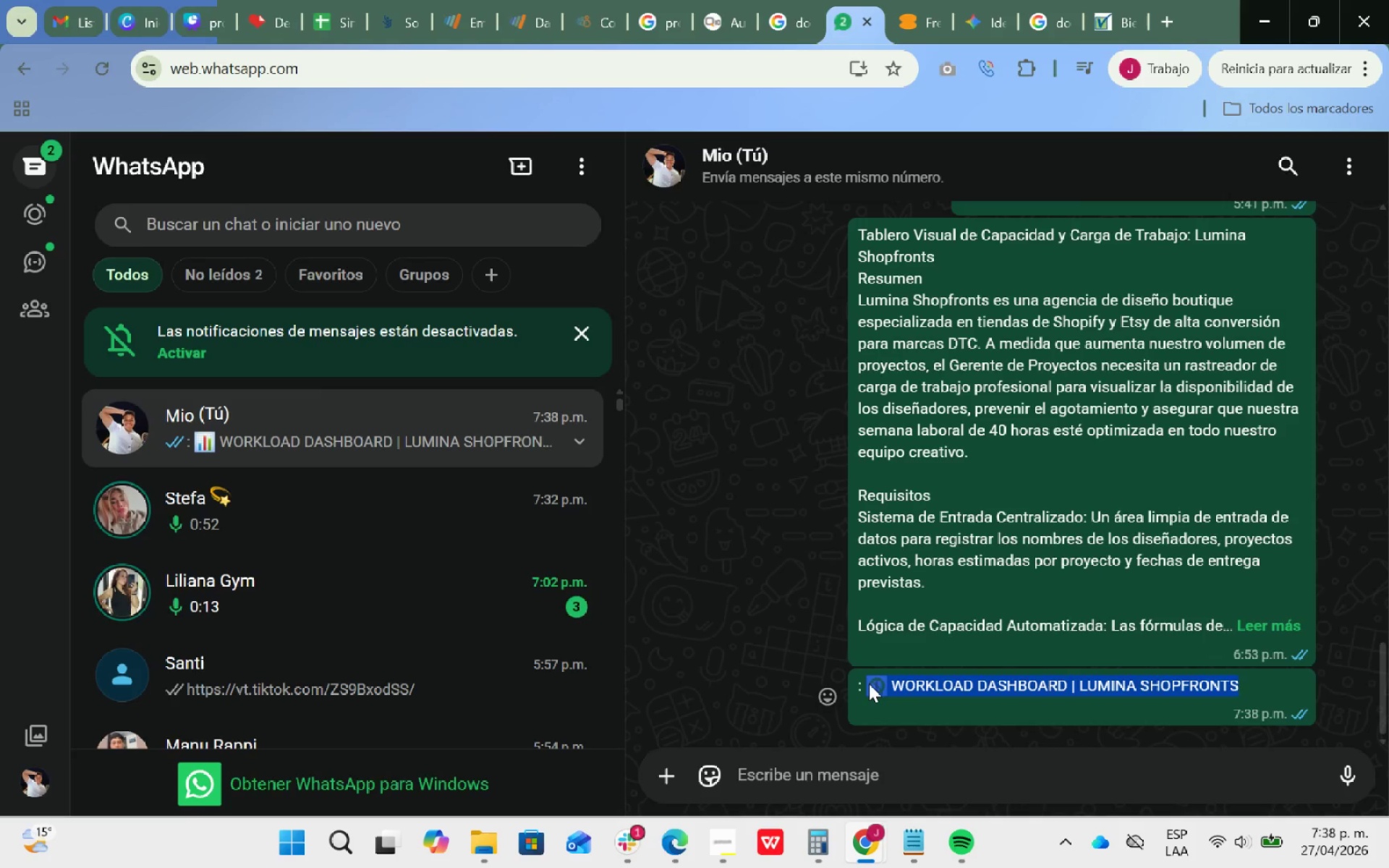 
key(Control+C)
 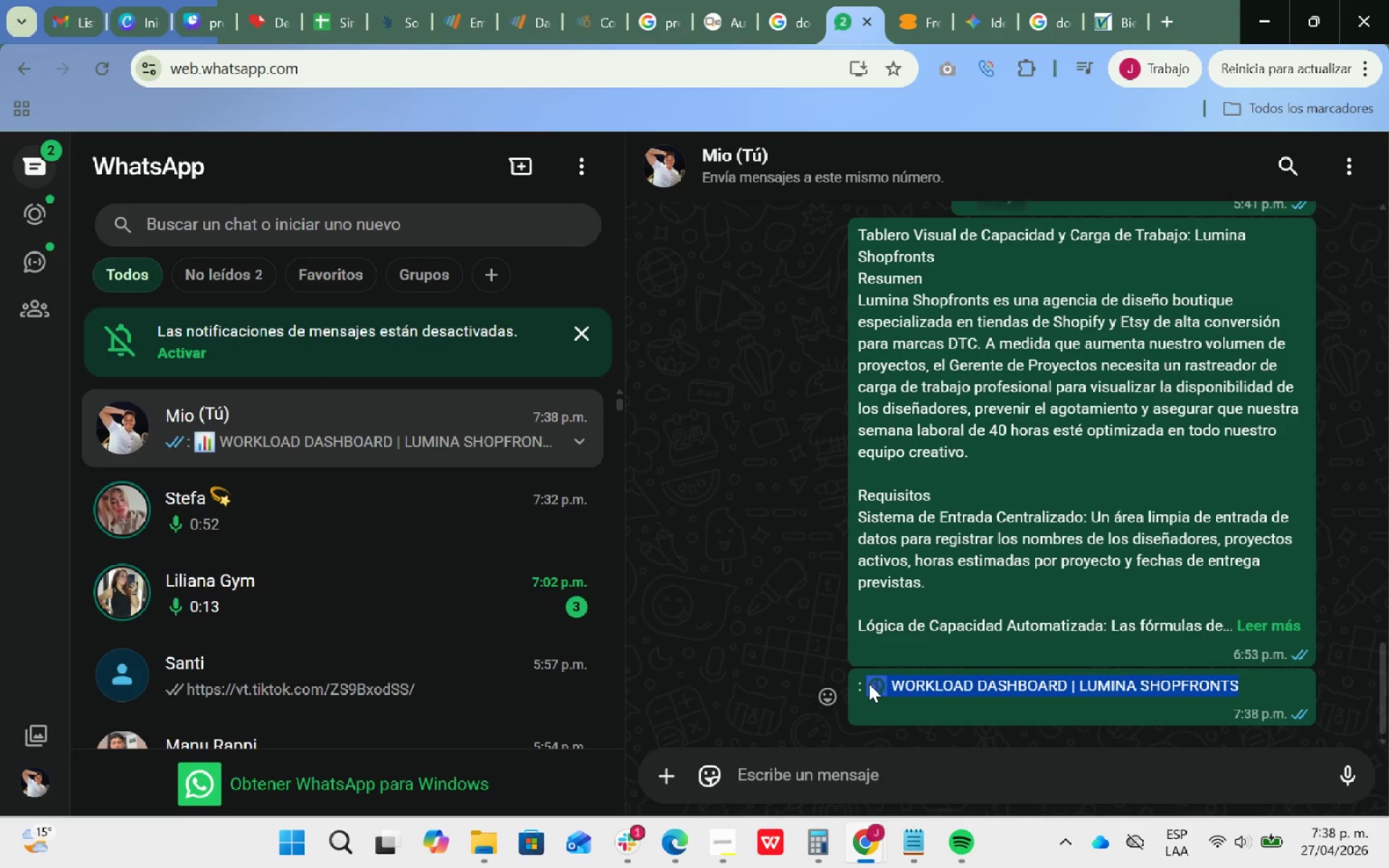 
key(Alt+Tab)
 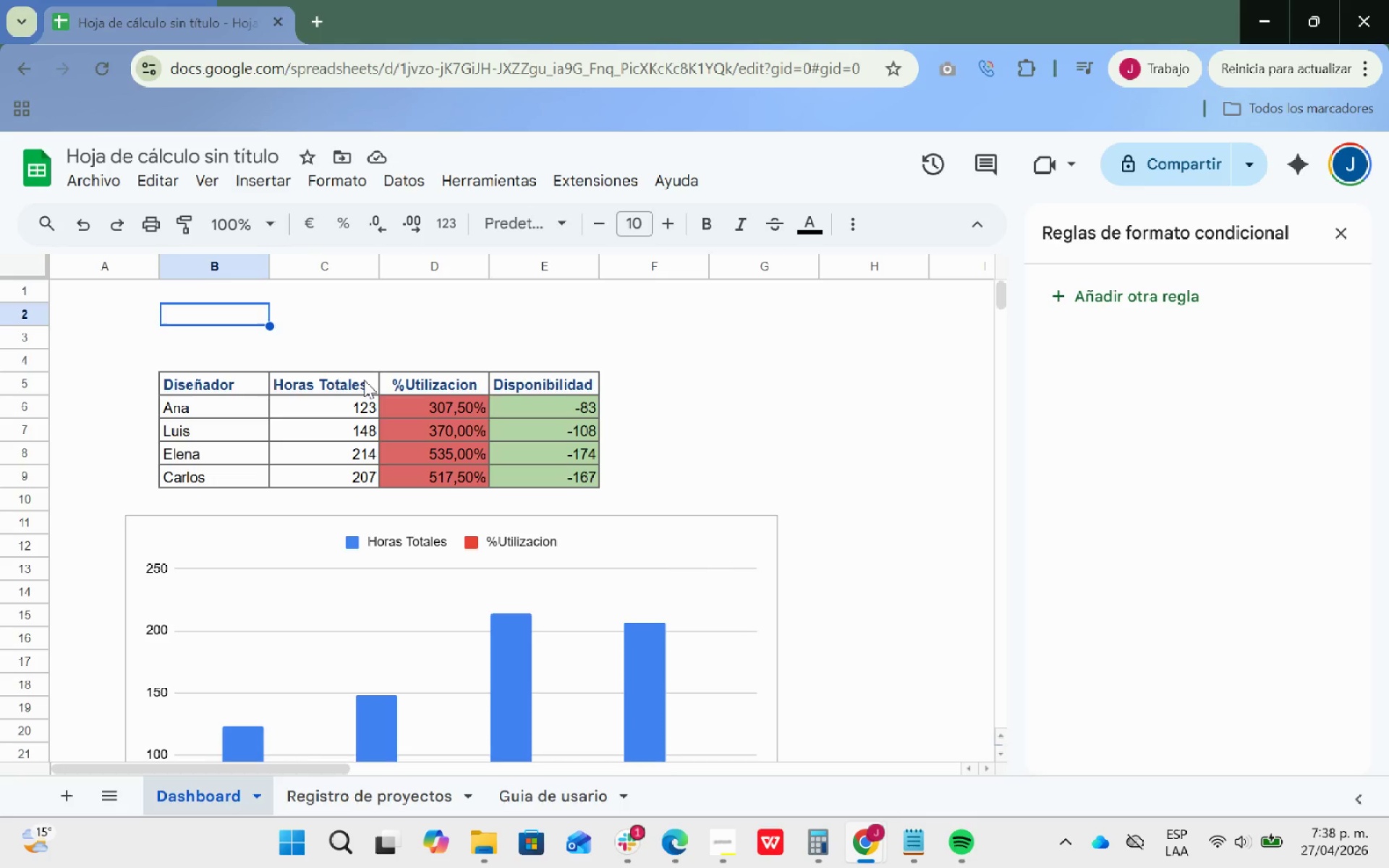 
key(Control+V)
 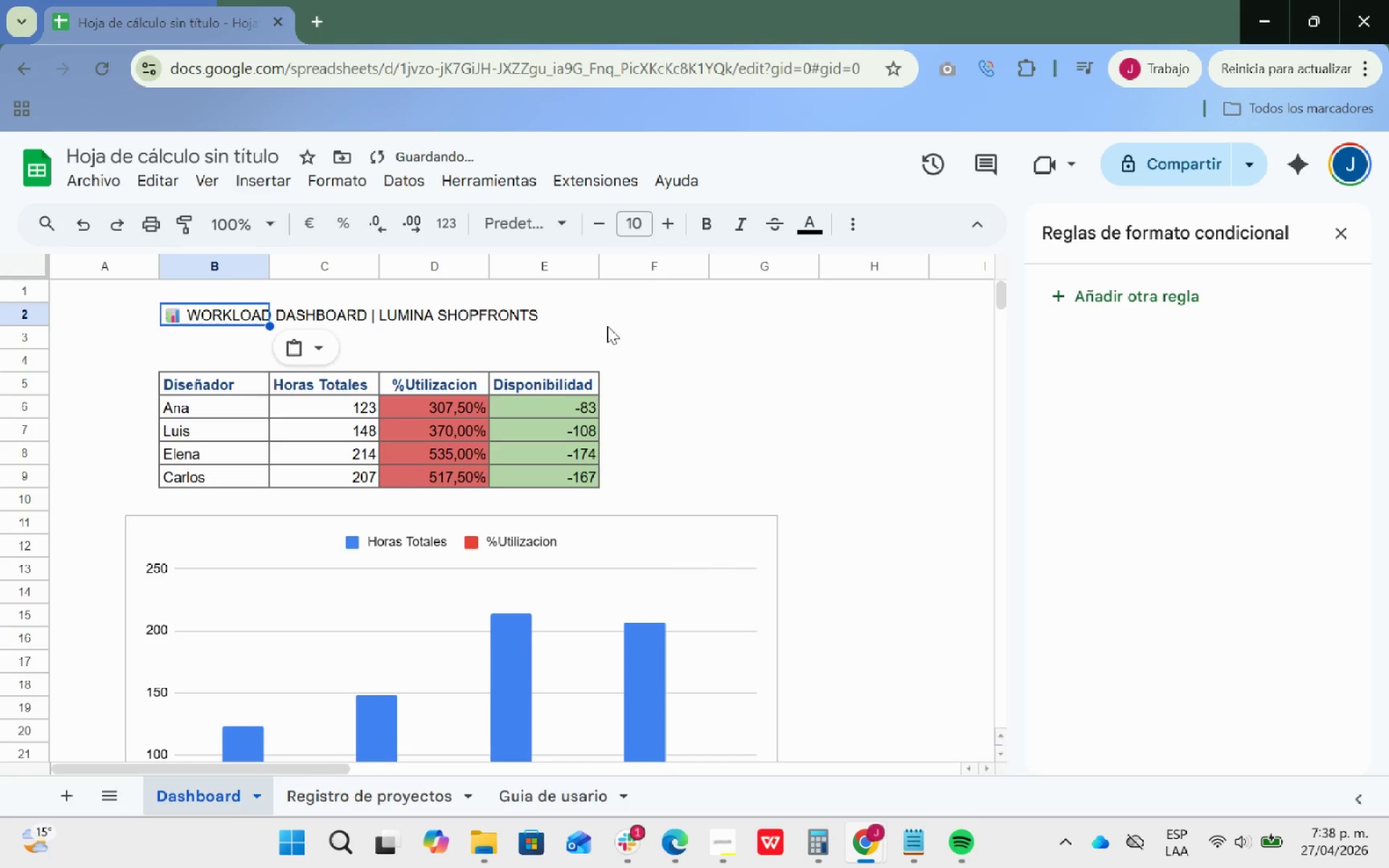 
left_click([599, 325])
 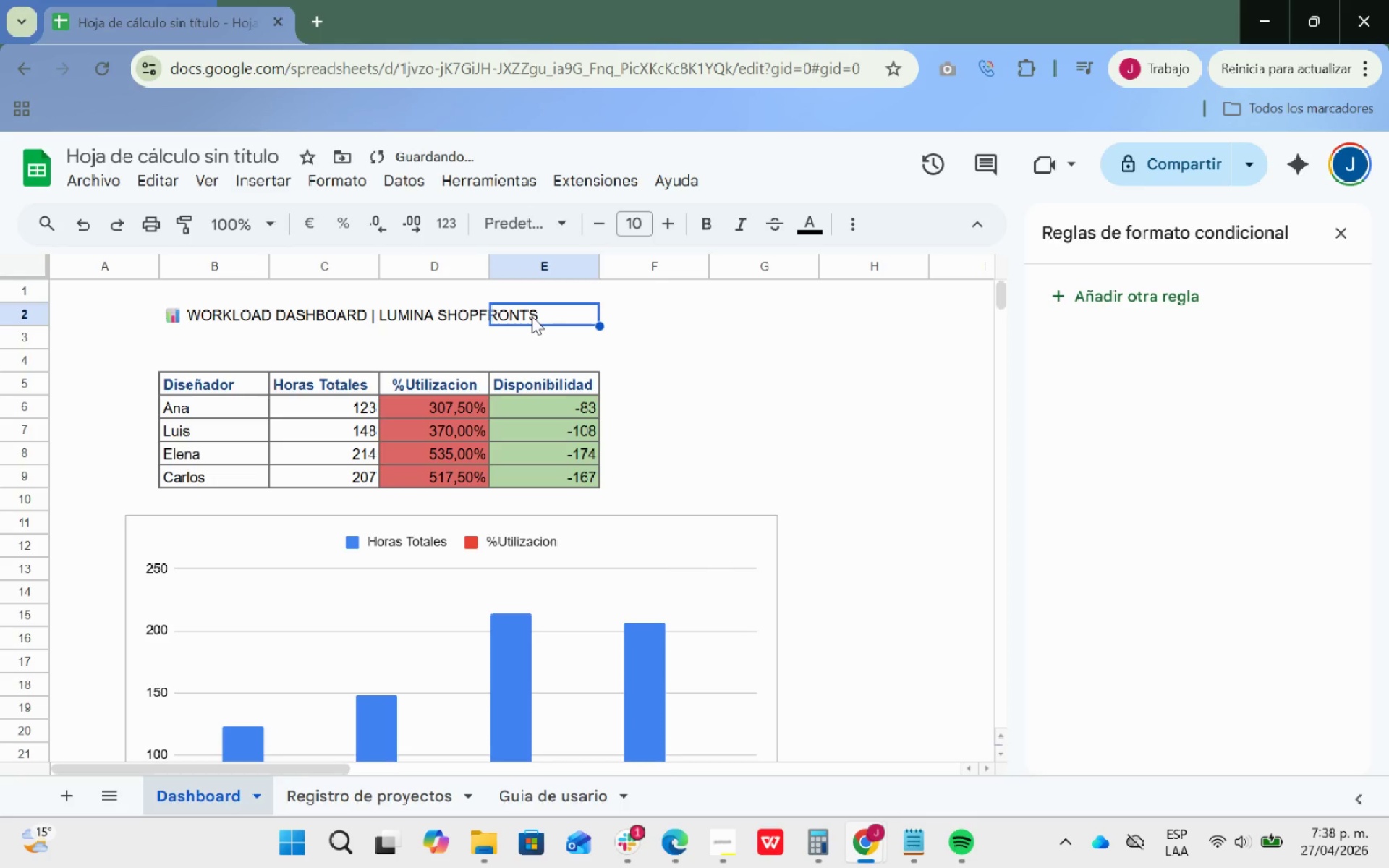 
left_click_drag(start_coordinate=[532, 316], to_coordinate=[208, 314])
 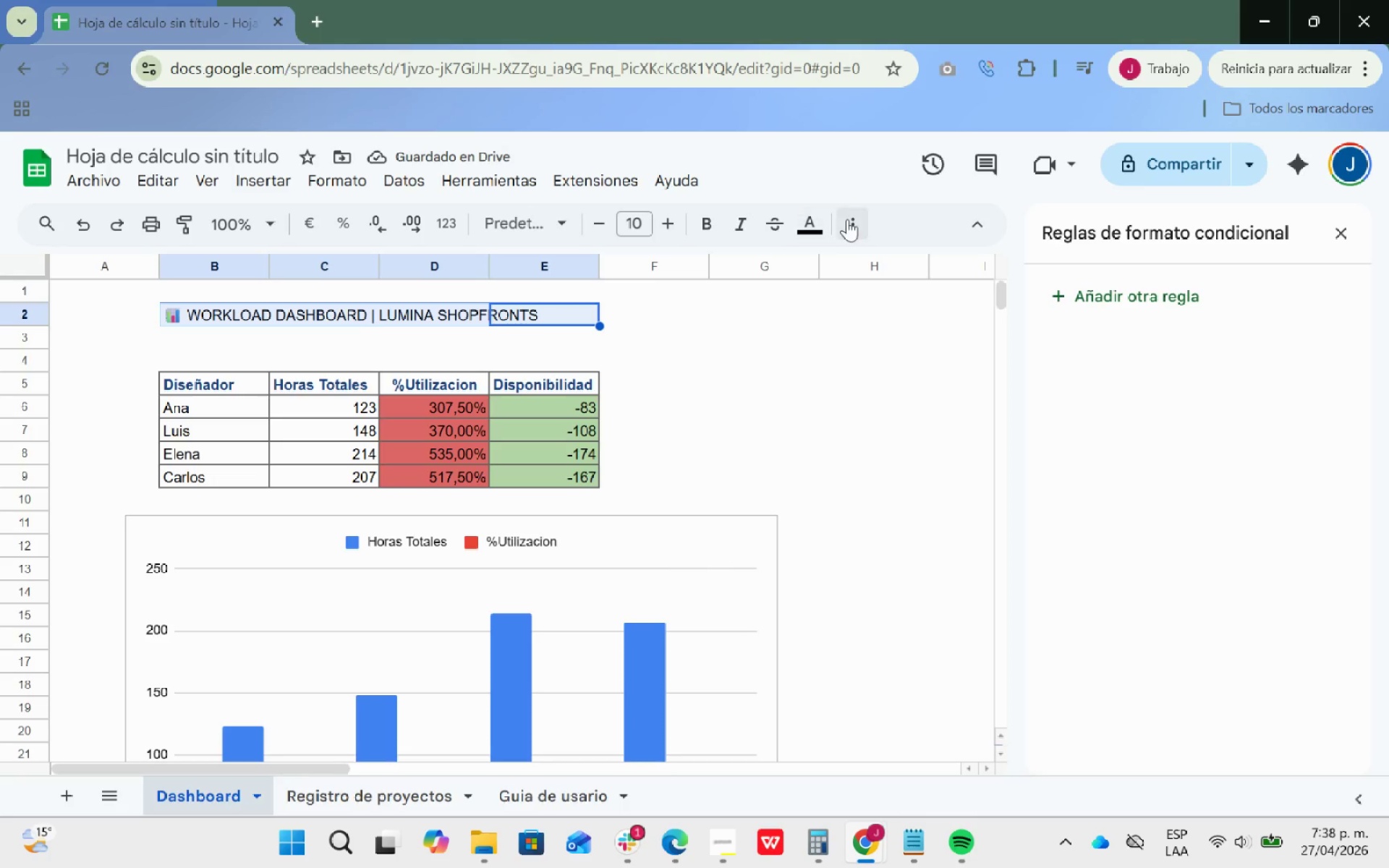 
left_click([849, 219])
 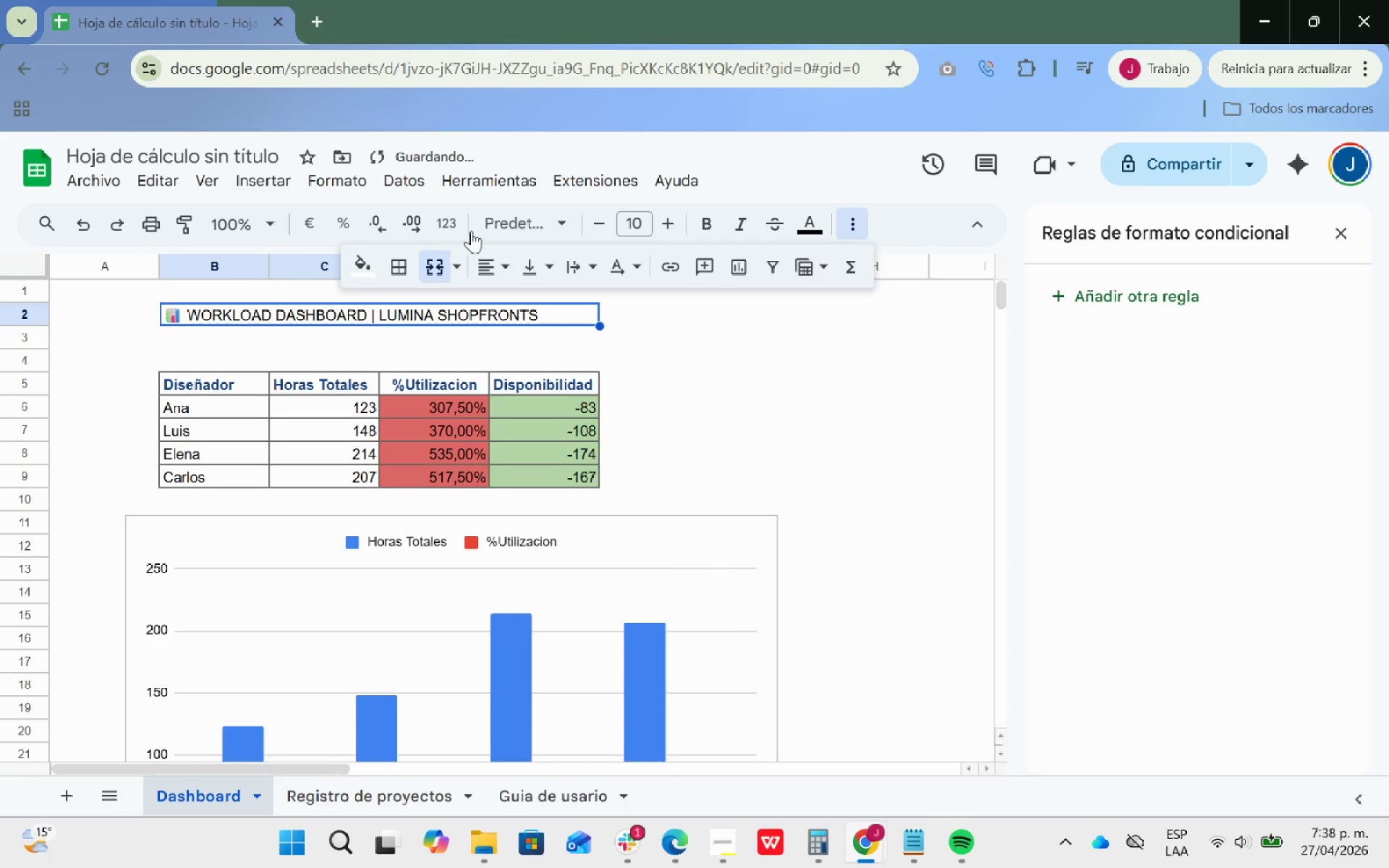 
left_click([666, 224])
 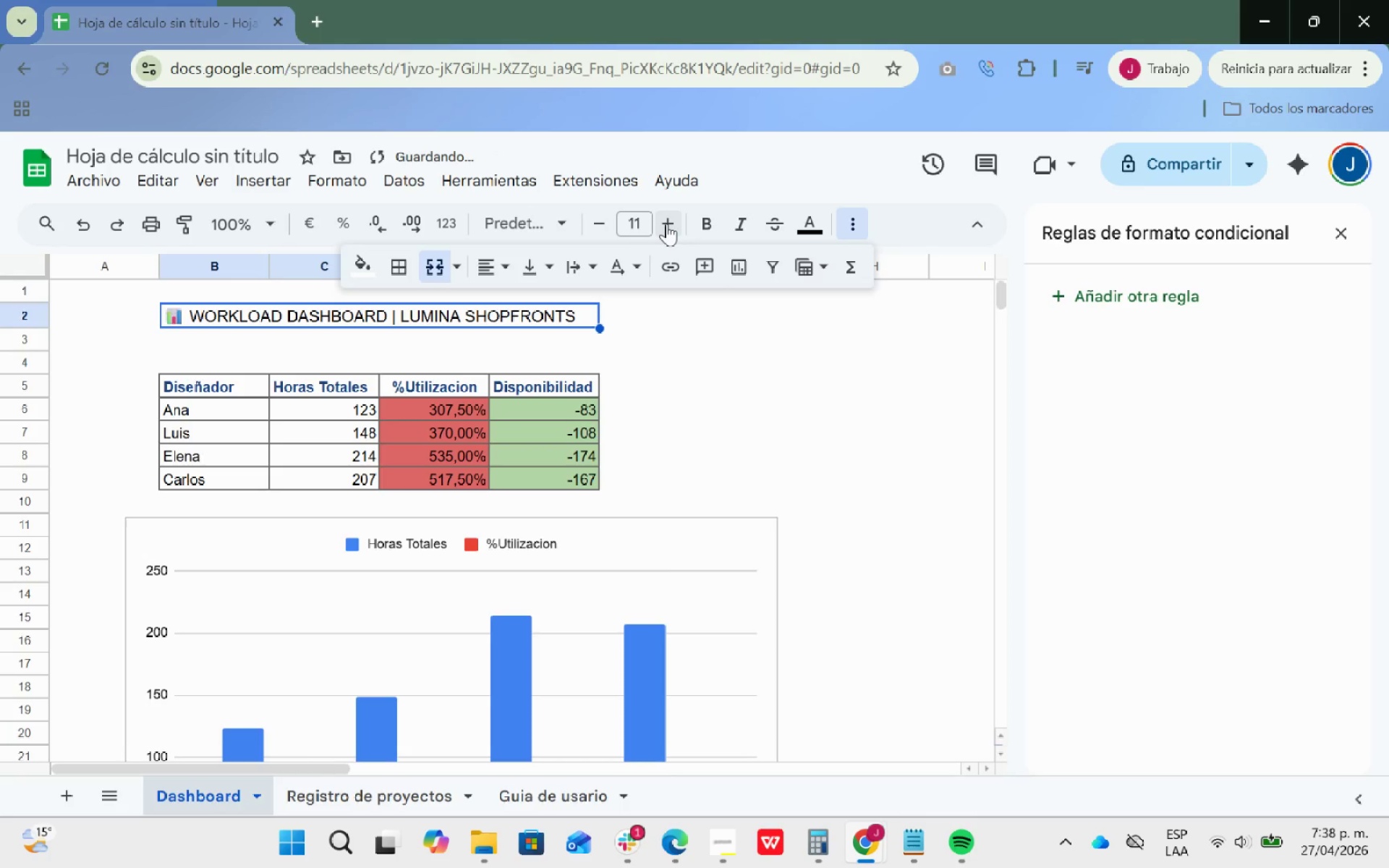 
left_click([666, 224])
 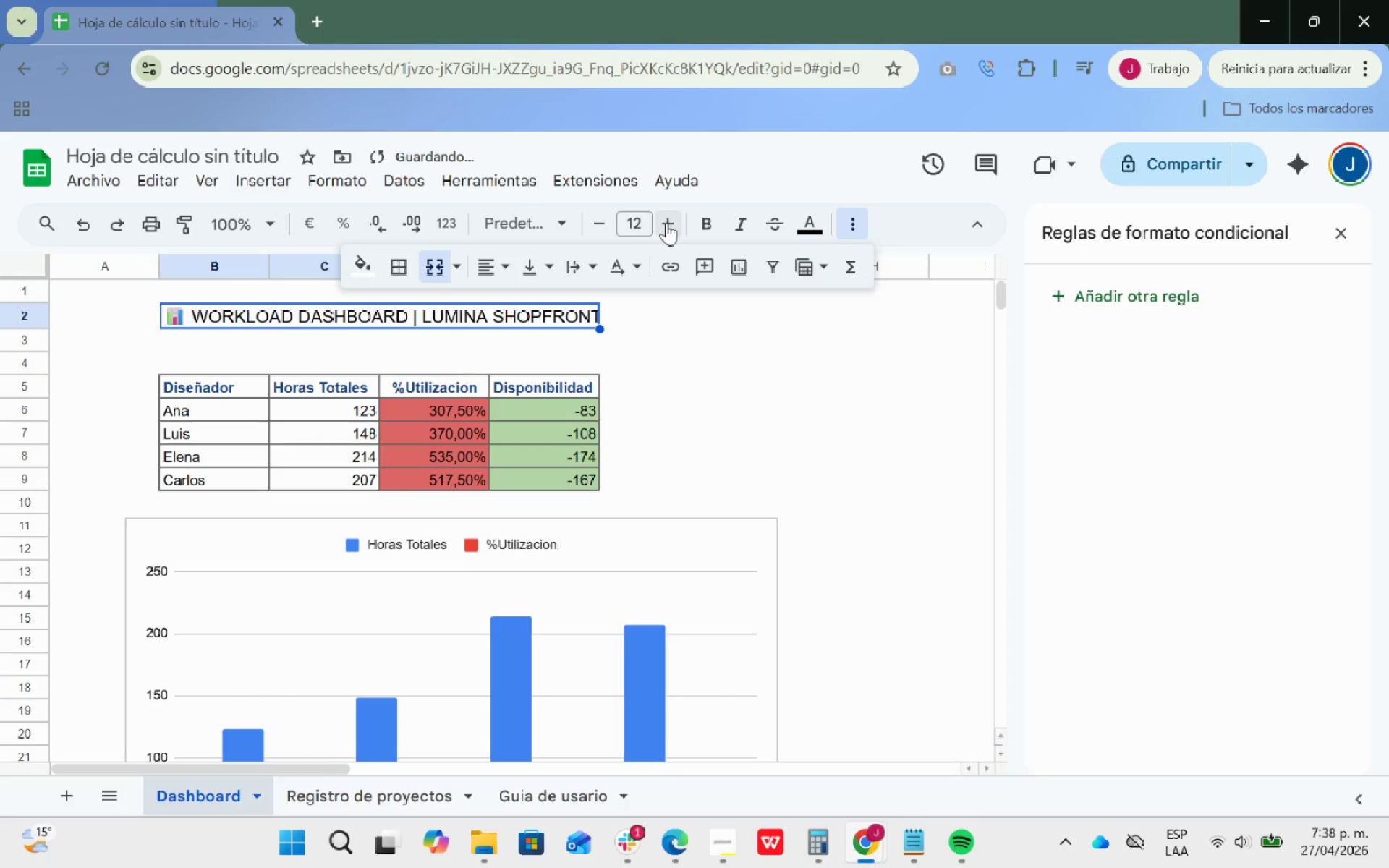 
left_click([666, 223])
 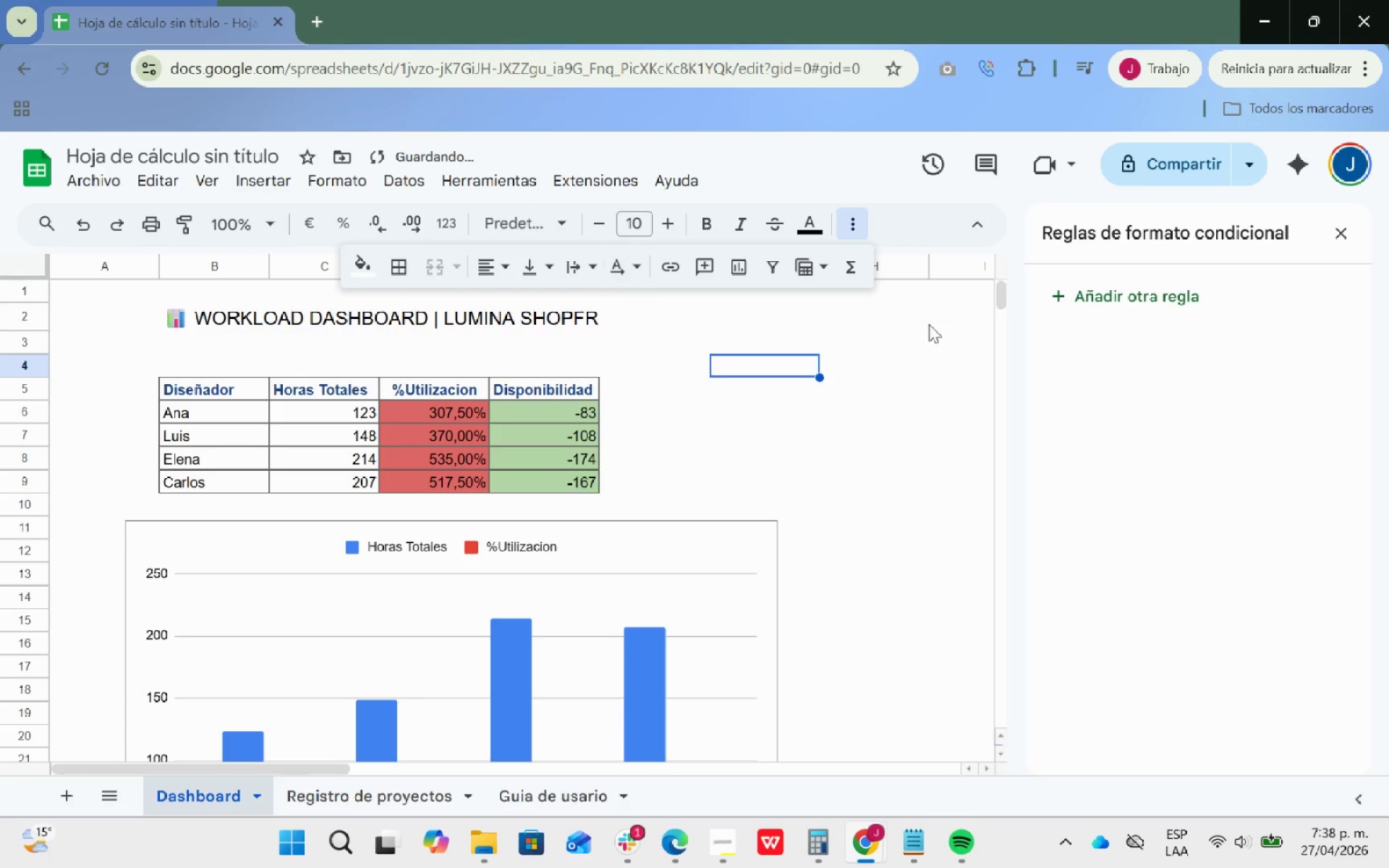 
left_click([849, 222])
 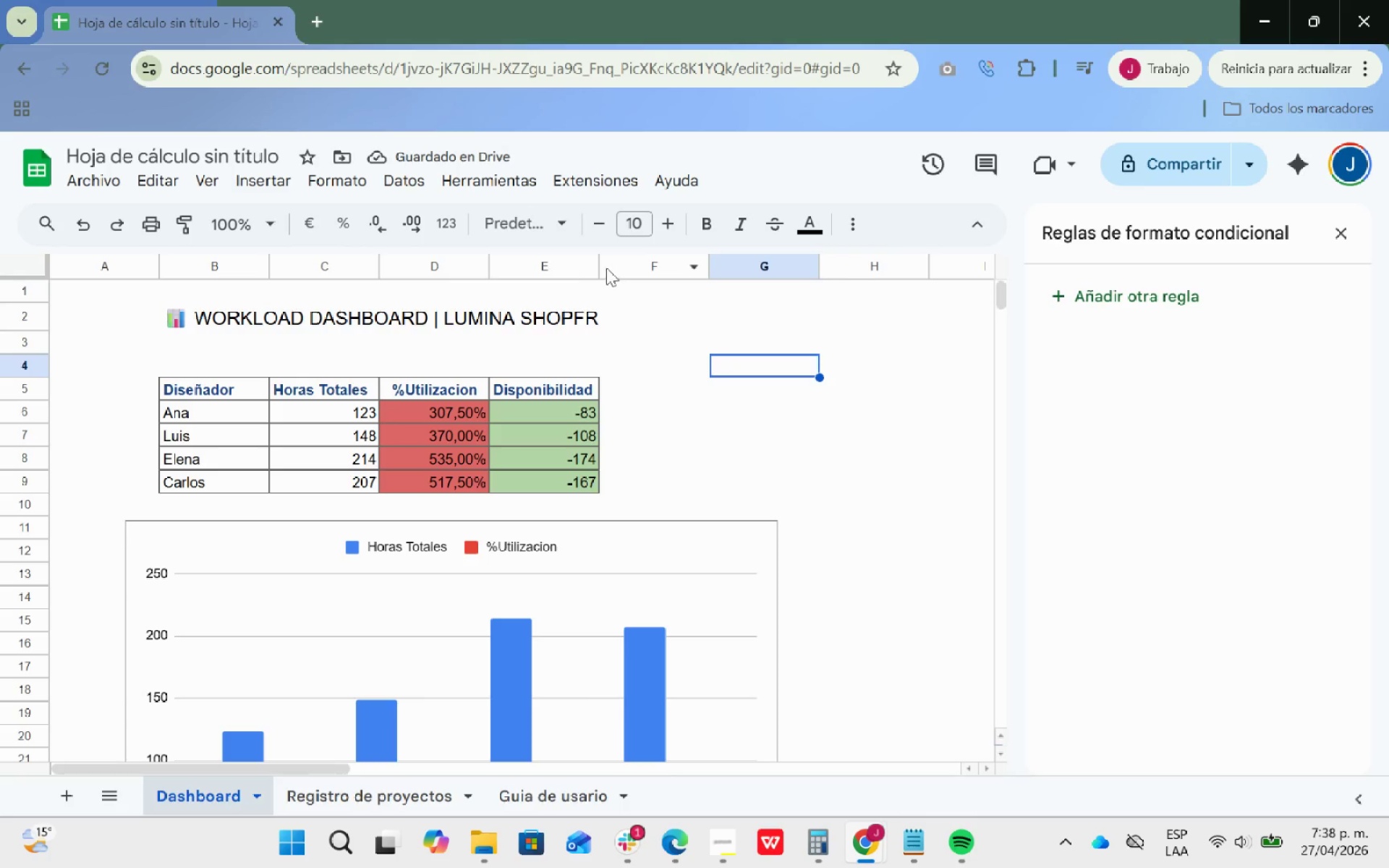 
left_click_drag(start_coordinate=[600, 264], to_coordinate=[639, 259])
 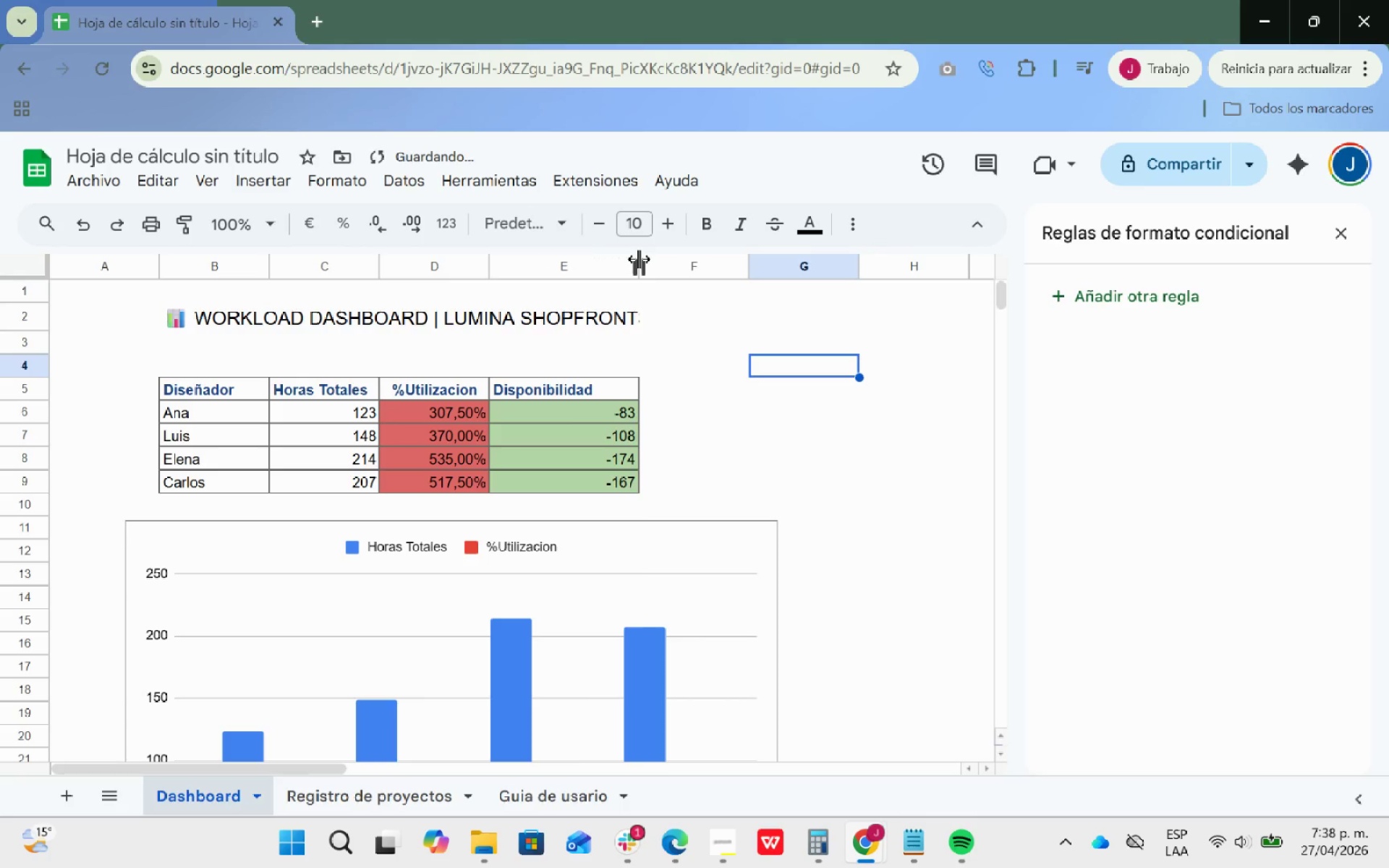 
left_click_drag(start_coordinate=[639, 259], to_coordinate=[655, 258])
 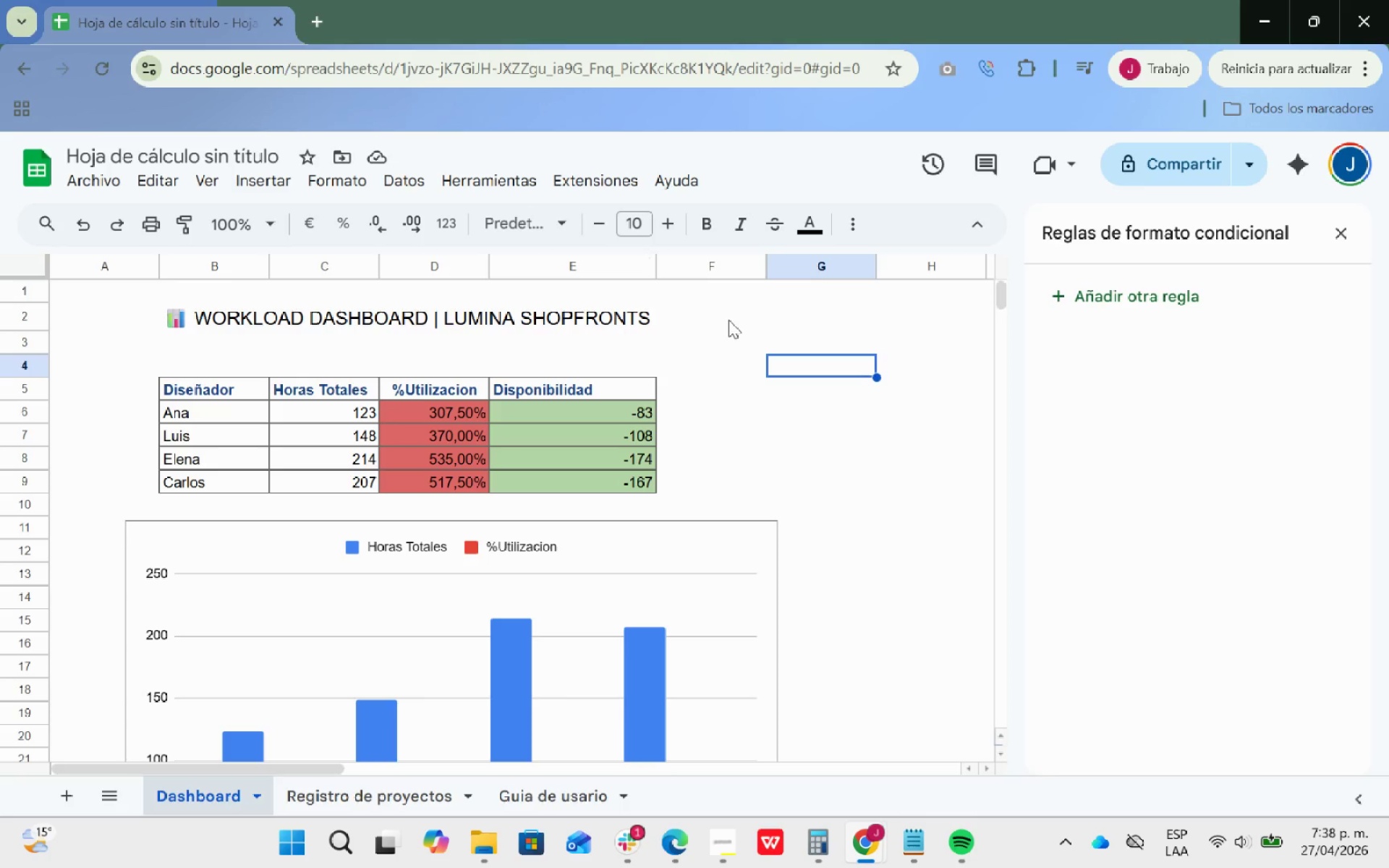 
wait(14.03)
 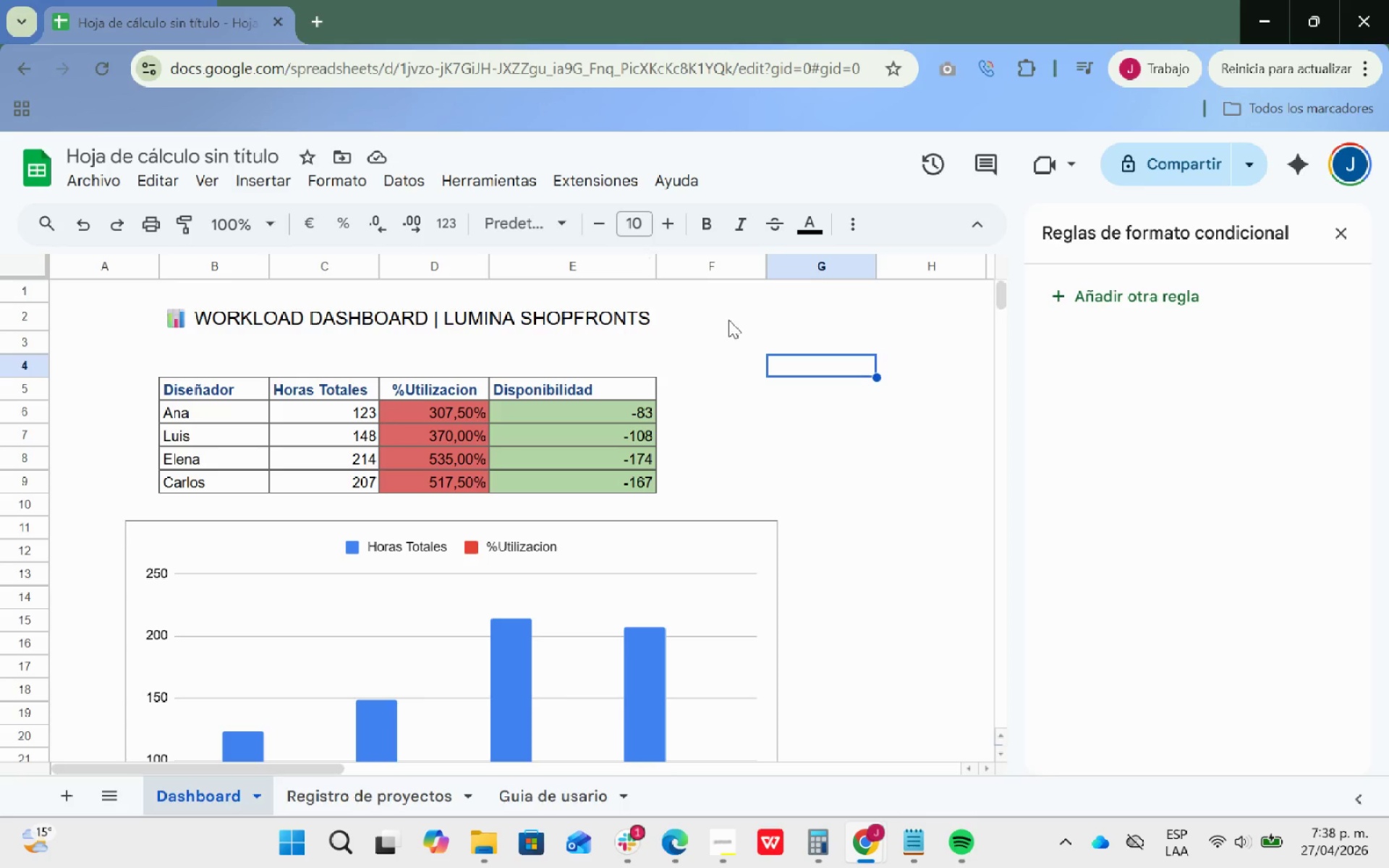 
left_click([752, 388])
 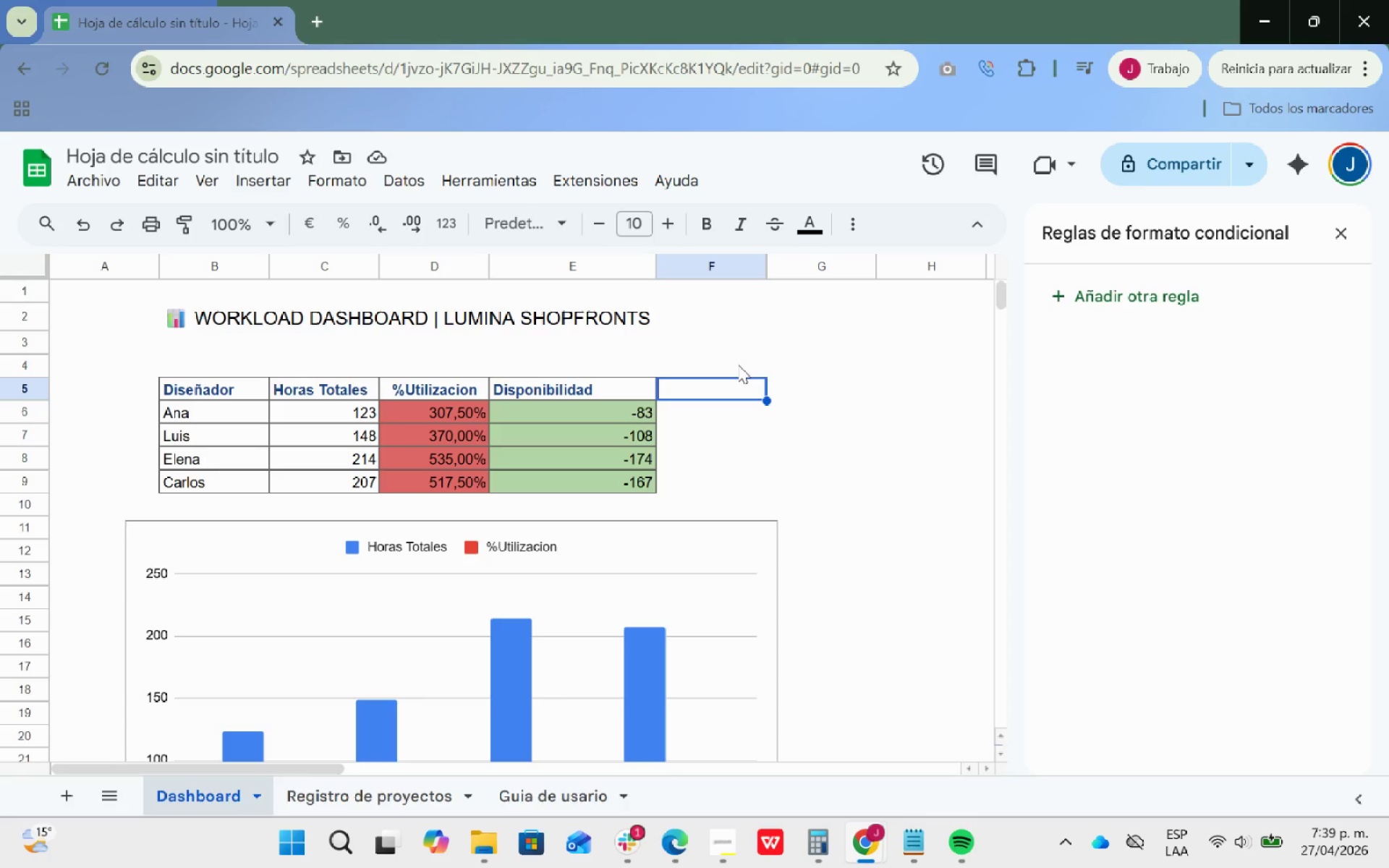 
wait(10.08)
 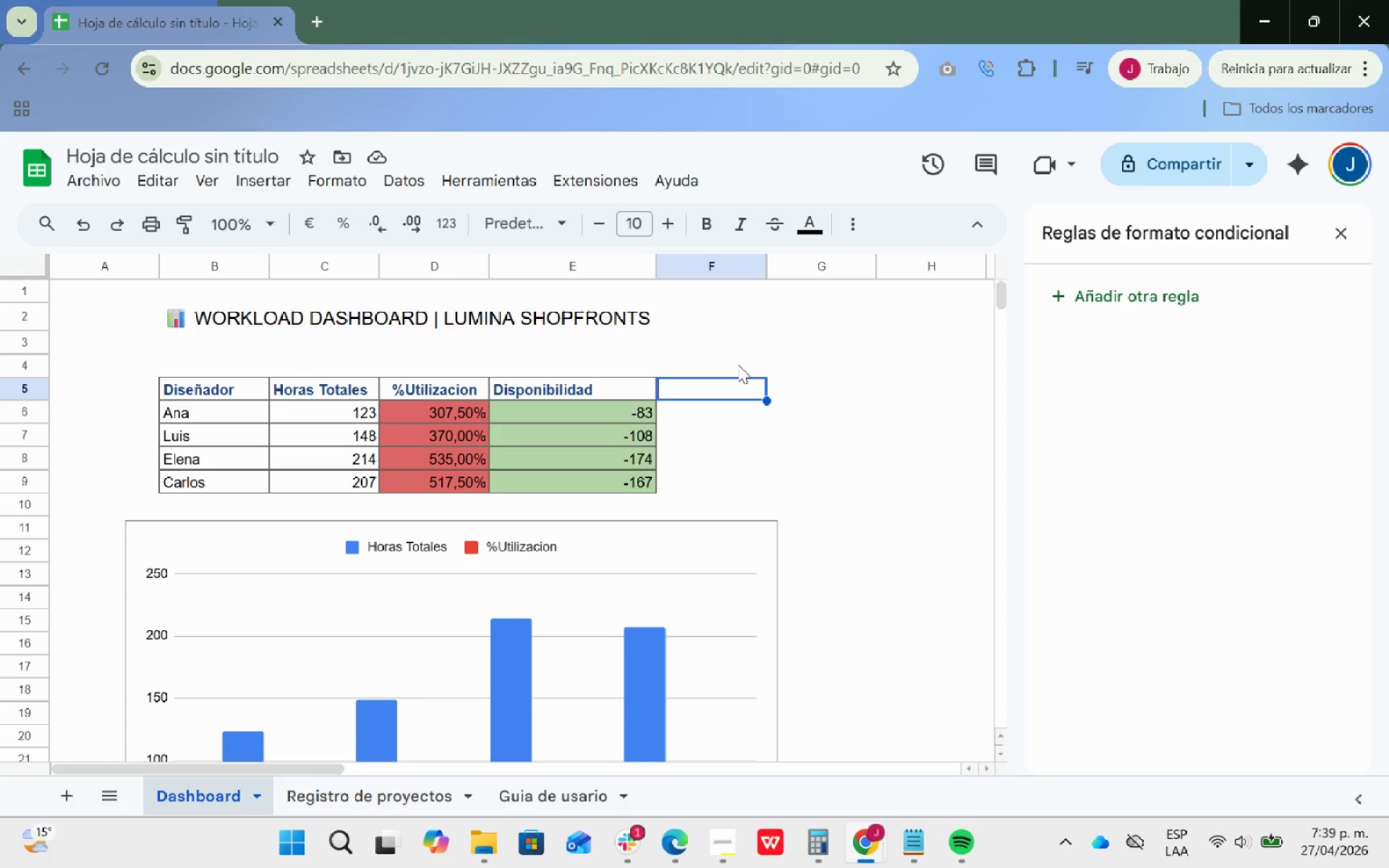 
left_click([382, 795])
 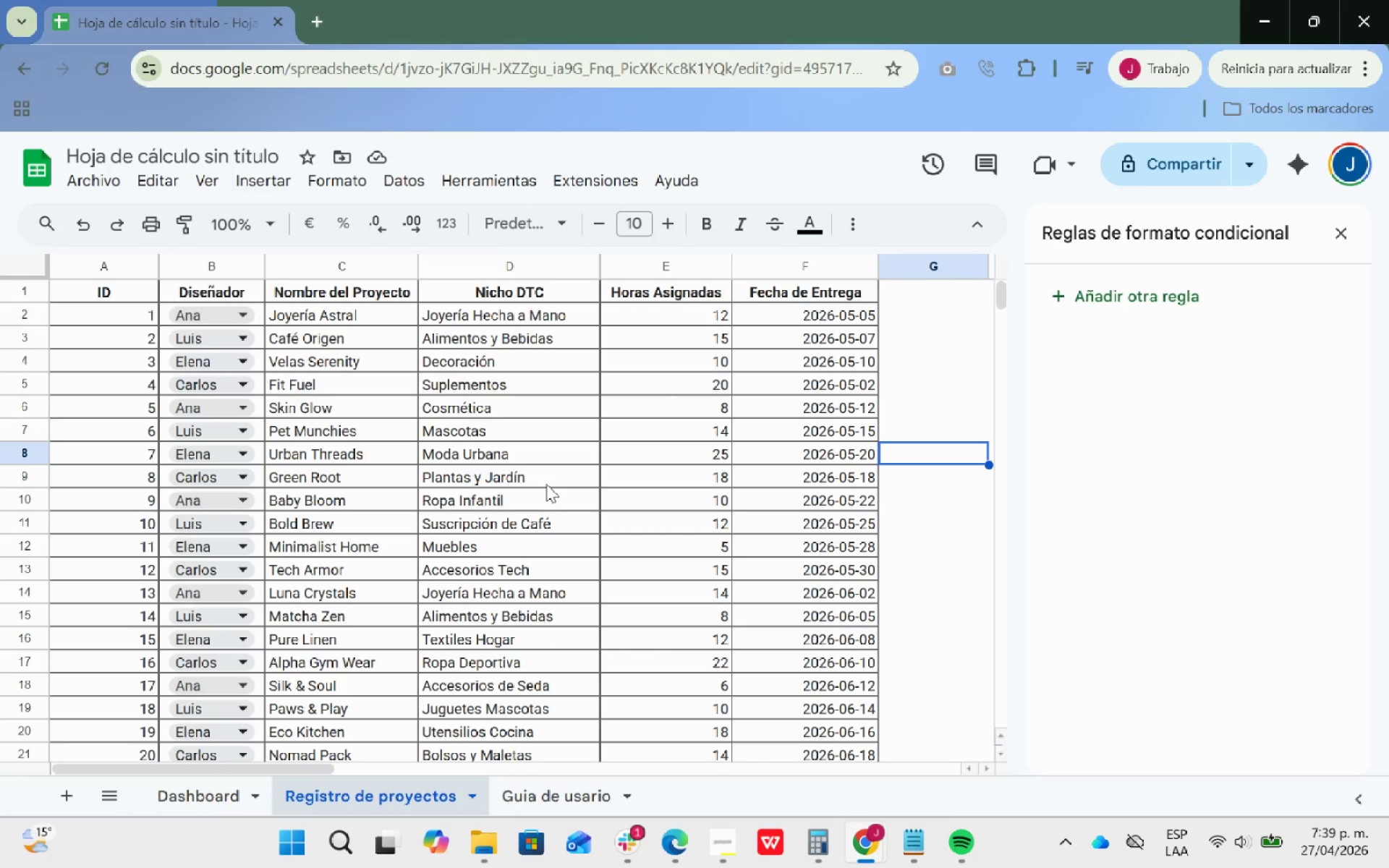 
scroll: coordinate [546, 483], scroll_direction: up, amount: 3.0
 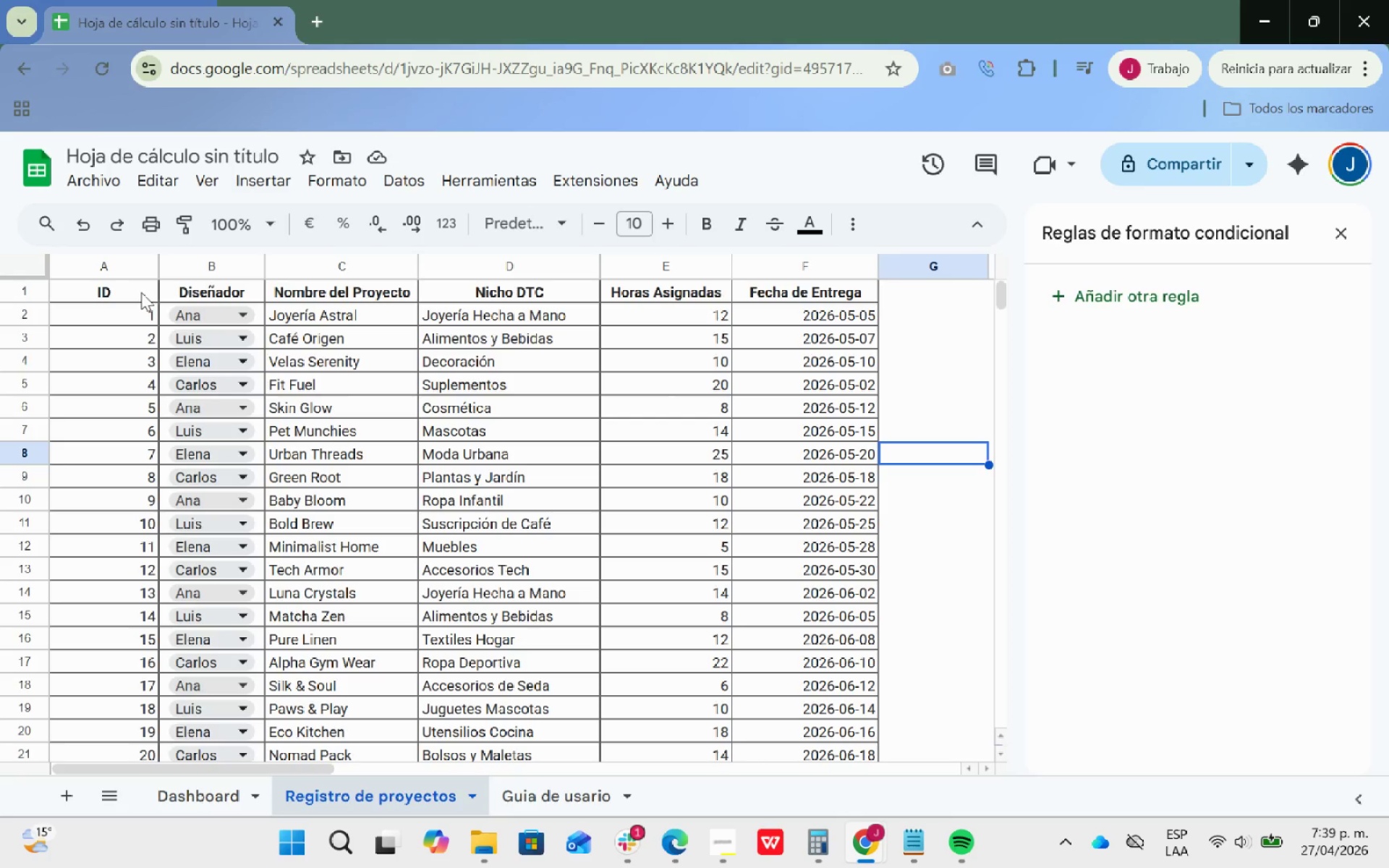 
left_click_drag(start_coordinate=[123, 292], to_coordinate=[816, 292])
 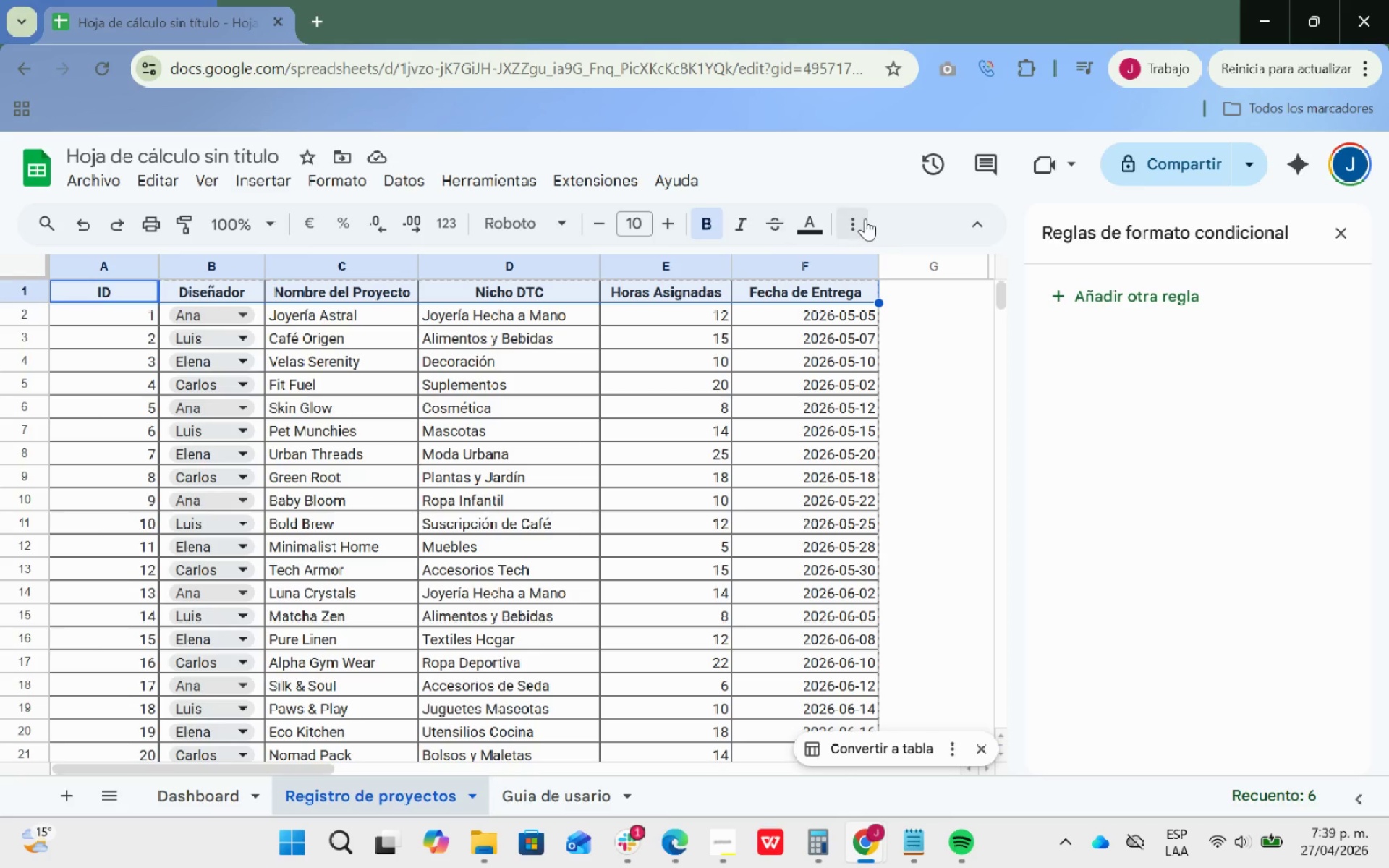 
left_click([851, 218])
 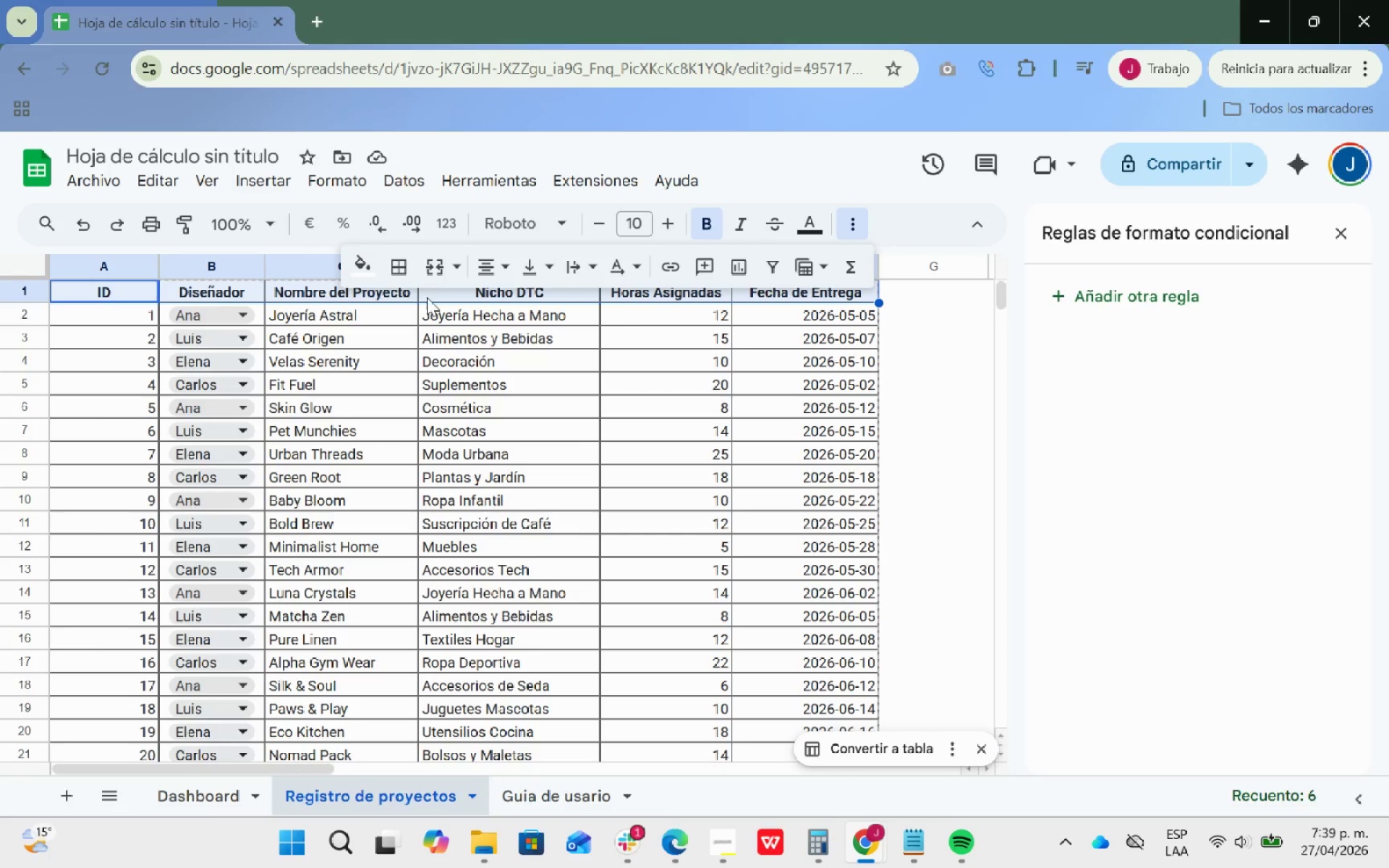 
left_click([373, 267])
 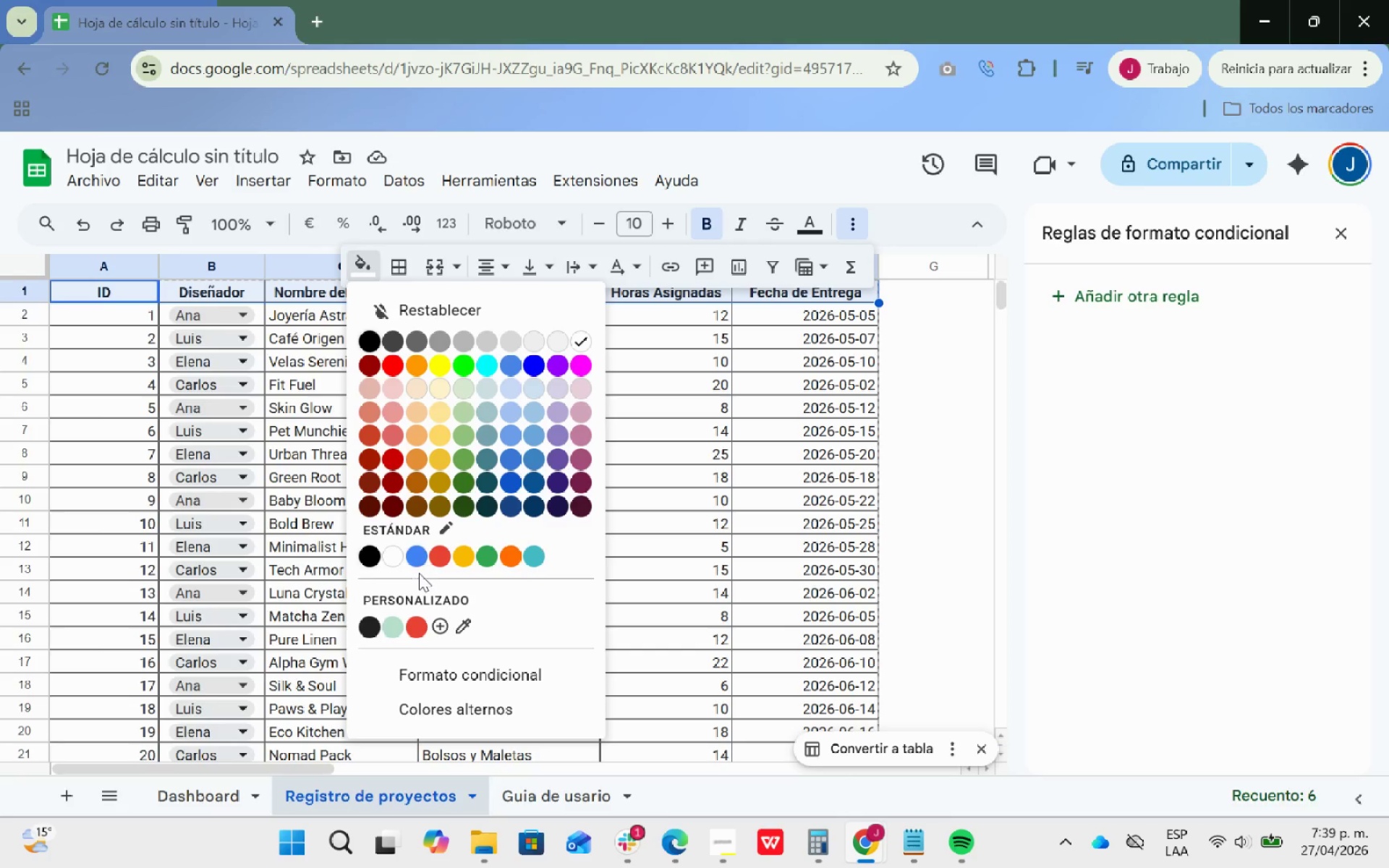 
left_click([417, 562])
 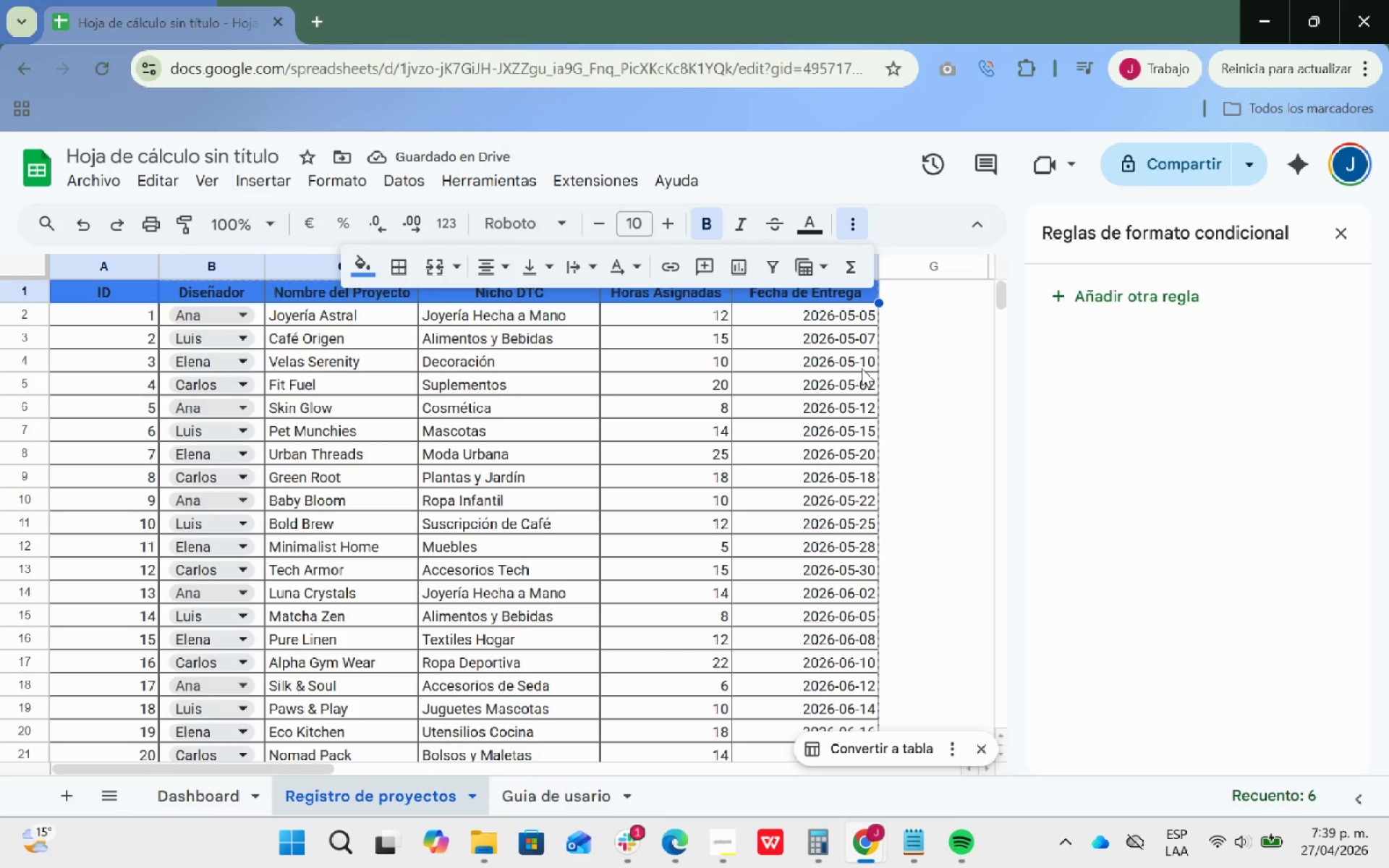 
left_click([920, 342])
 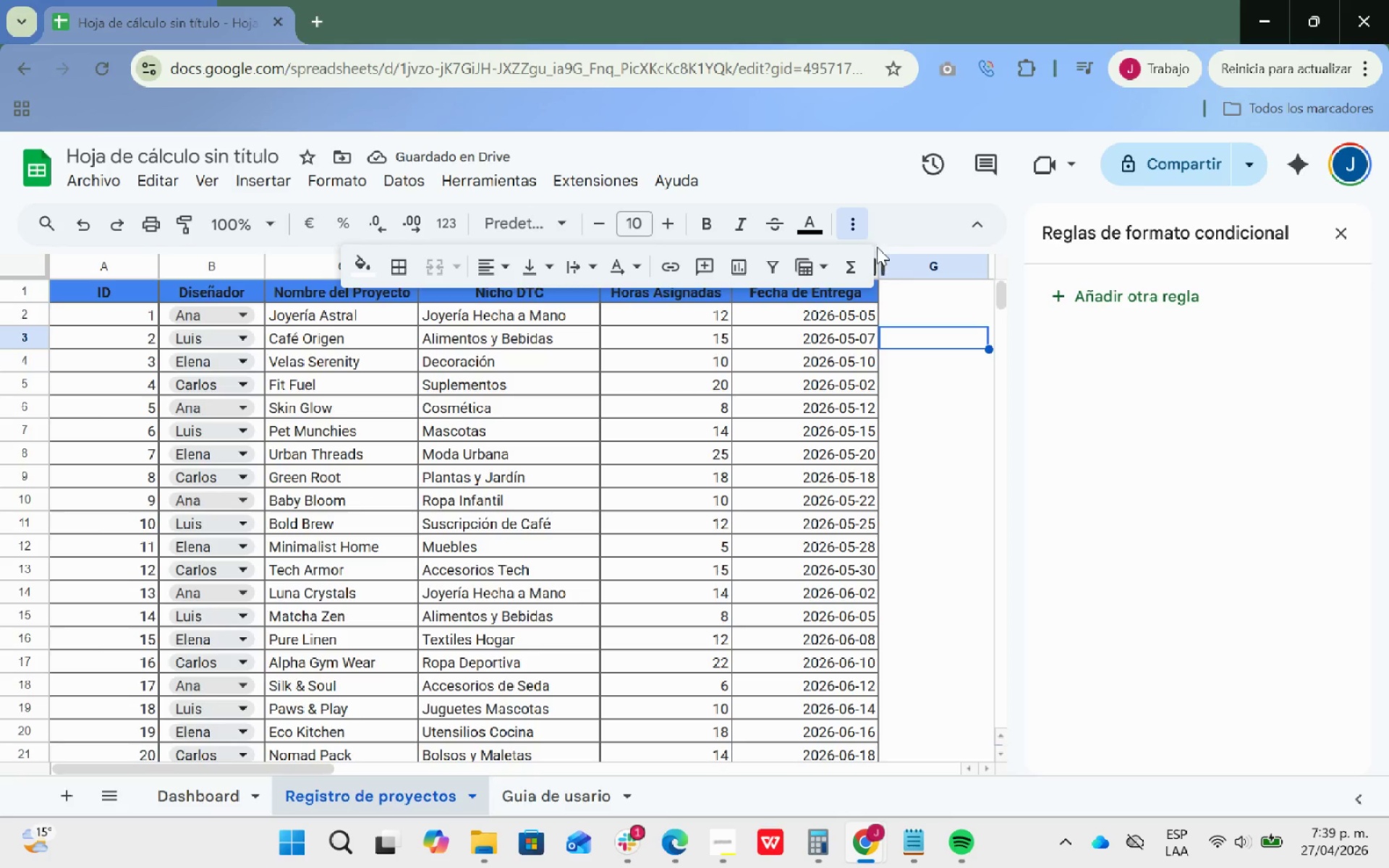 
left_click([842, 222])
 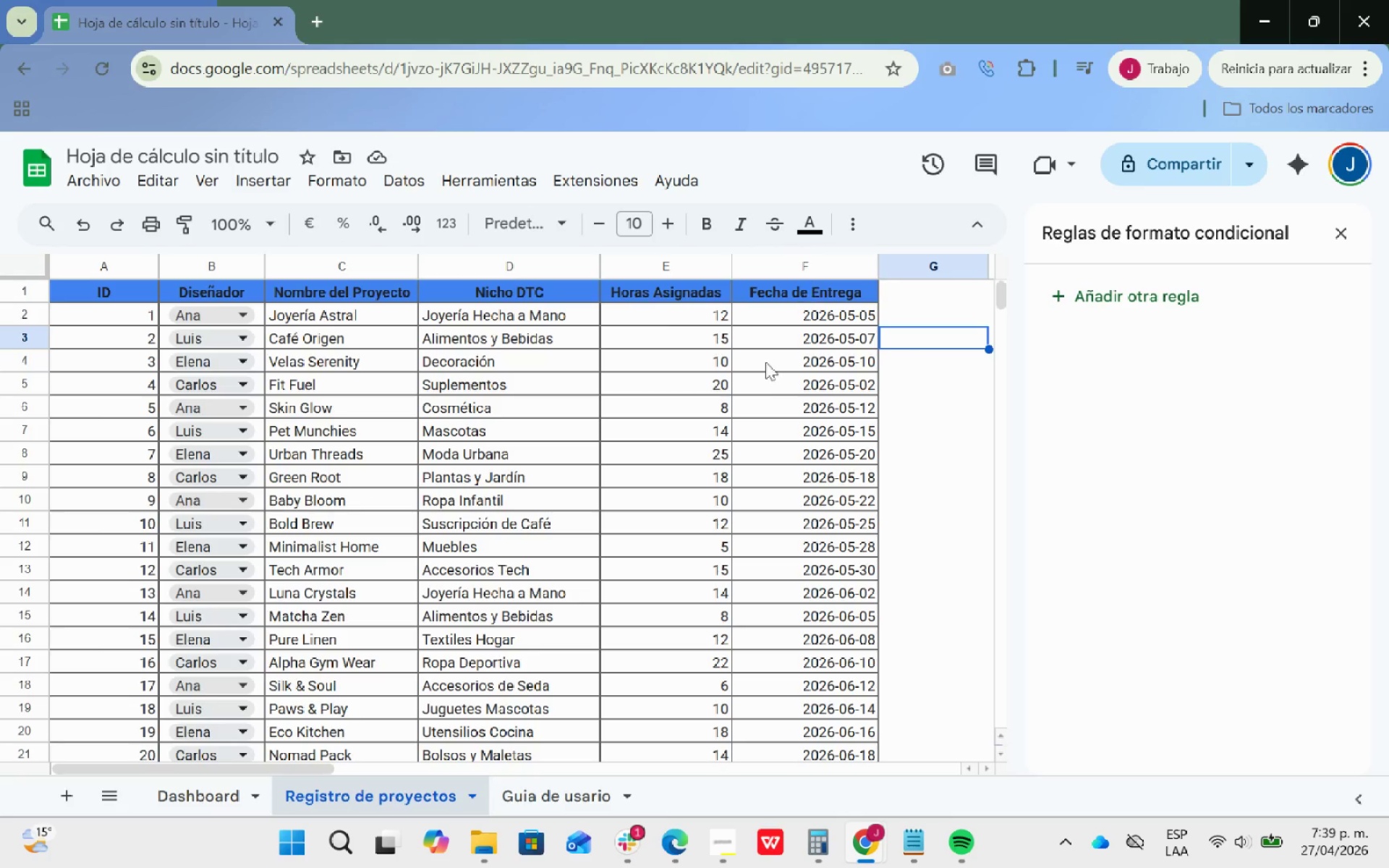 
scroll: coordinate [763, 371], scroll_direction: up, amount: 3.0
 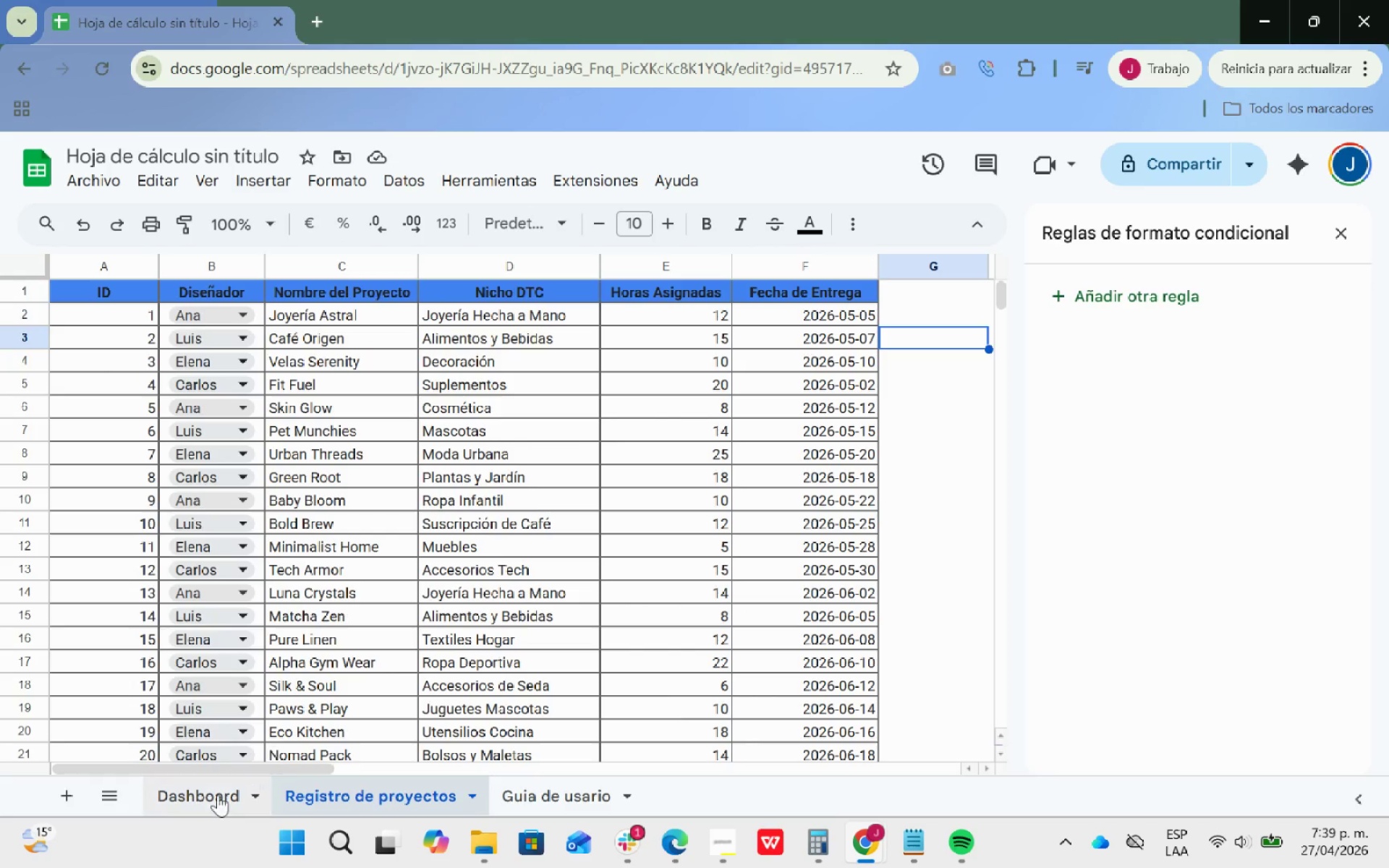 
left_click([187, 803])
 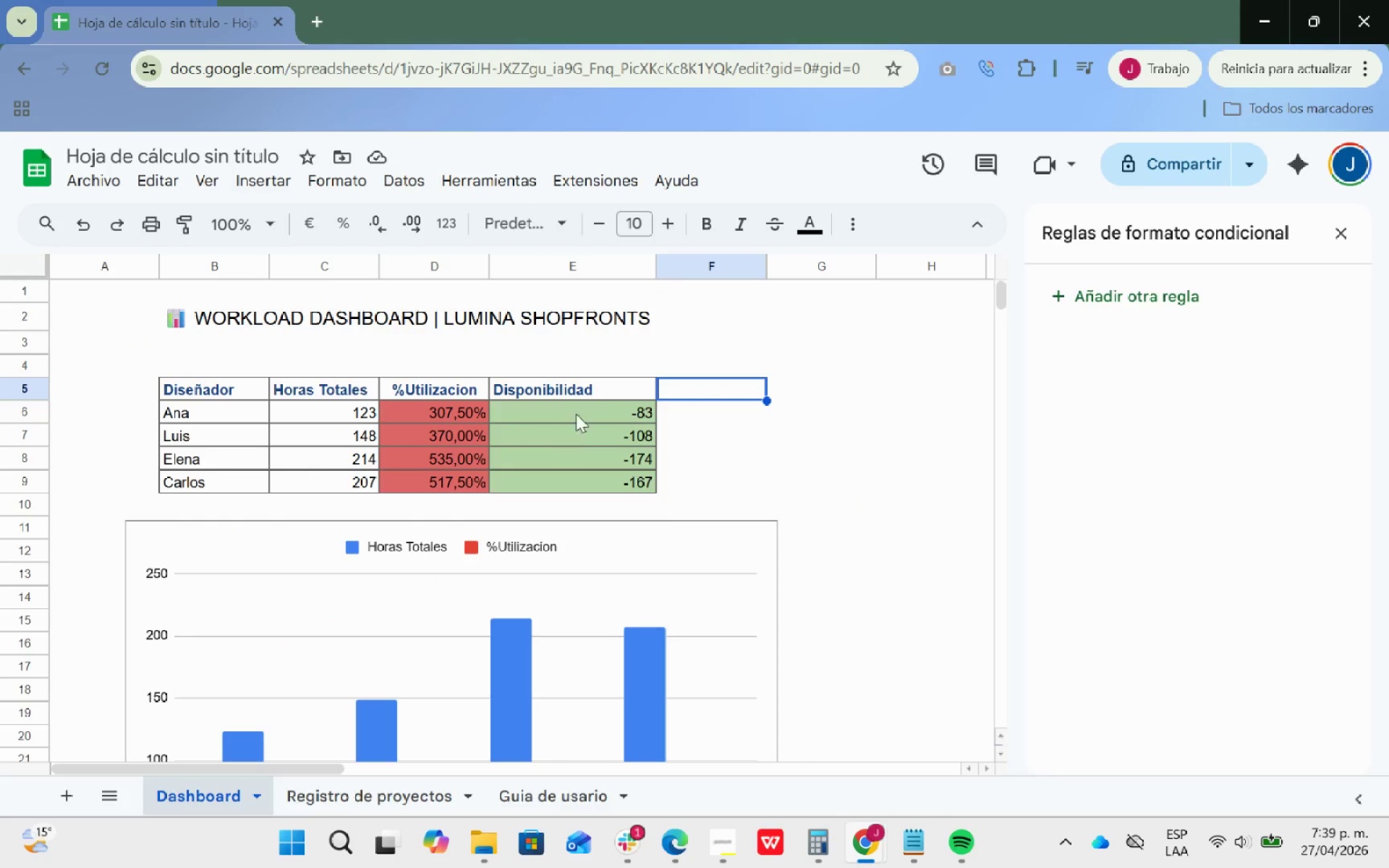 
left_click_drag(start_coordinate=[613, 384], to_coordinate=[204, 384])
 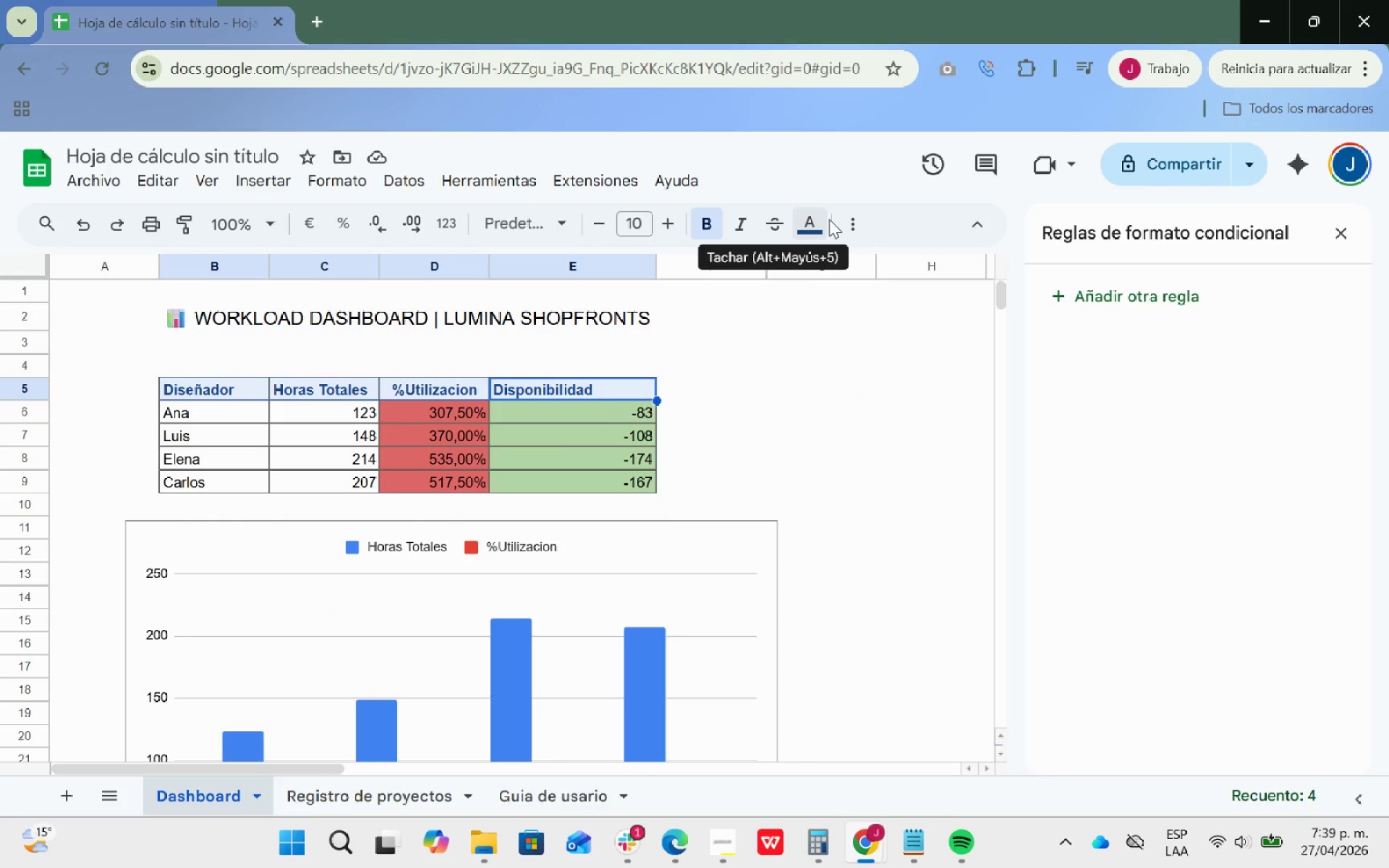 
left_click([854, 218])
 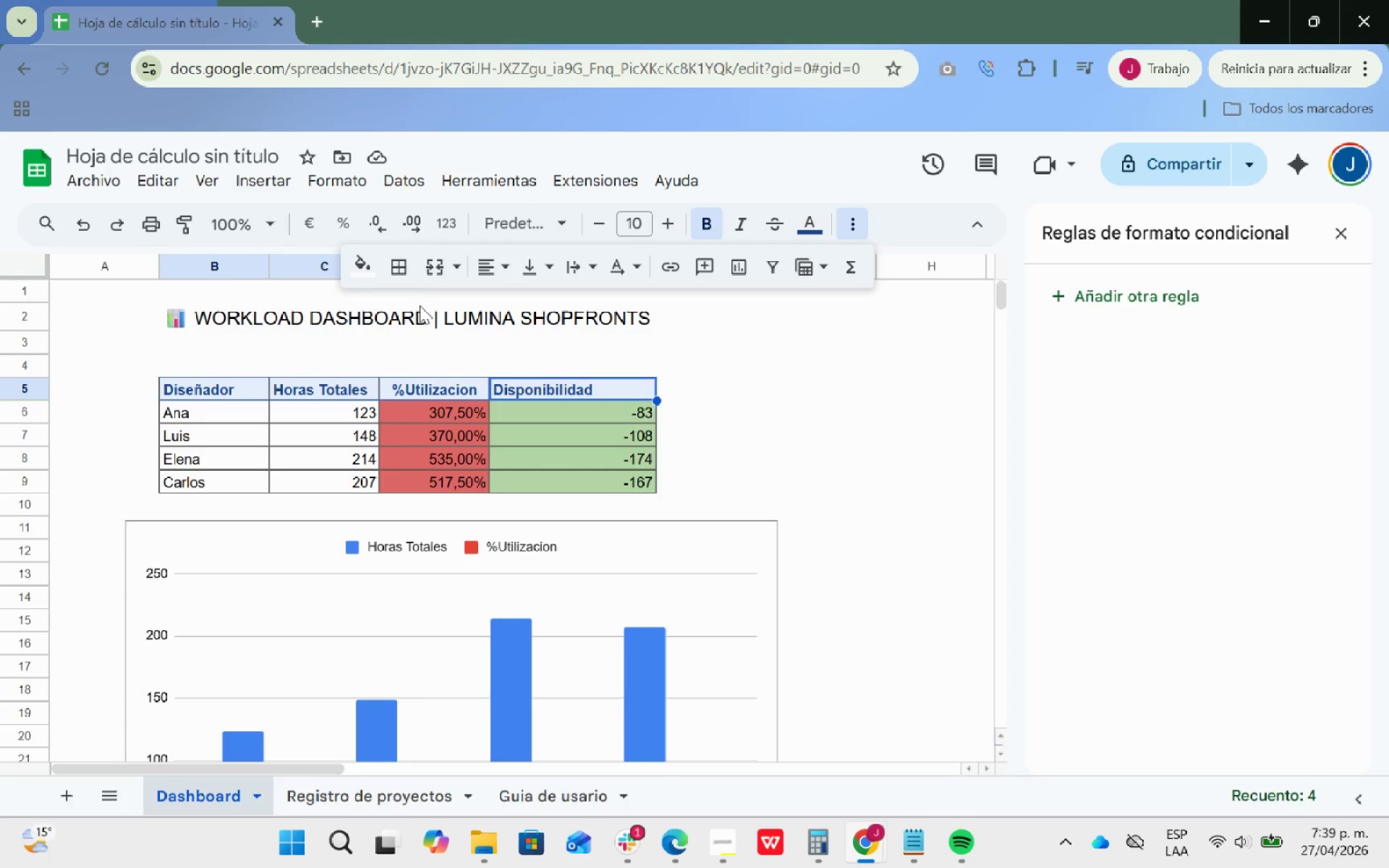 
left_click([362, 268])
 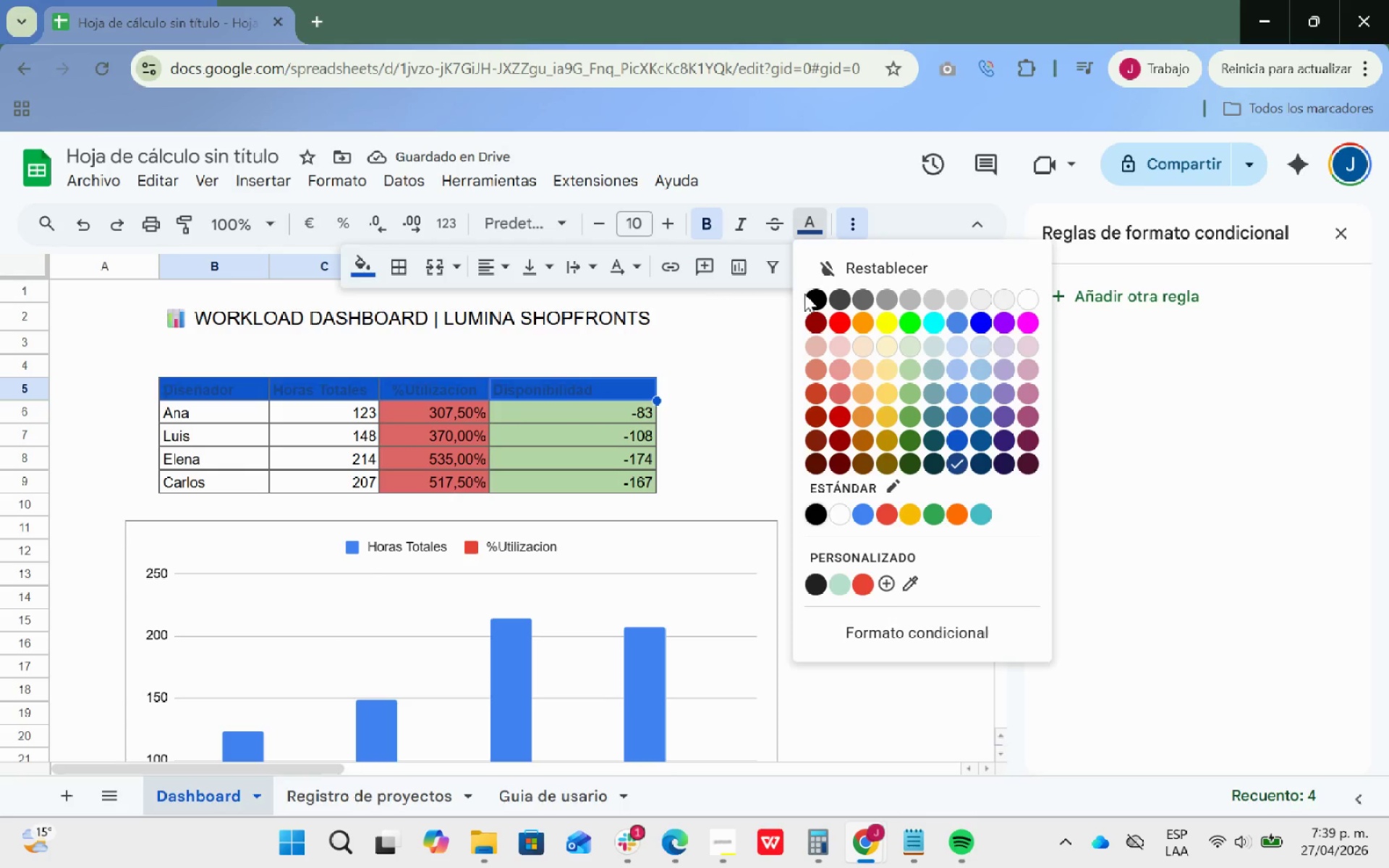 
wait(7.0)
 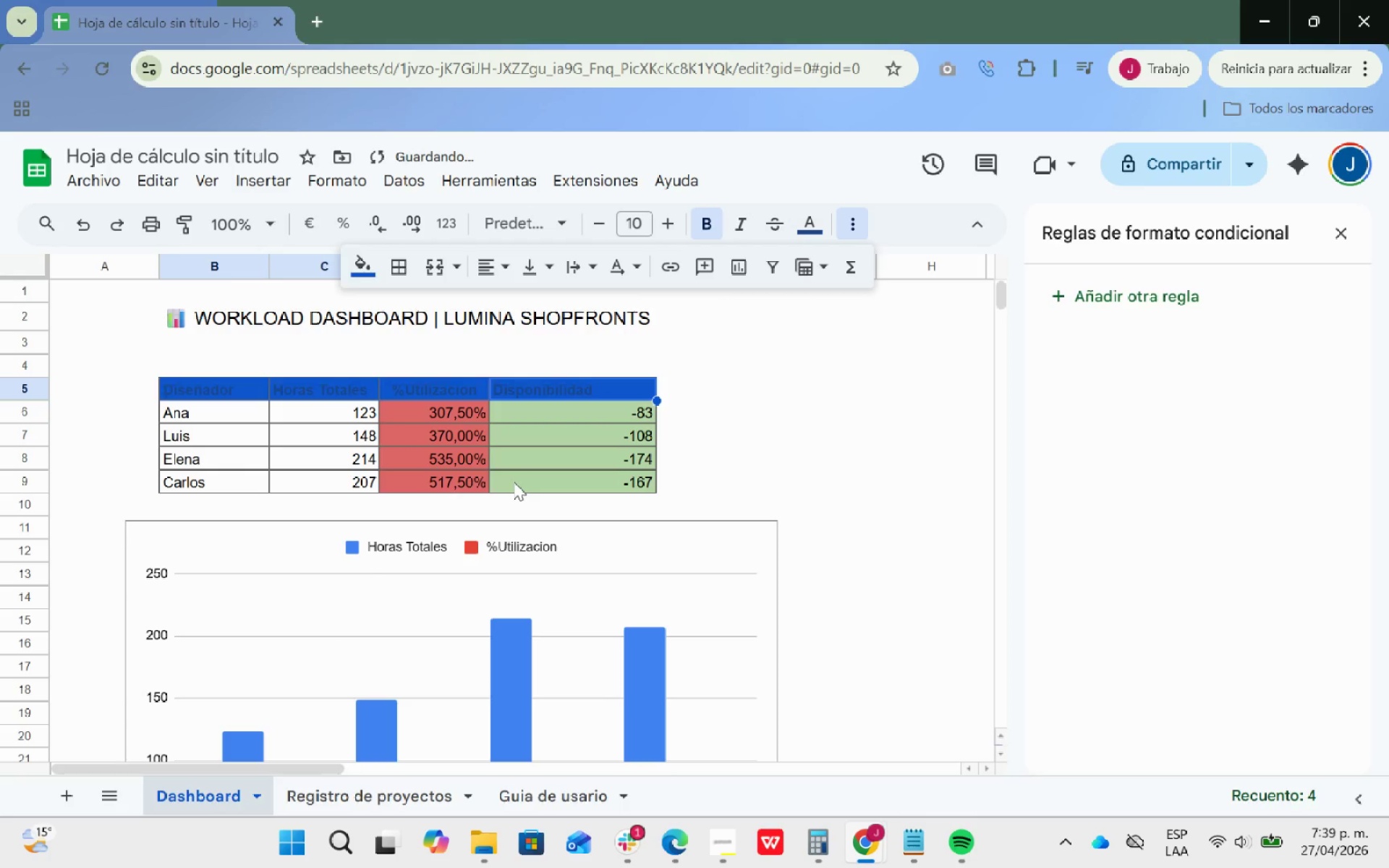 
left_click([388, 795])
 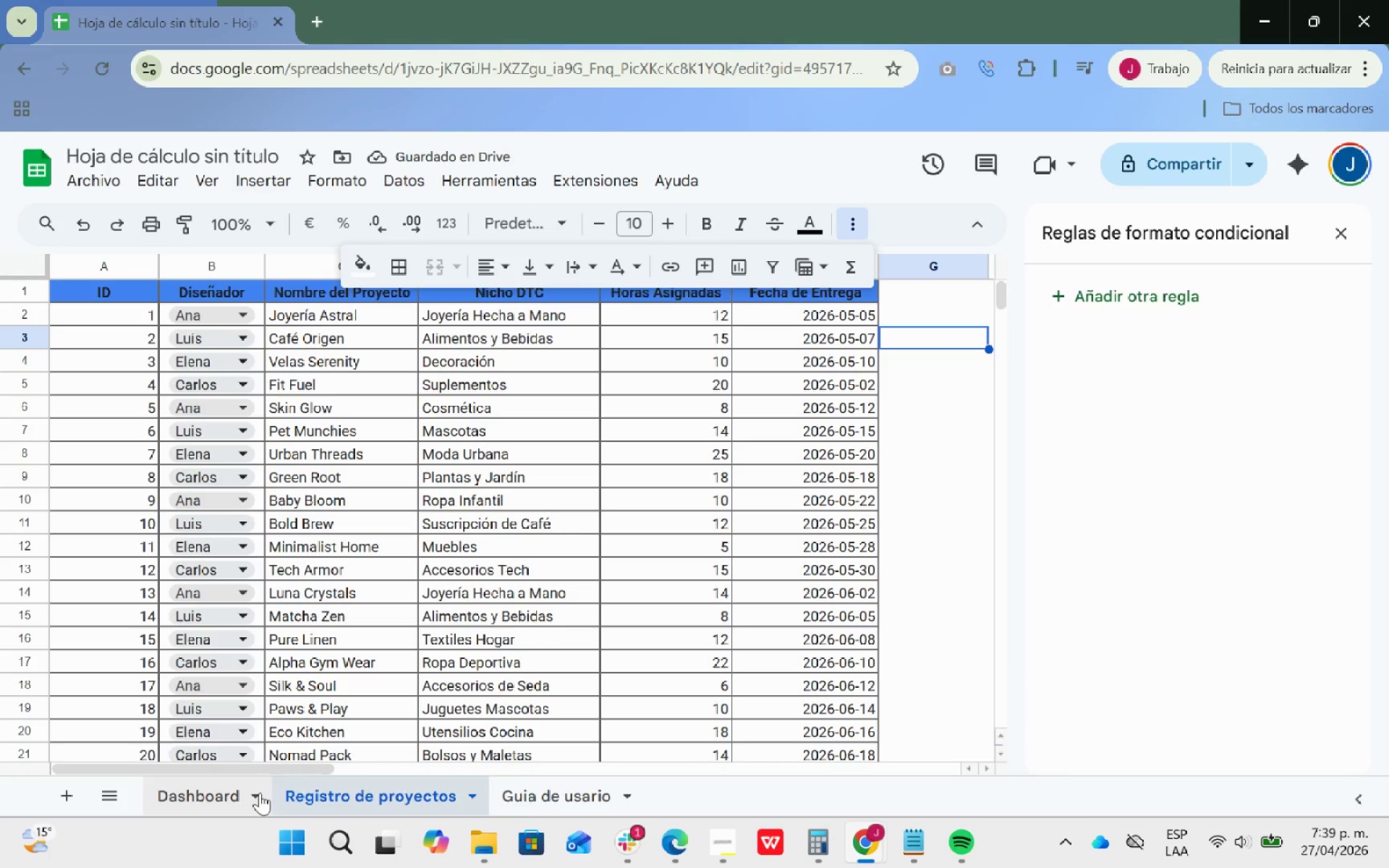 
left_click([194, 788])
 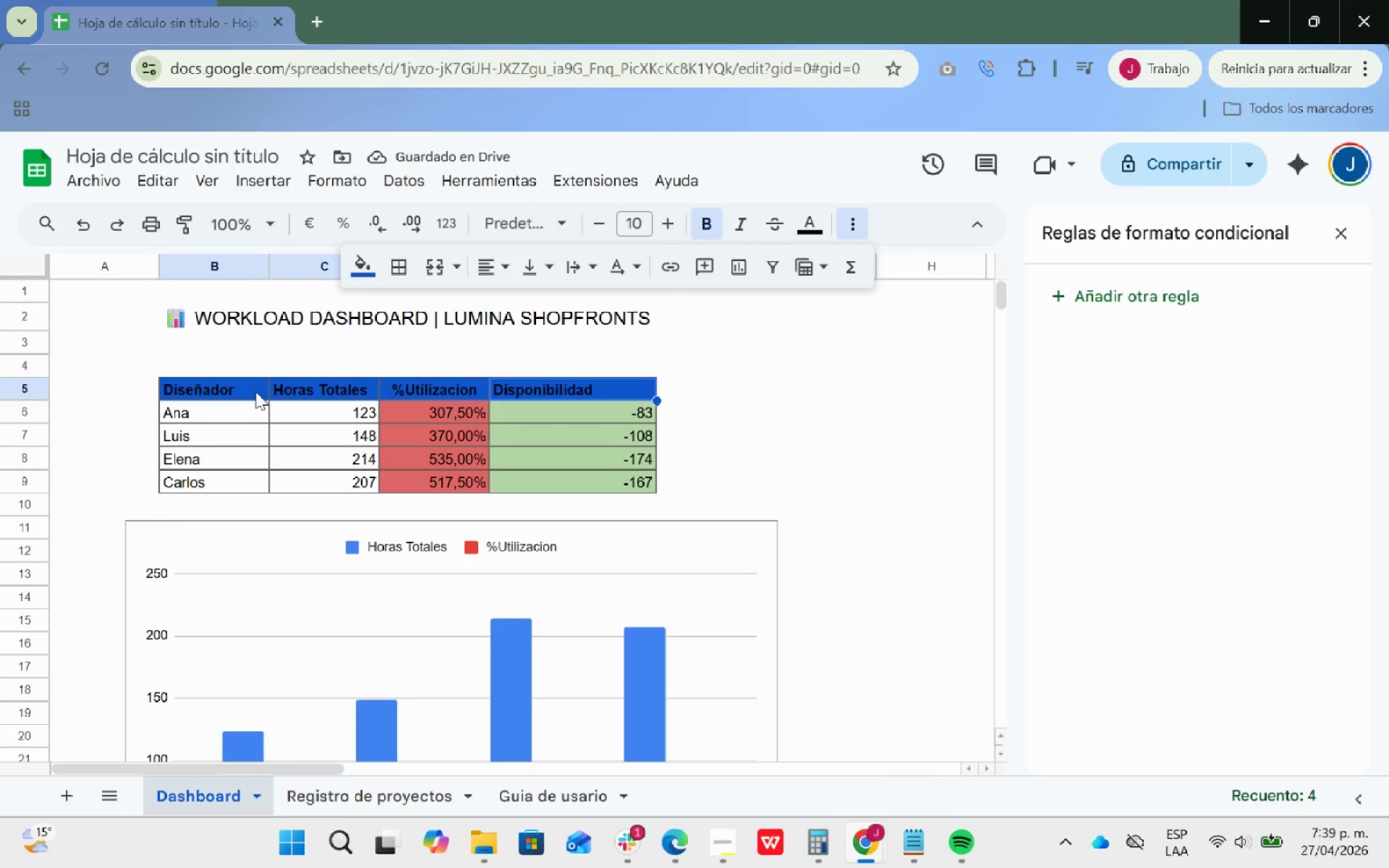 
left_click_drag(start_coordinate=[238, 390], to_coordinate=[569, 394])
 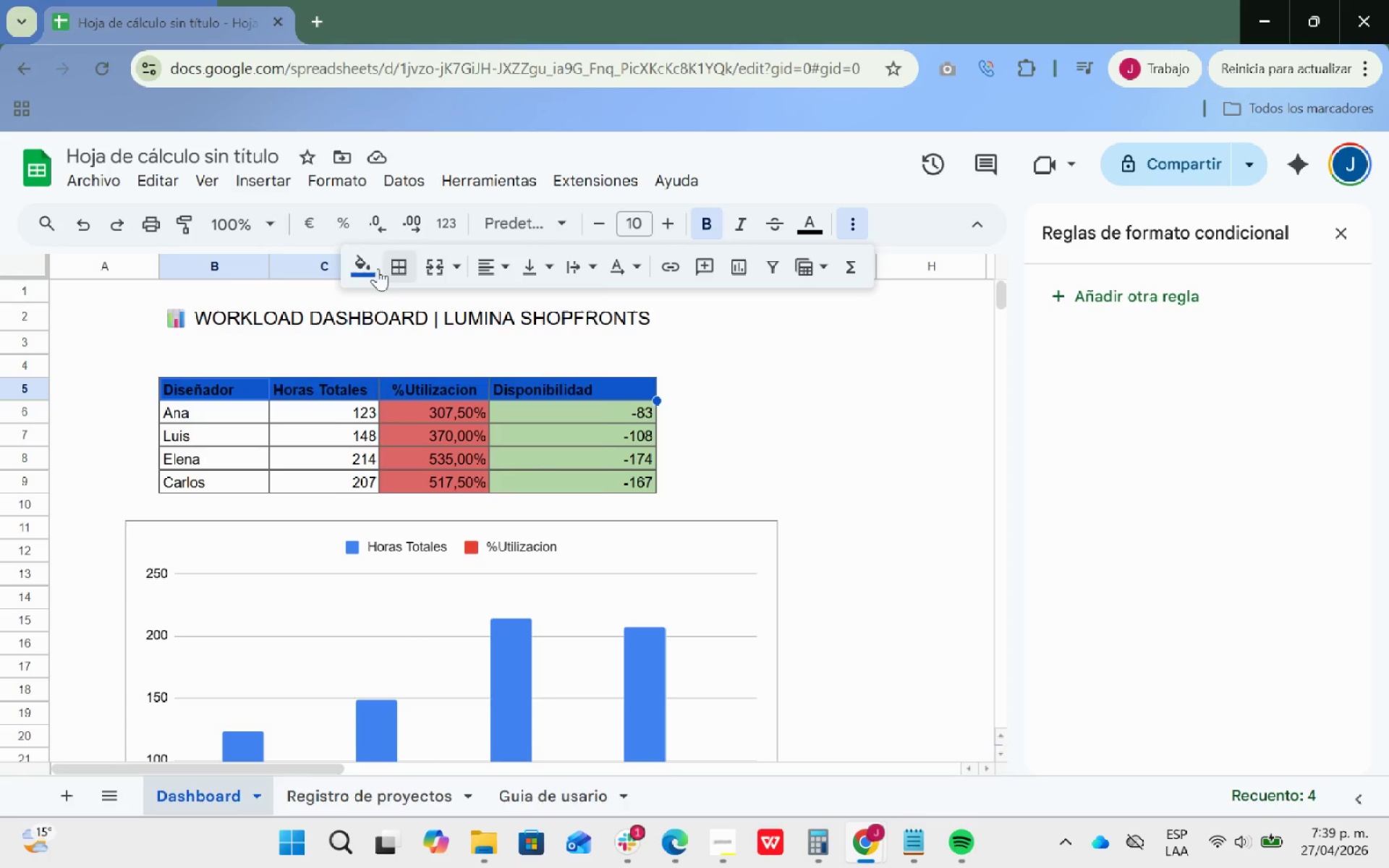 
left_click([365, 265])
 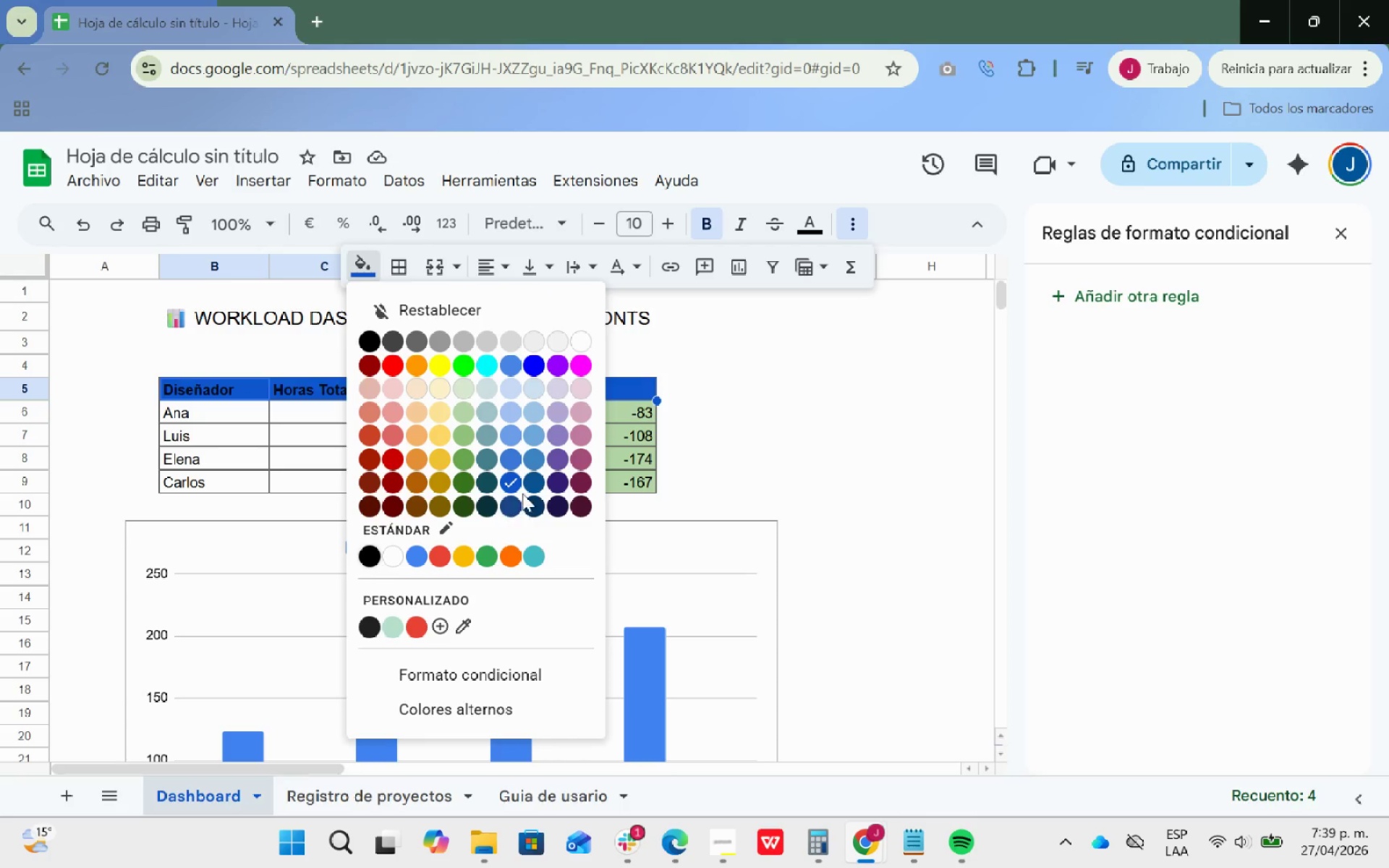 
left_click([510, 464])
 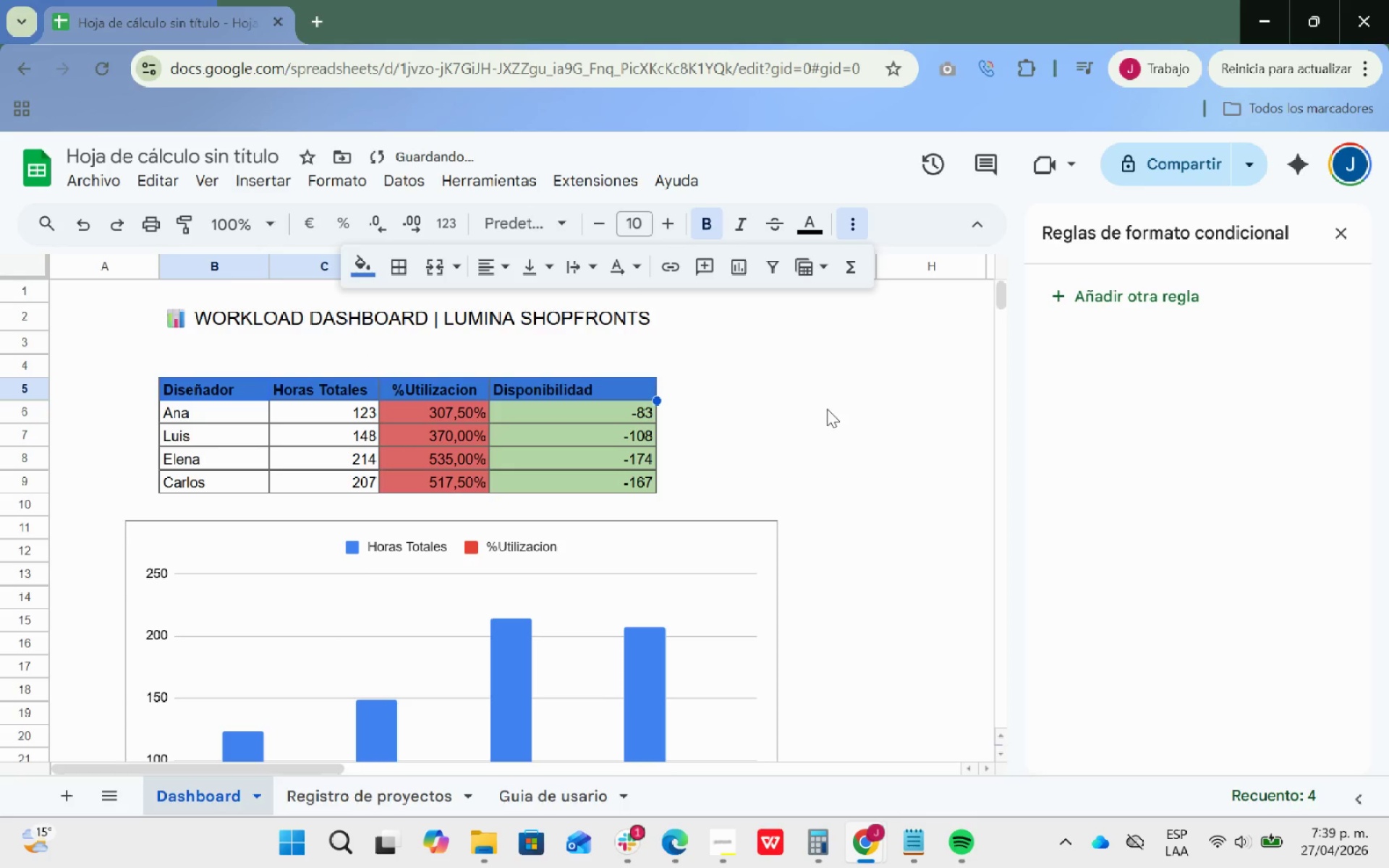 
left_click([828, 408])
 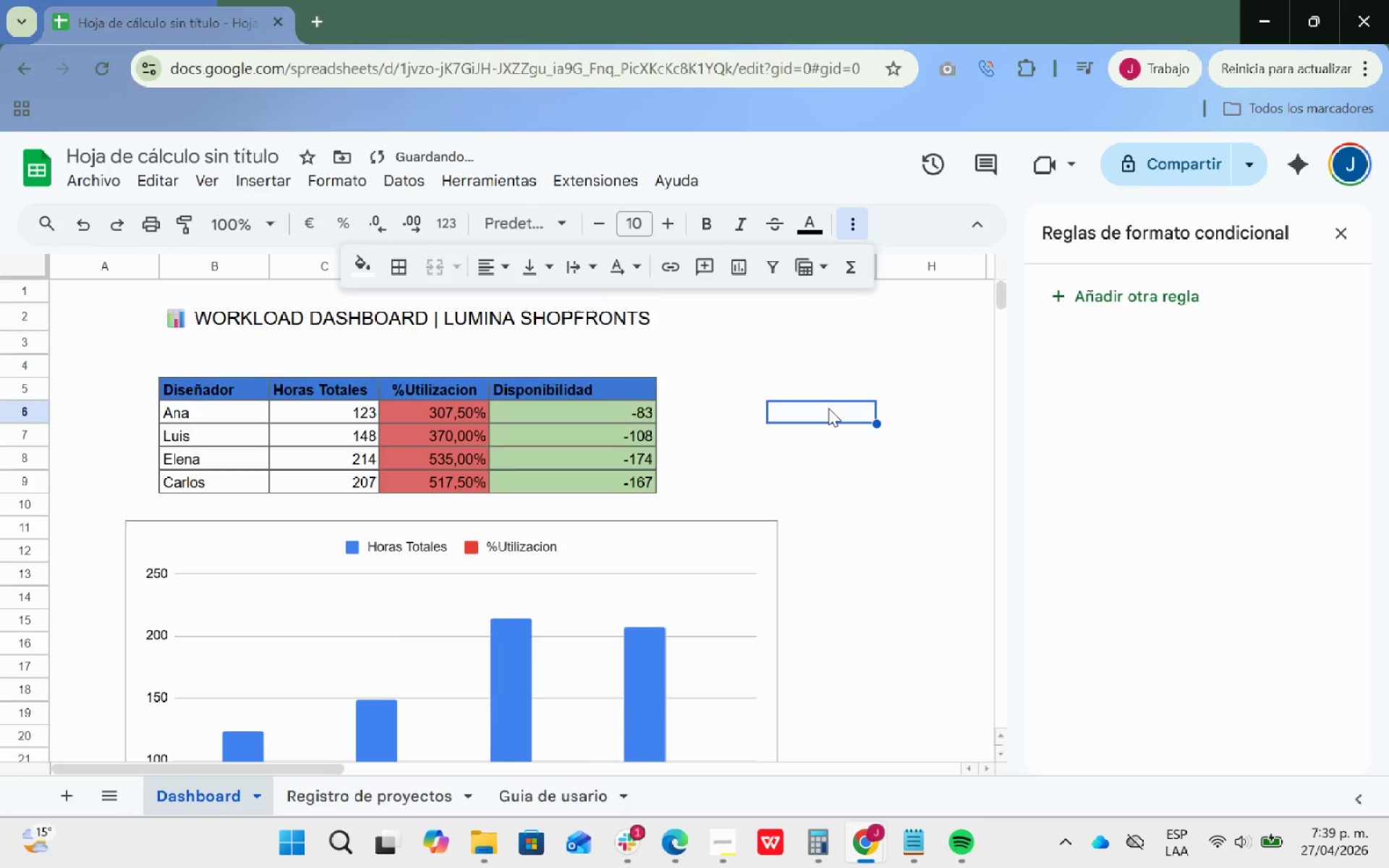 
scroll: coordinate [828, 408], scroll_direction: up, amount: 2.0
 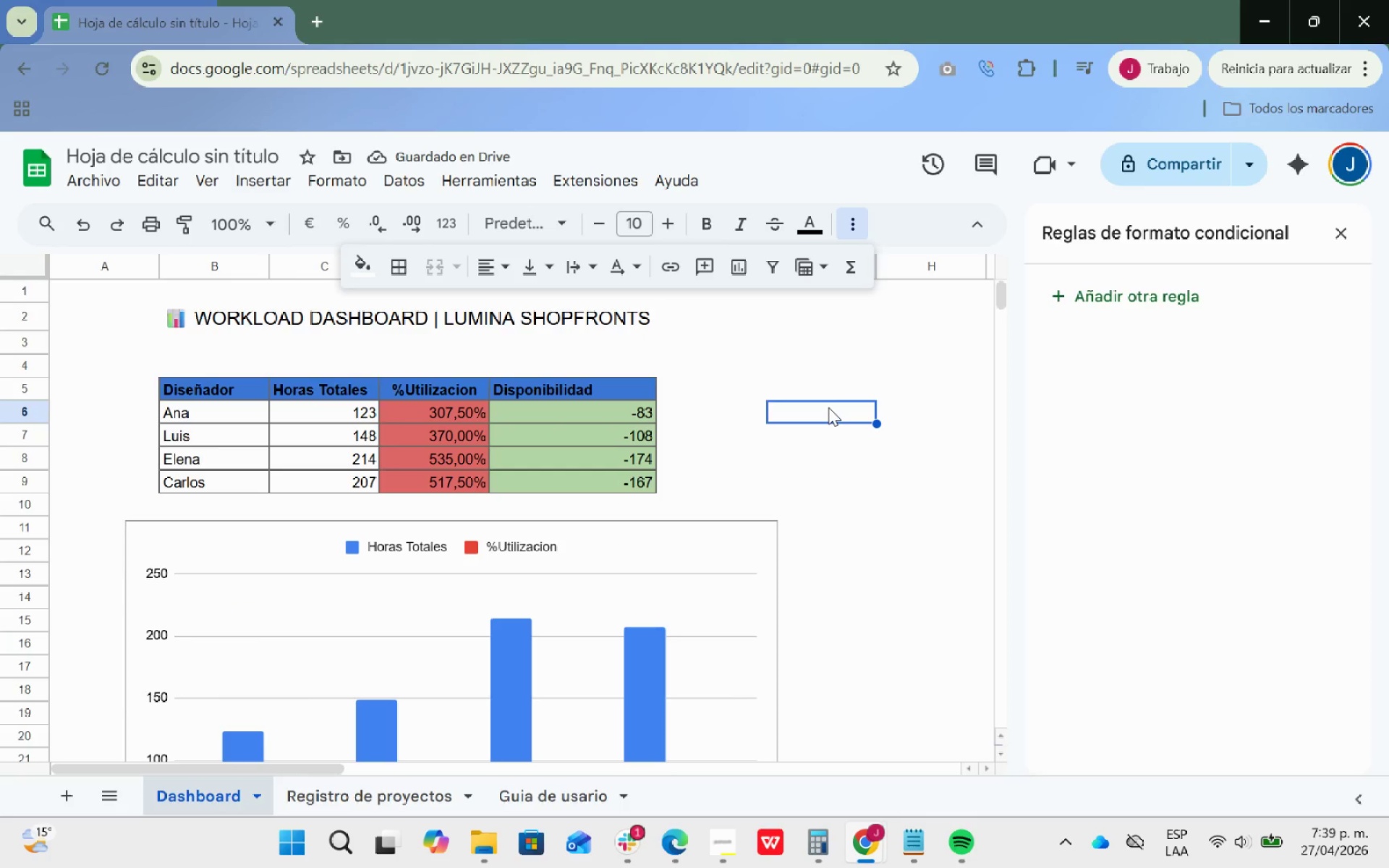 
scroll: coordinate [828, 407], scroll_direction: down, amount: 2.0
 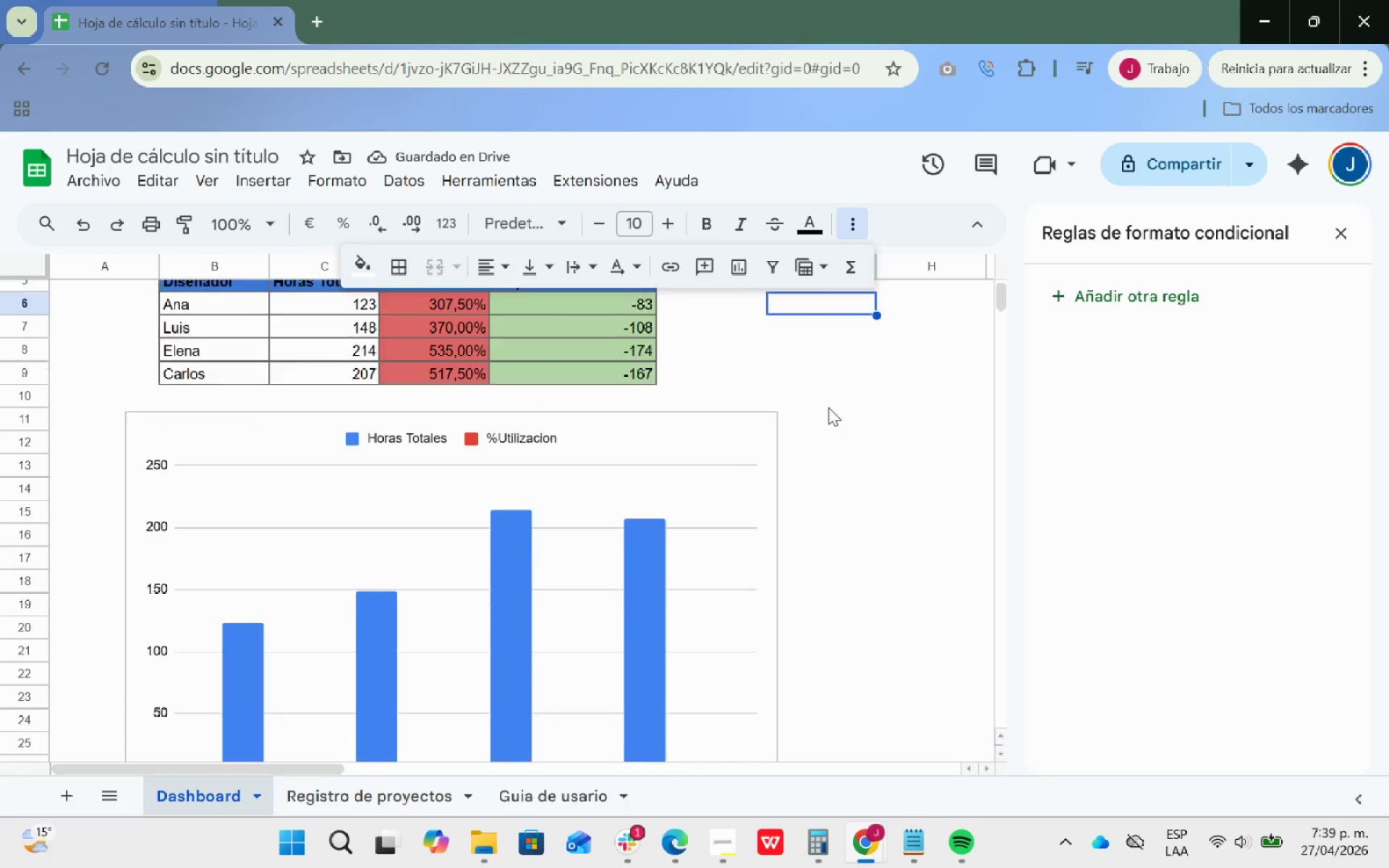 
scroll: coordinate [828, 407], scroll_direction: up, amount: 2.0
 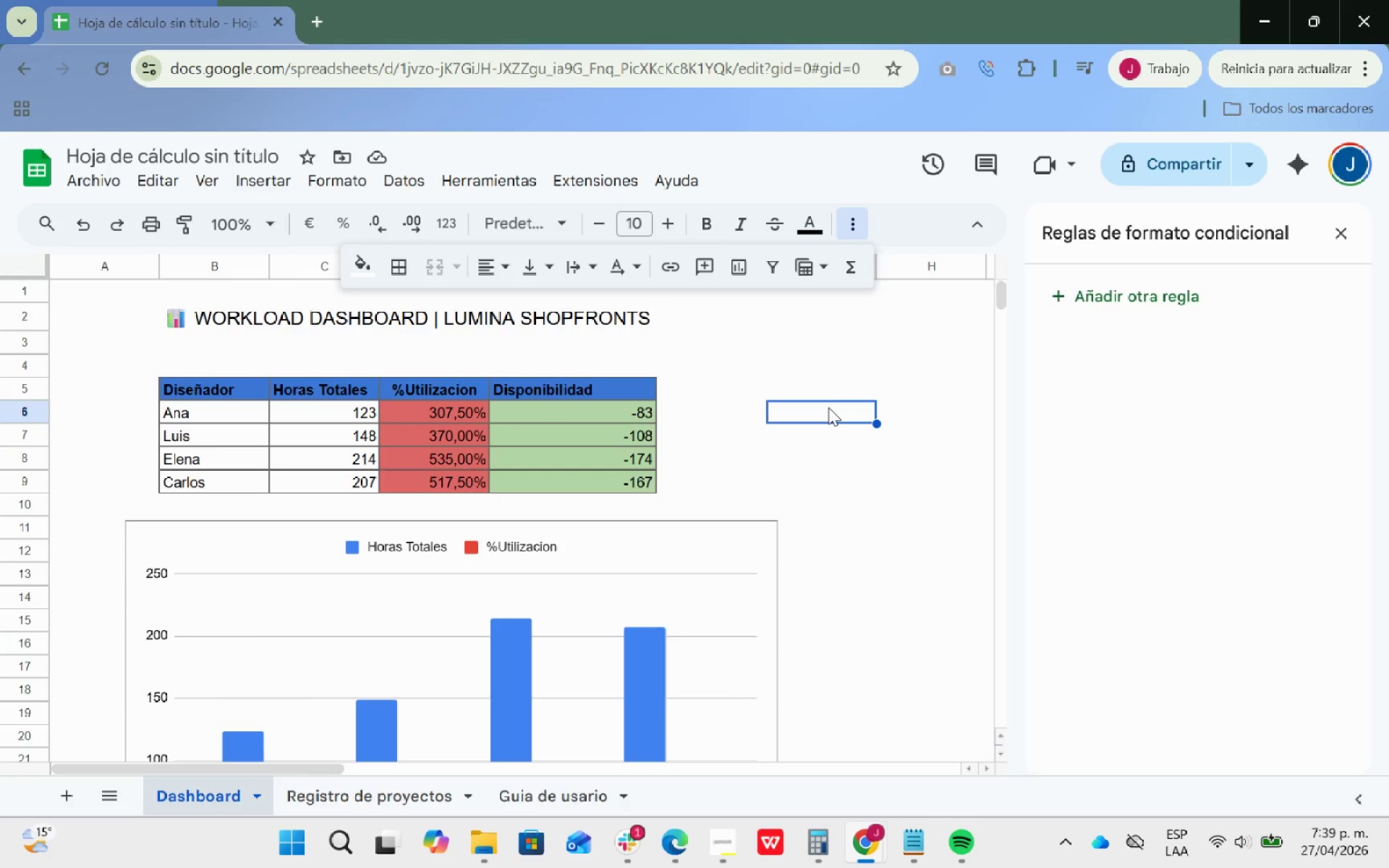 
scroll: coordinate [828, 407], scroll_direction: down, amount: 2.0
 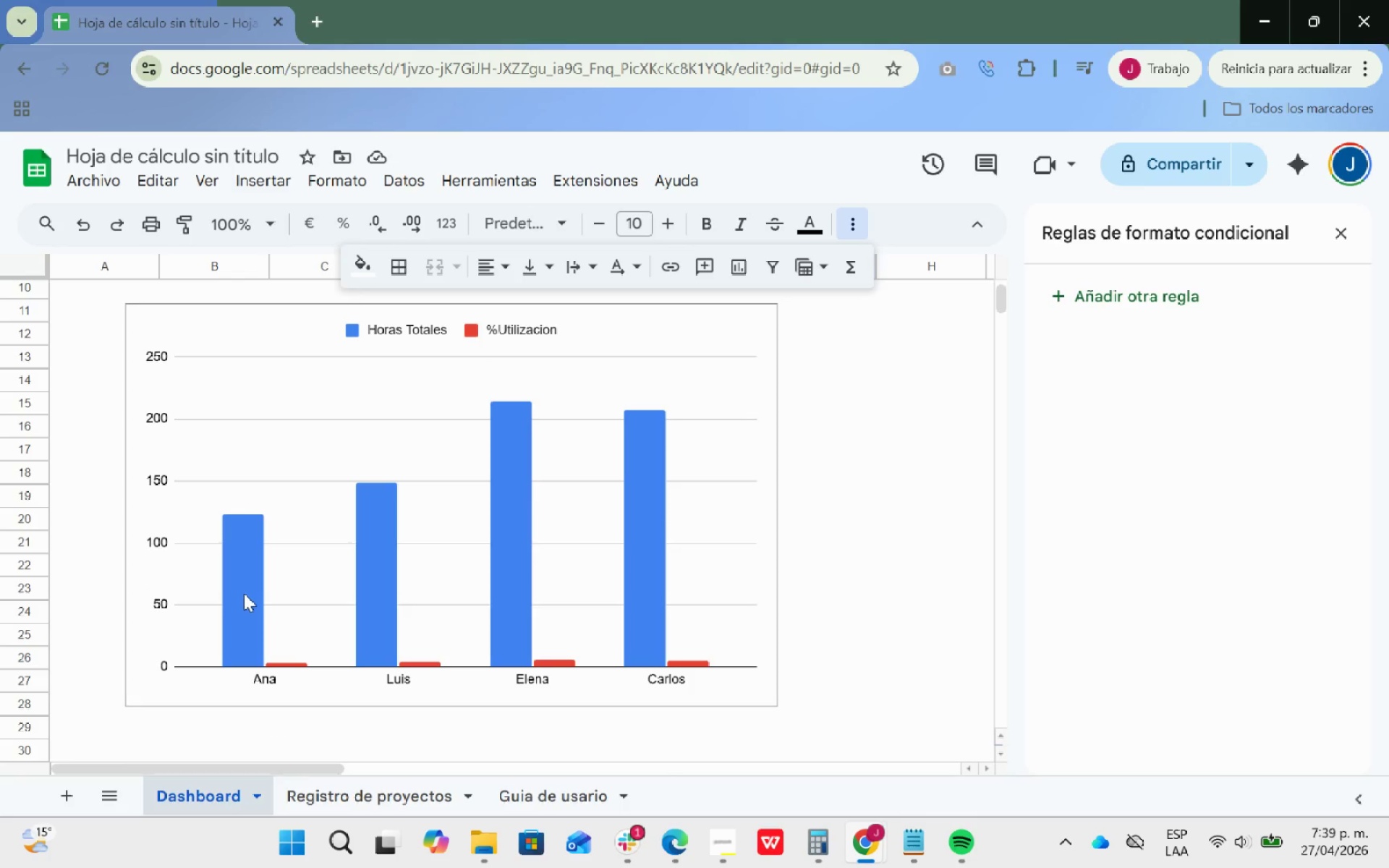 
double_click([245, 593])
 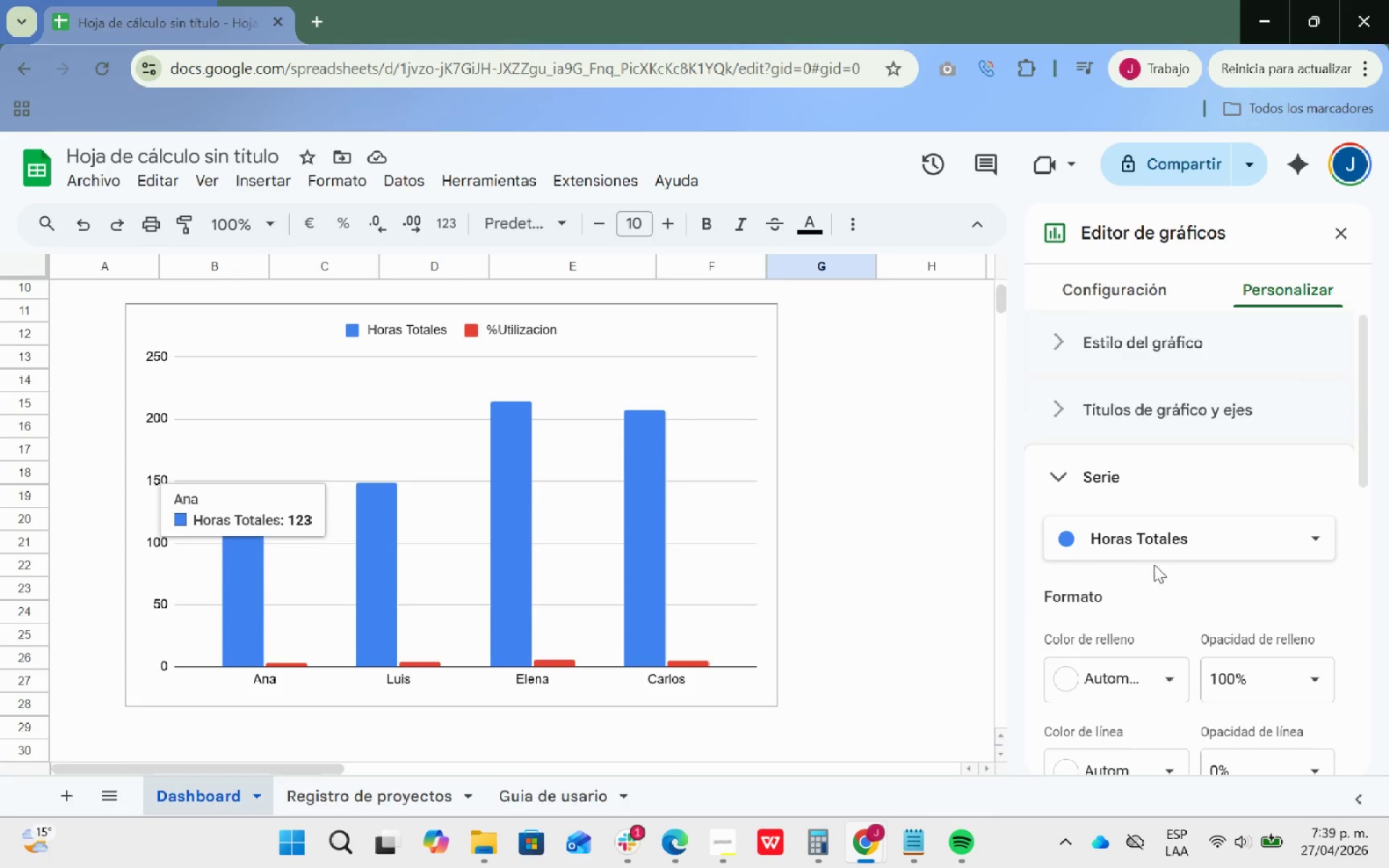 
left_click([1306, 540])
 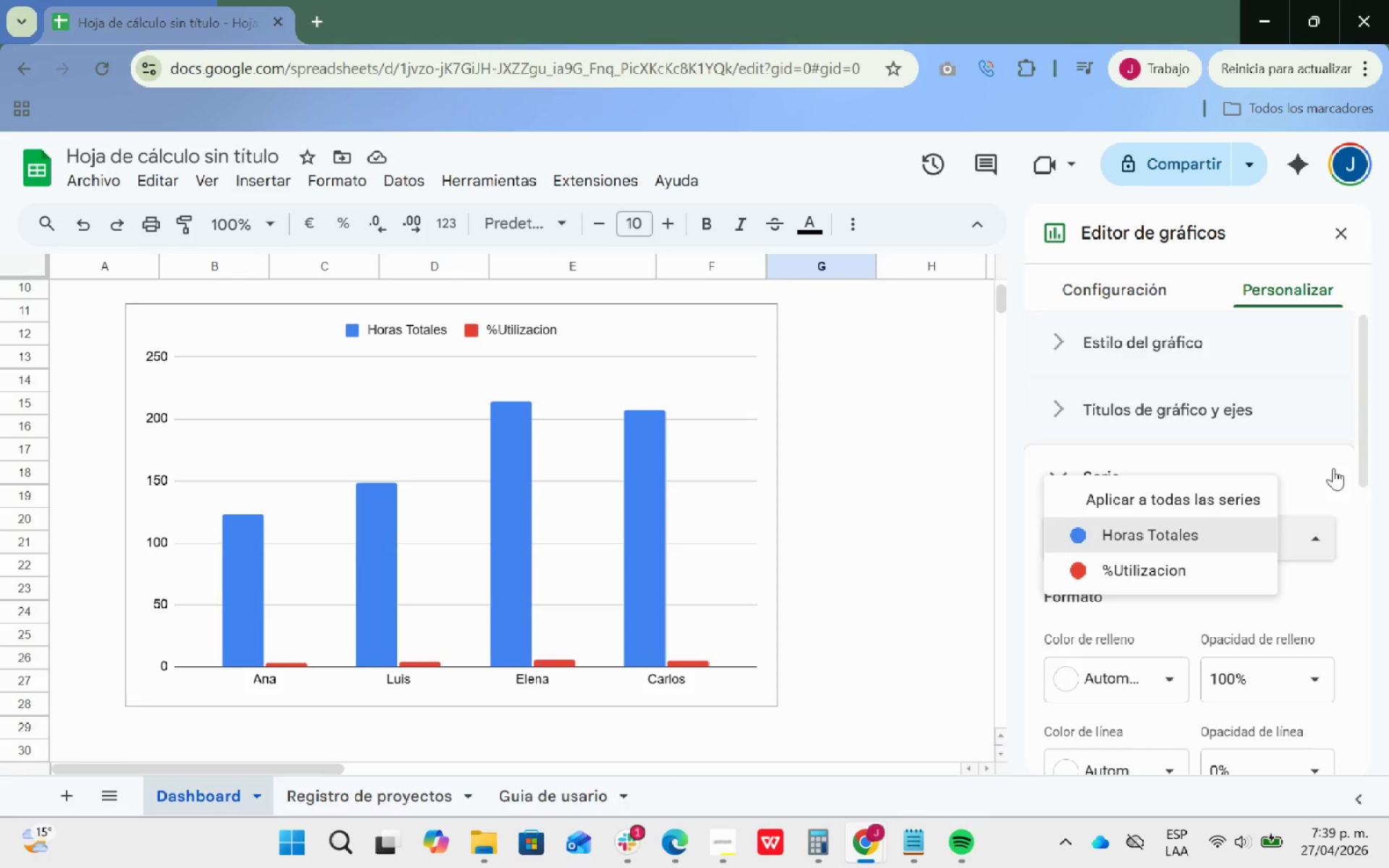 
left_click([1325, 457])
 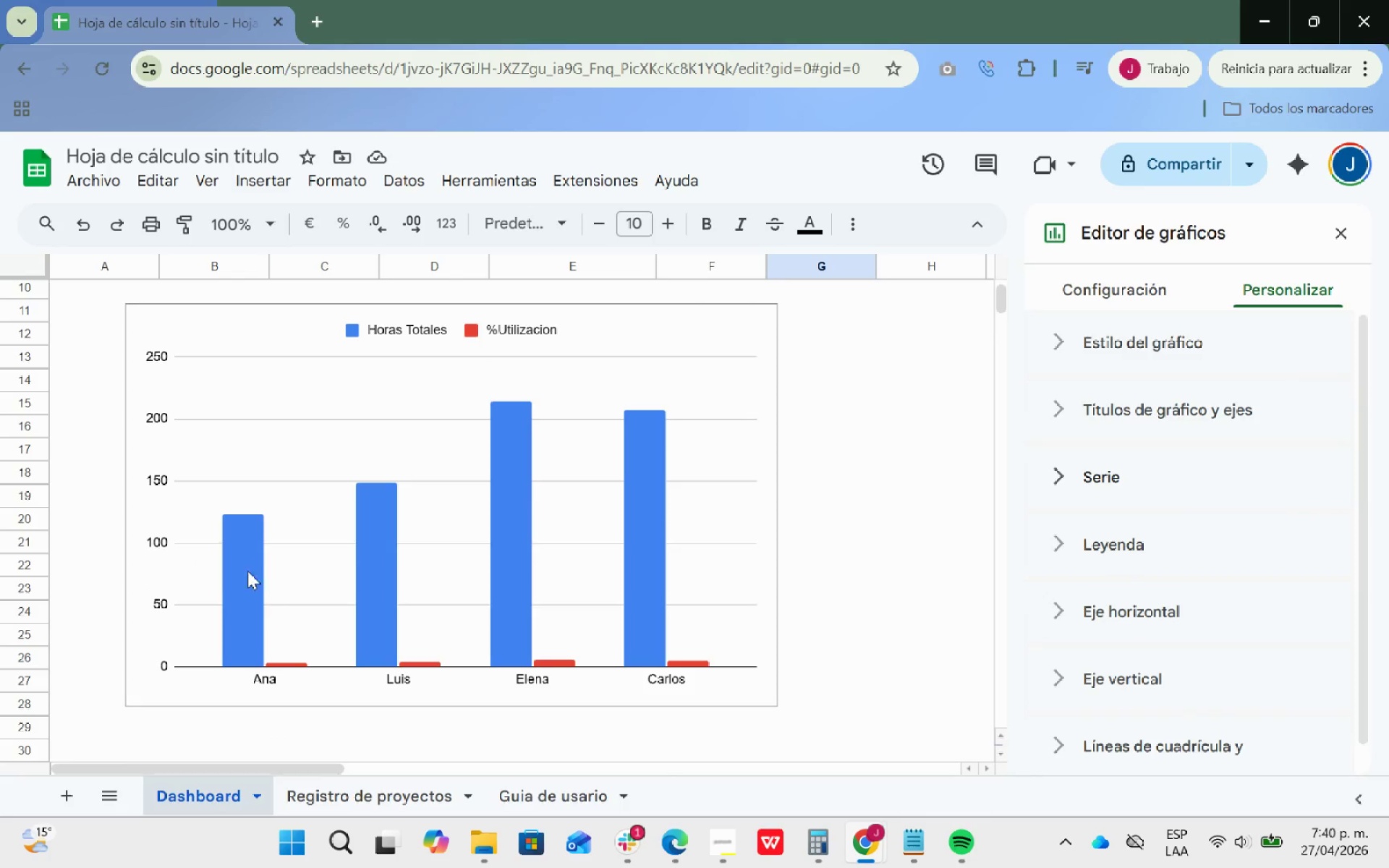 
double_click([244, 570])
 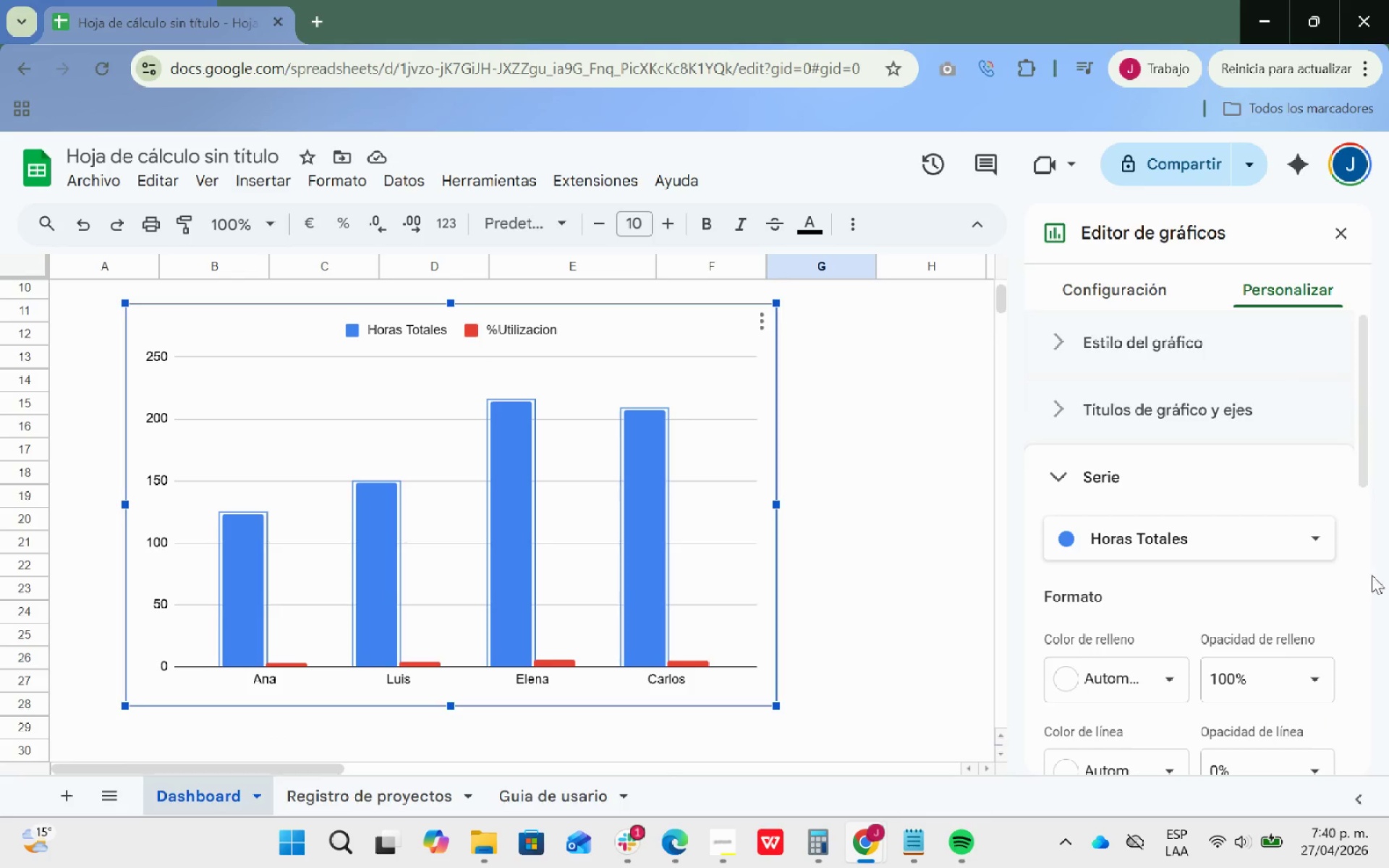 
scroll: coordinate [1321, 563], scroll_direction: down, amount: 2.0
 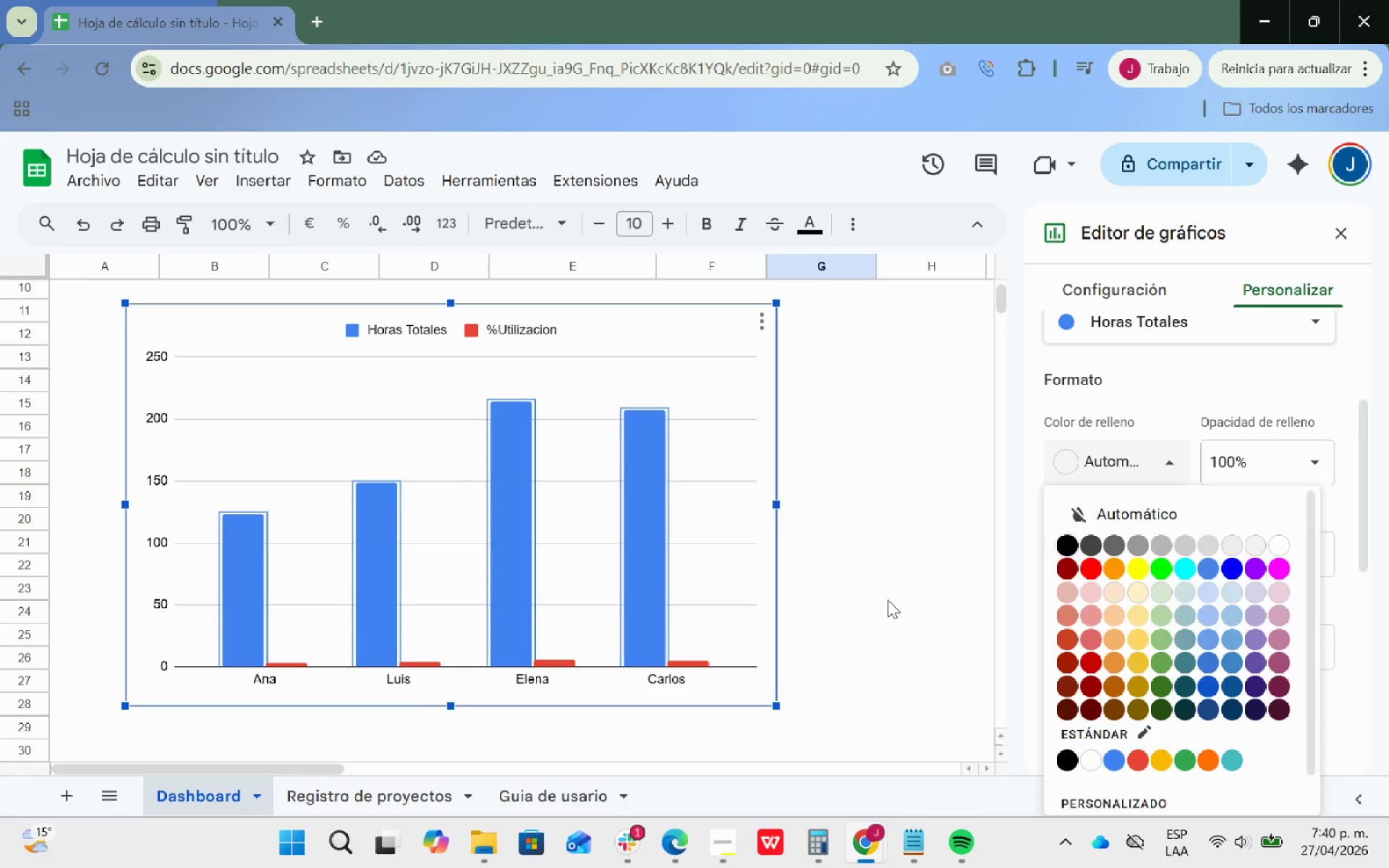 
left_click([1181, 759])
 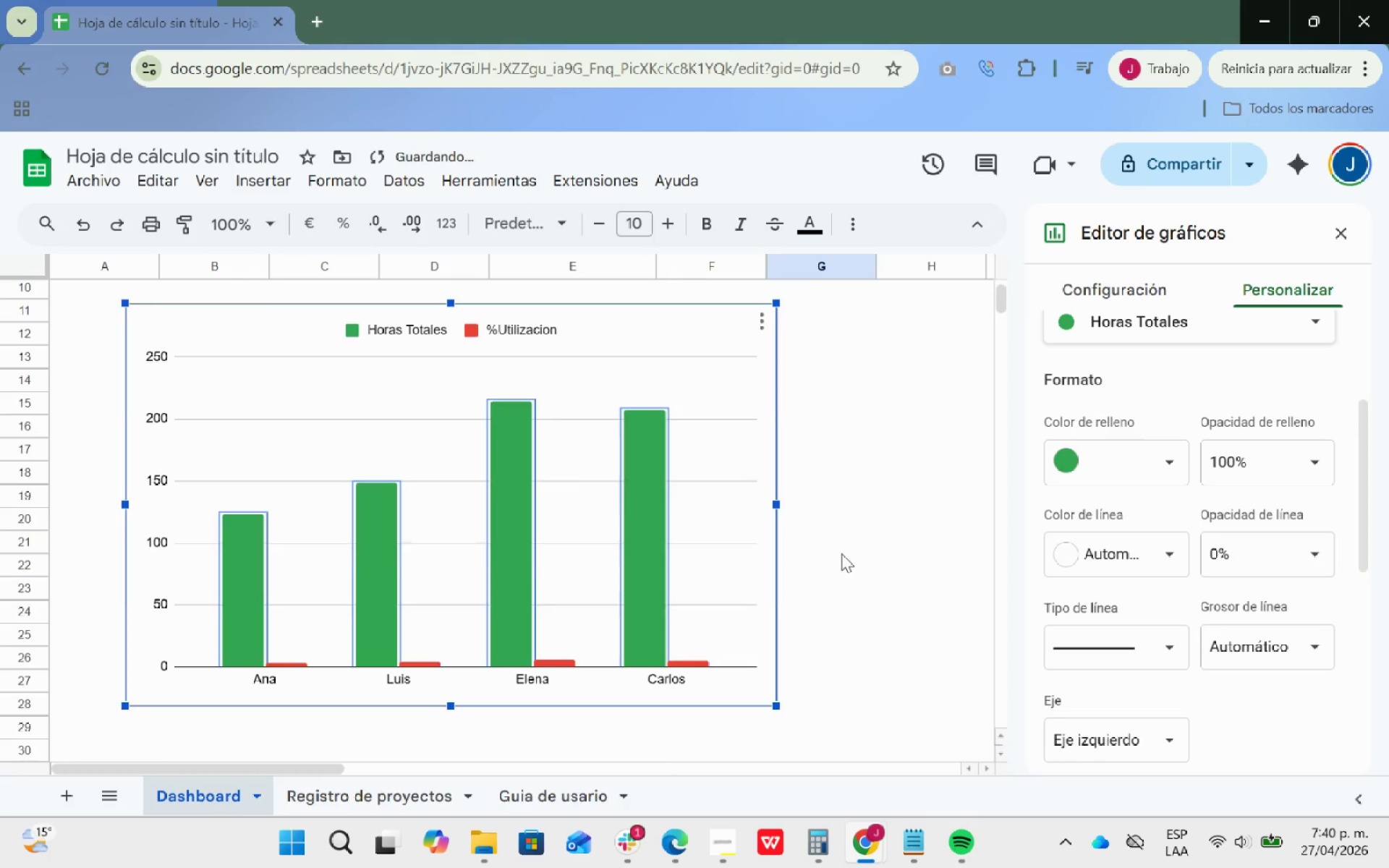 
scroll: coordinate [841, 552], scroll_direction: up, amount: 1.0
 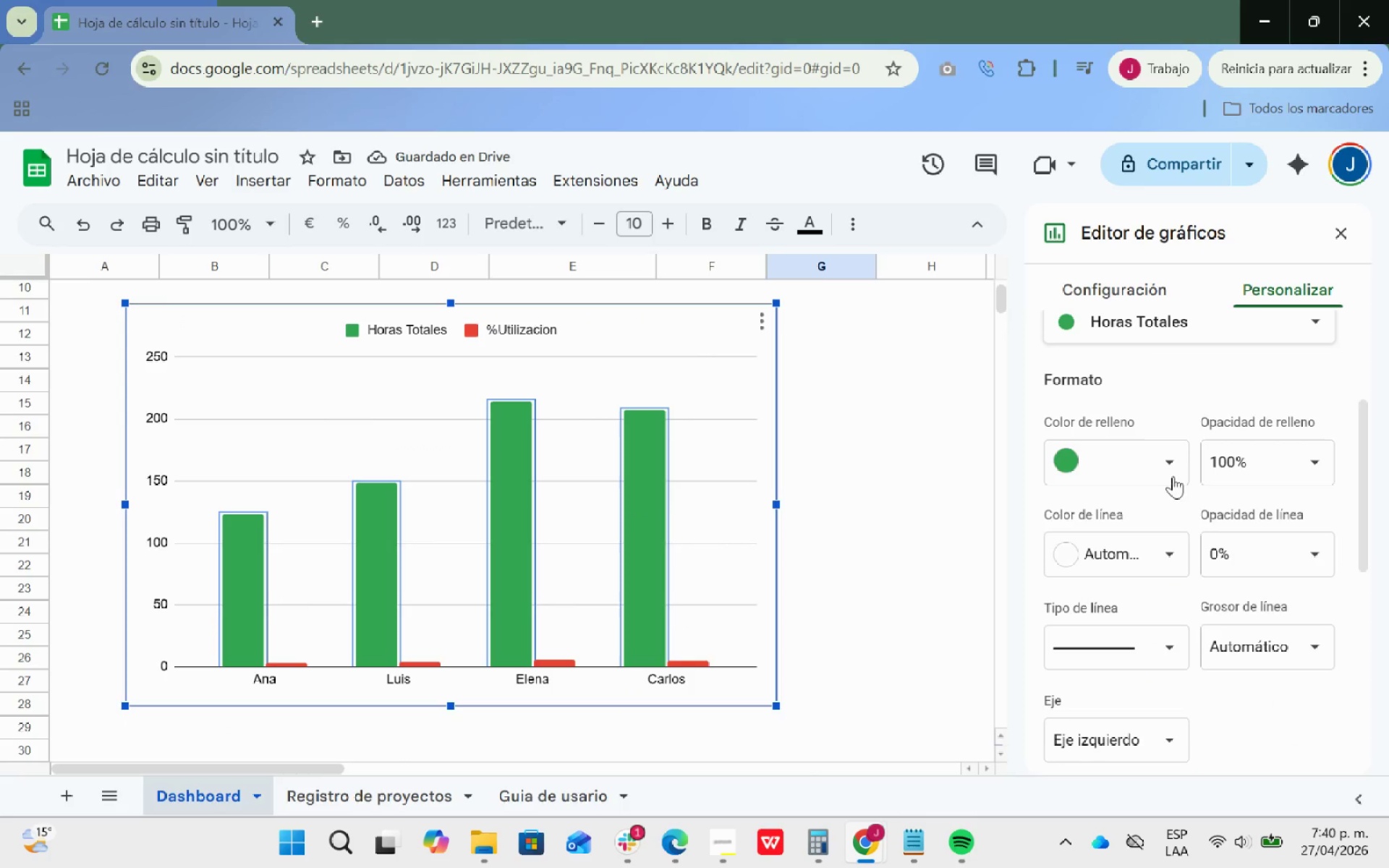 
left_click([1169, 469])
 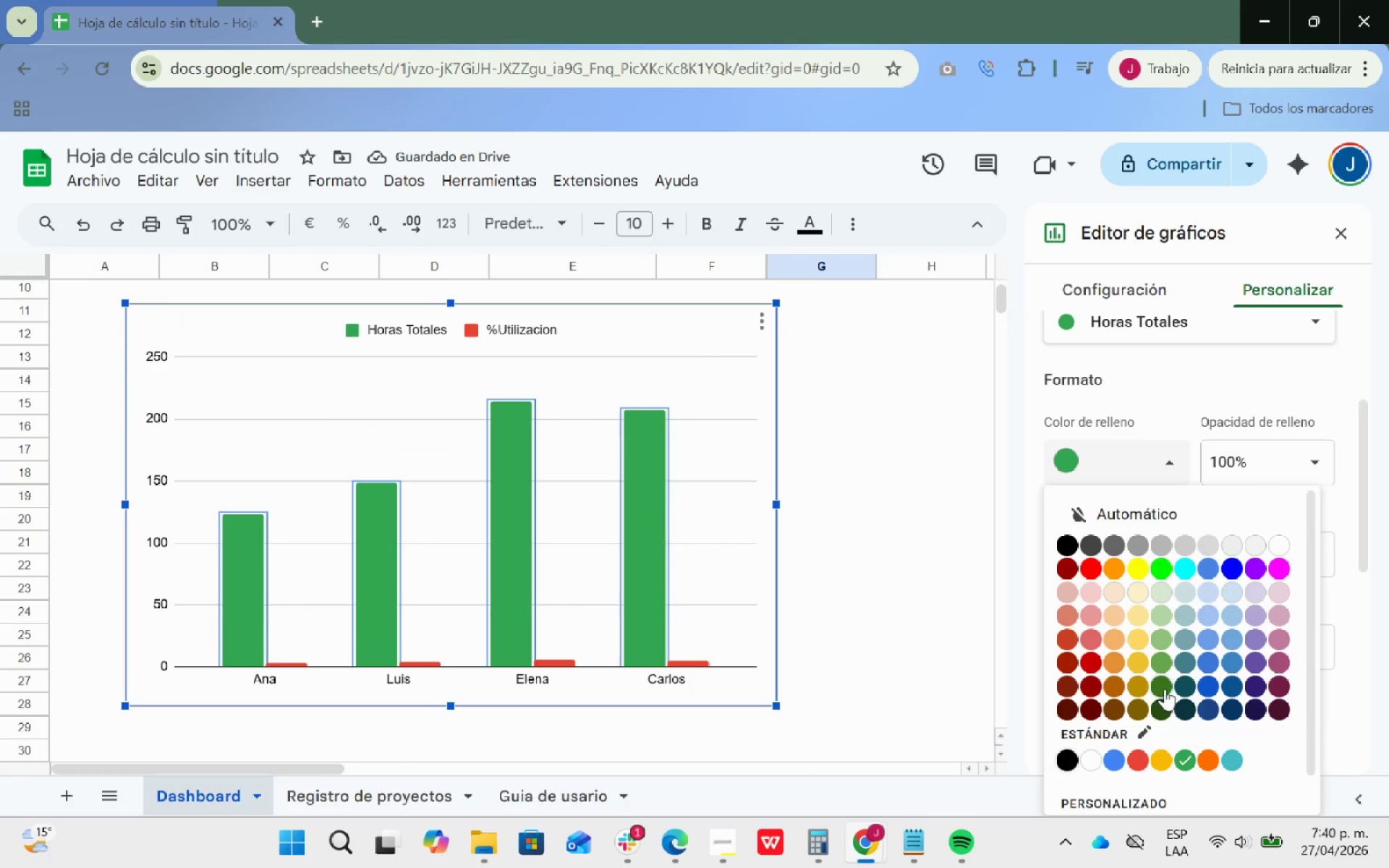 
left_click([1165, 686])
 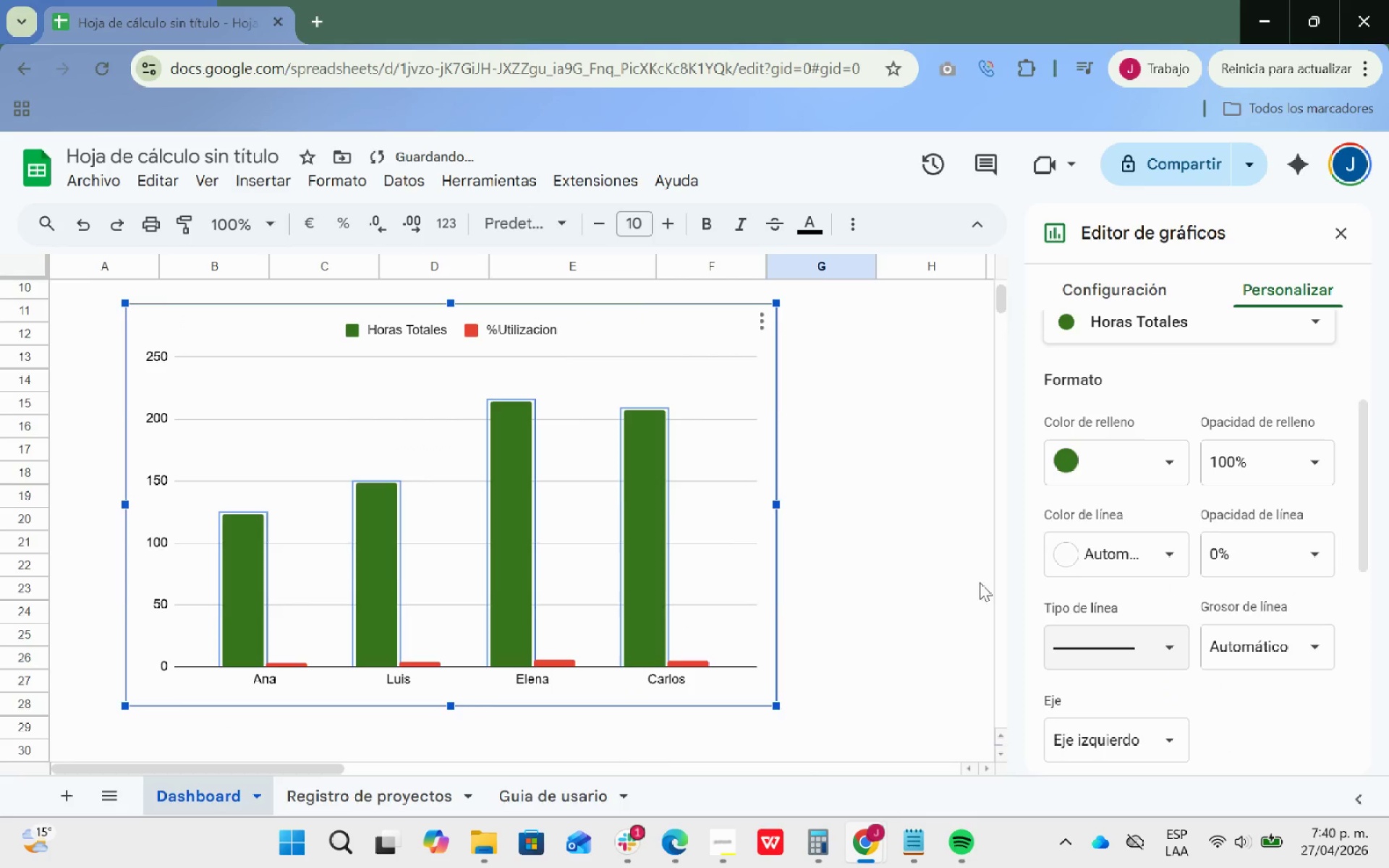 
scroll: coordinate [961, 570], scroll_direction: up, amount: 2.0
 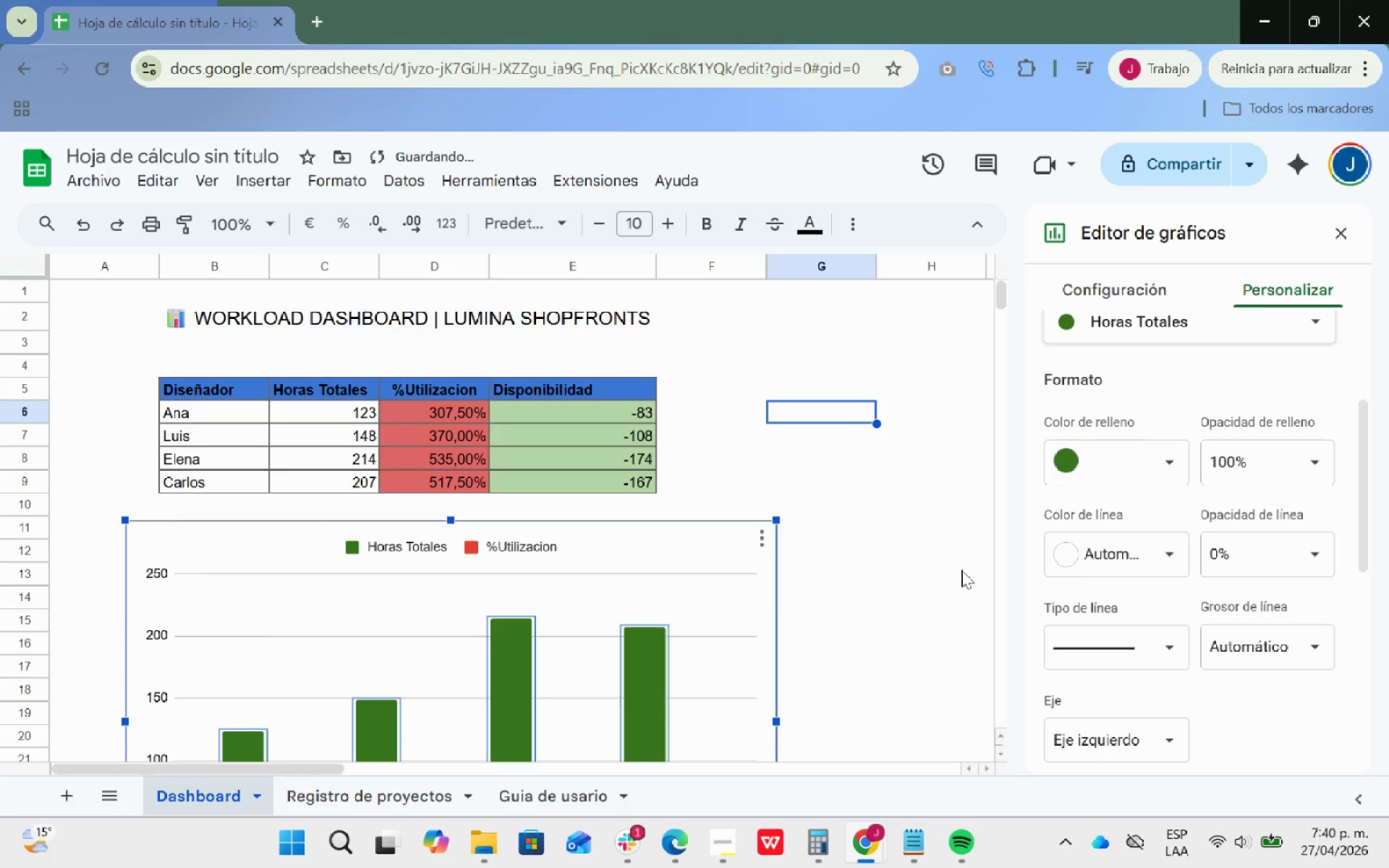 
scroll: coordinate [961, 570], scroll_direction: down, amount: 3.0
 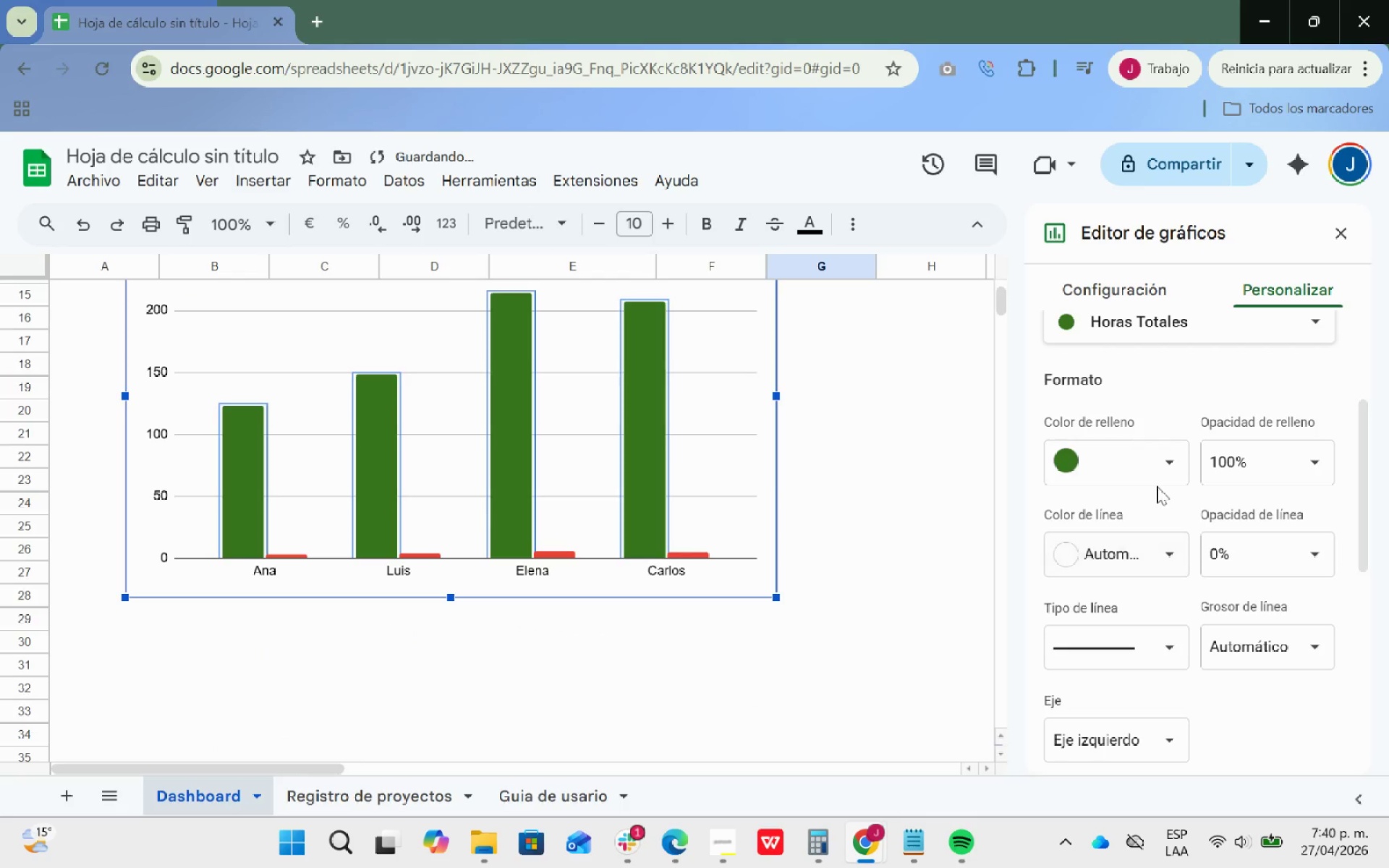 
left_click([1160, 473])
 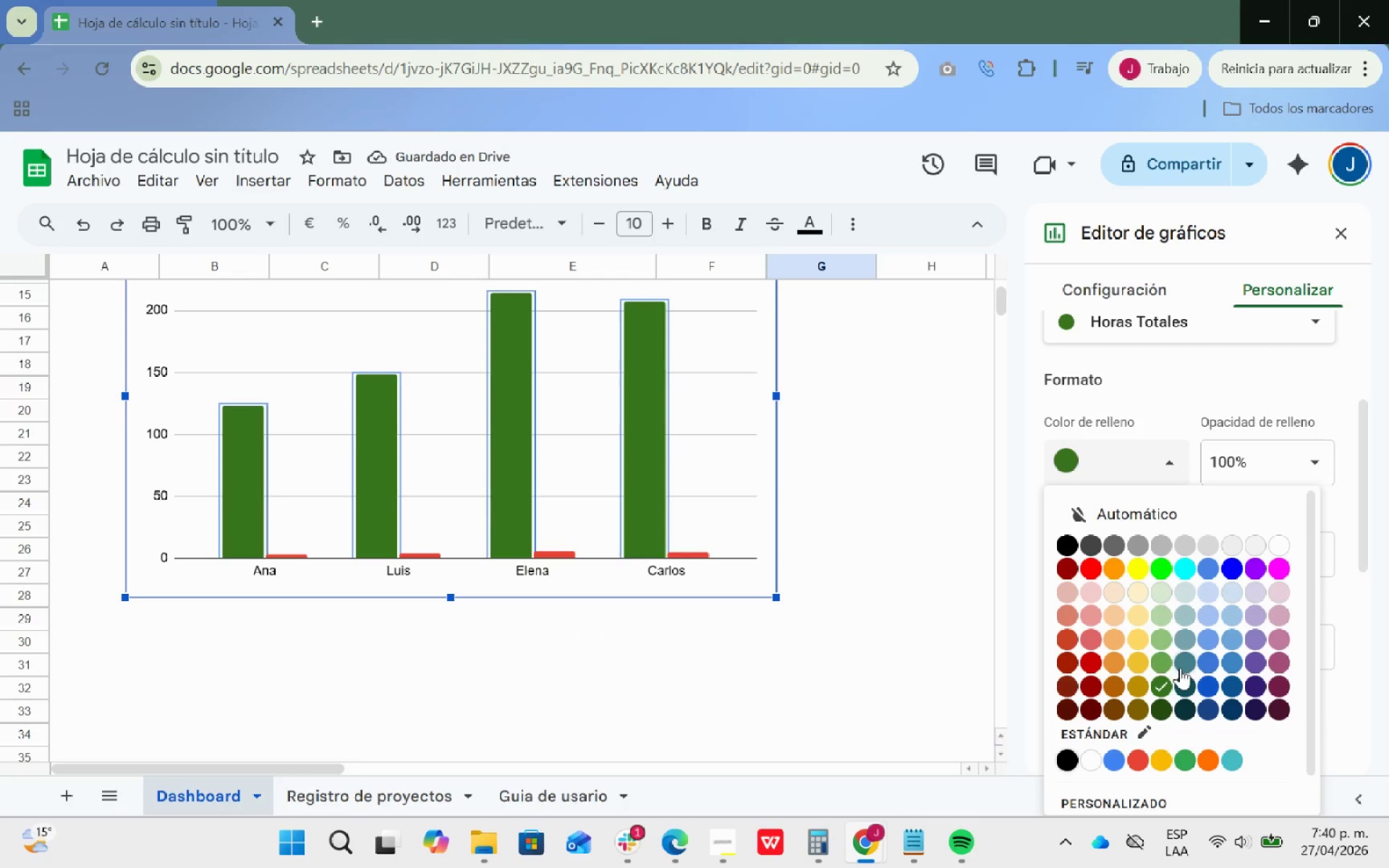 
left_click([1163, 664])
 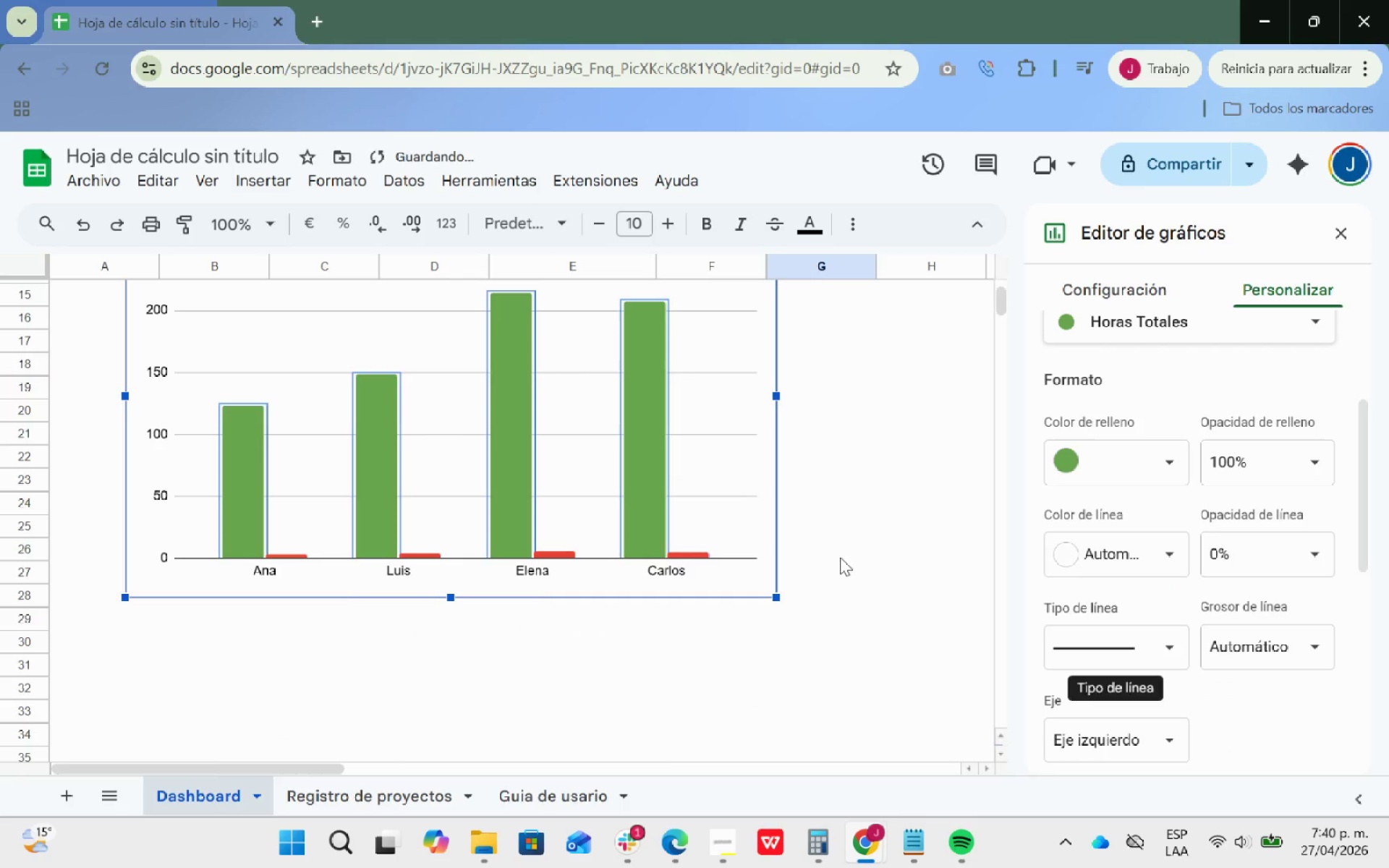 
scroll: coordinate [817, 552], scroll_direction: up, amount: 3.0
 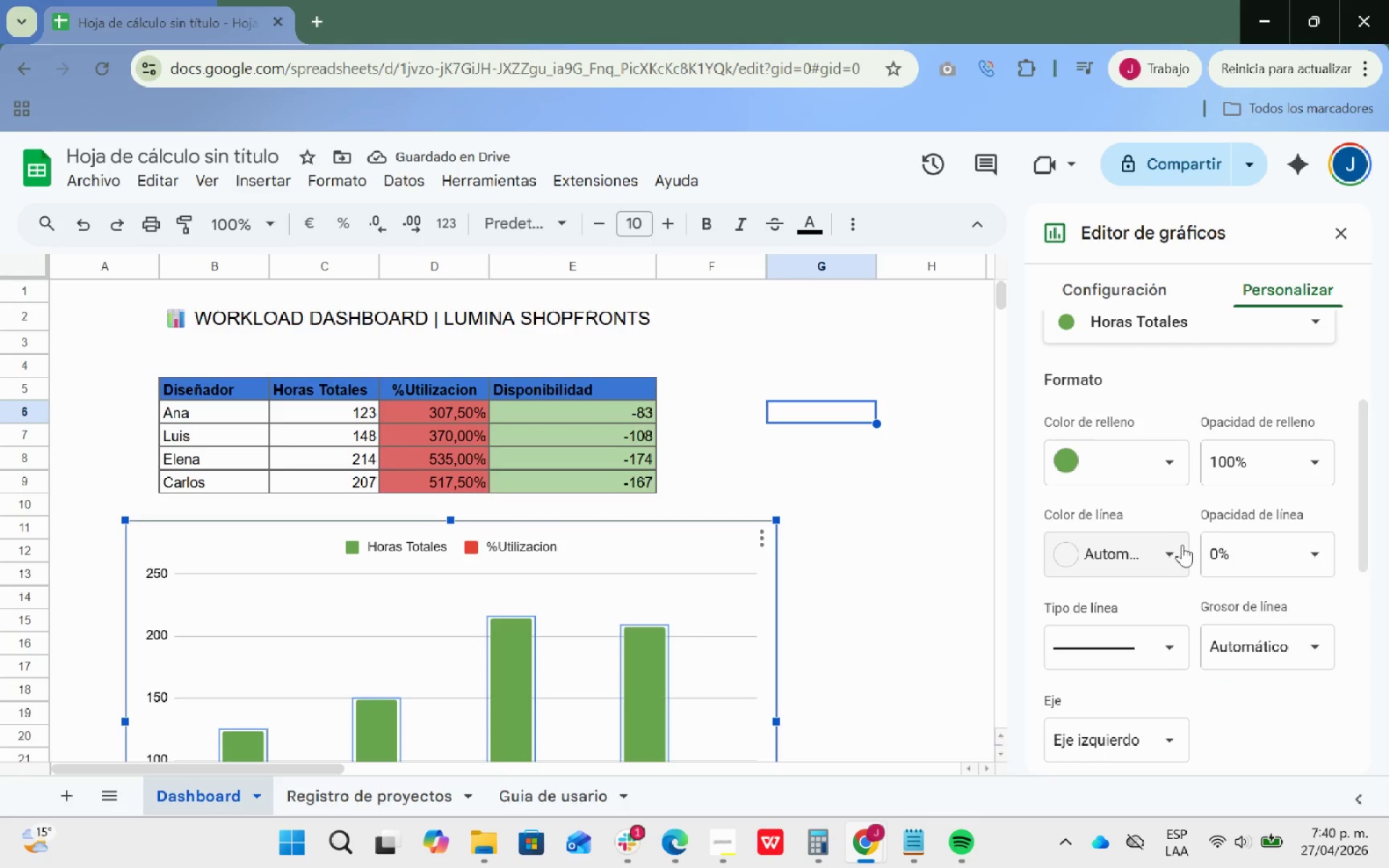 
left_click([1169, 476])
 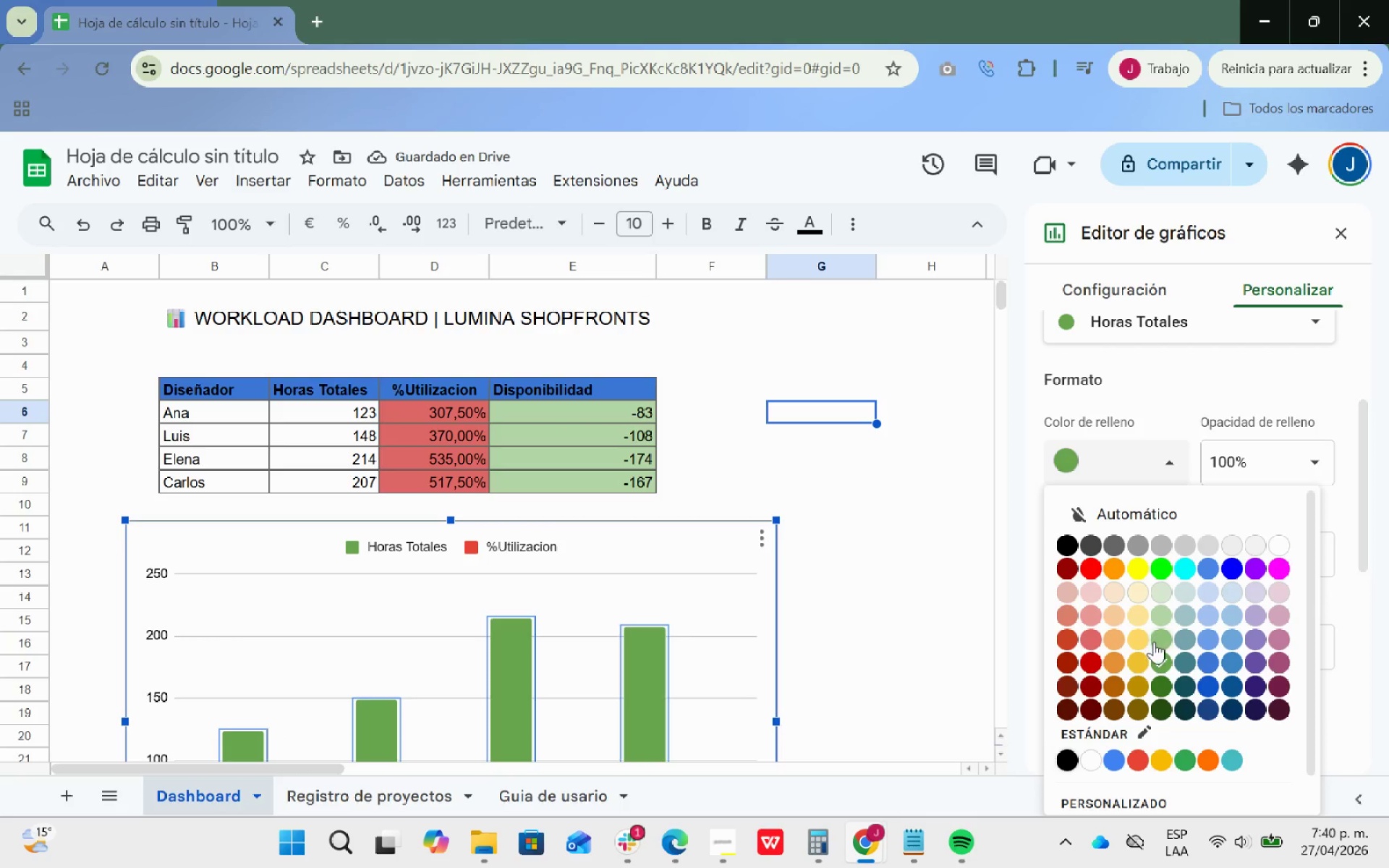 
left_click([1154, 642])
 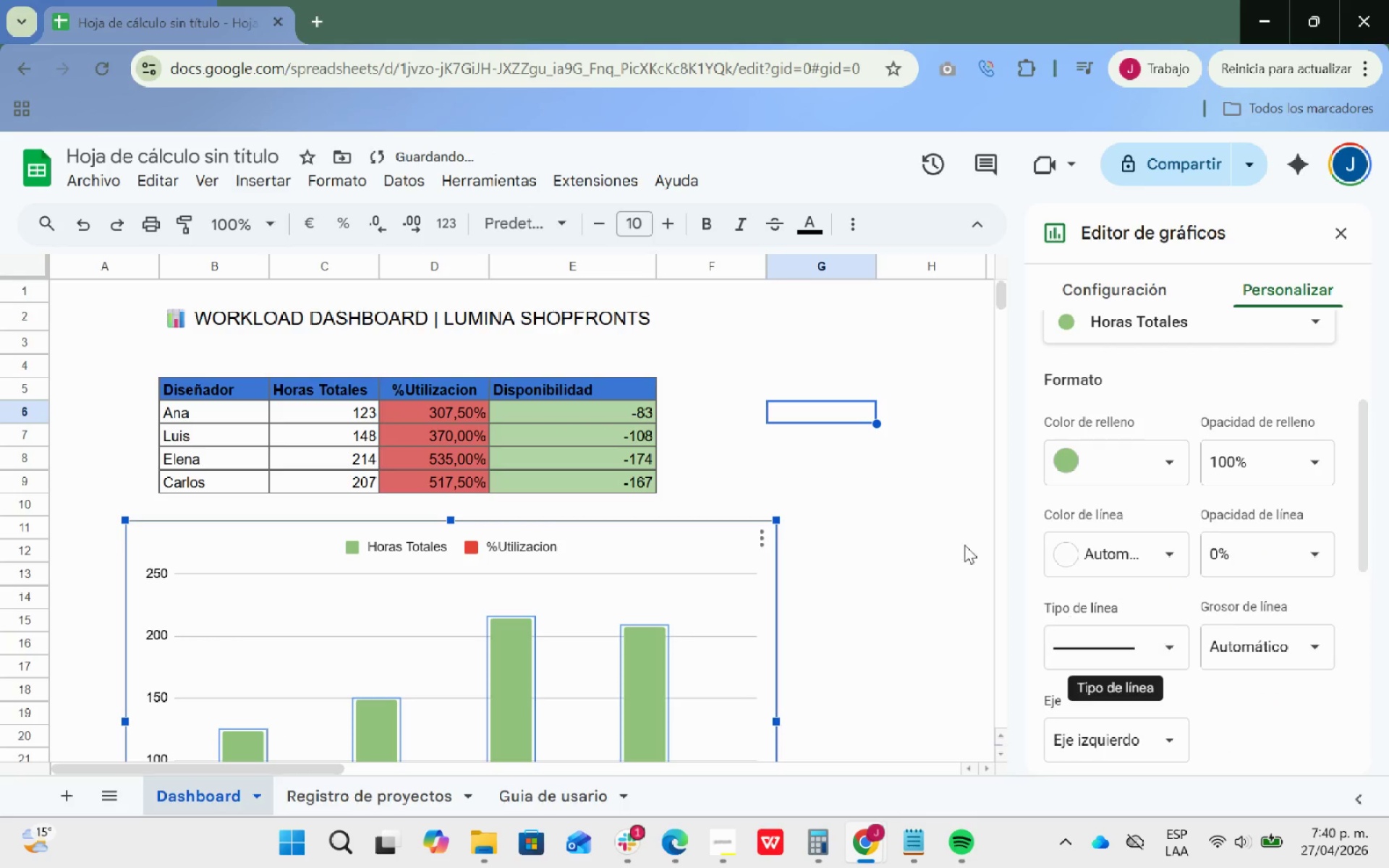 
left_click([920, 493])
 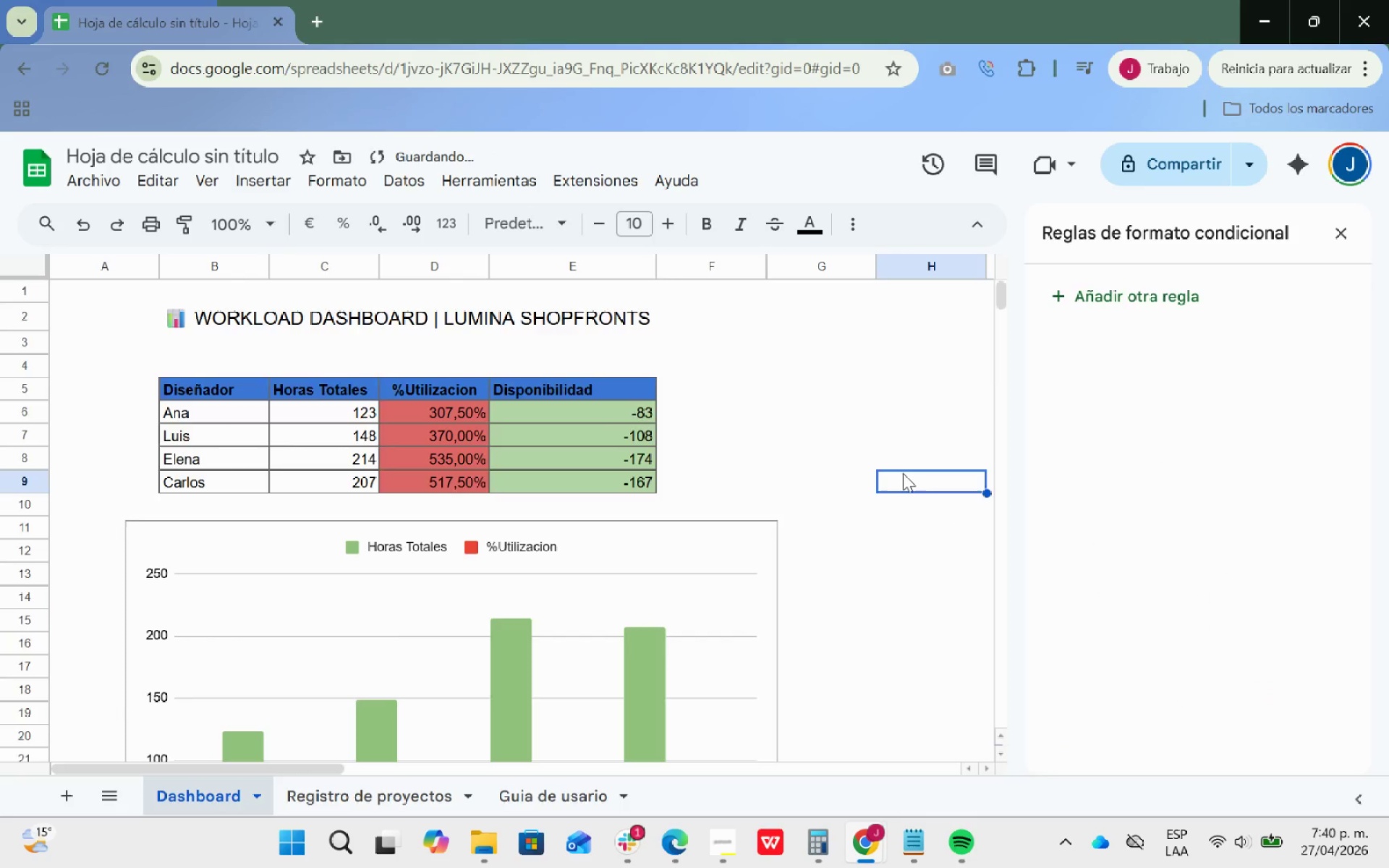 
scroll: coordinate [901, 472], scroll_direction: down, amount: 2.0
 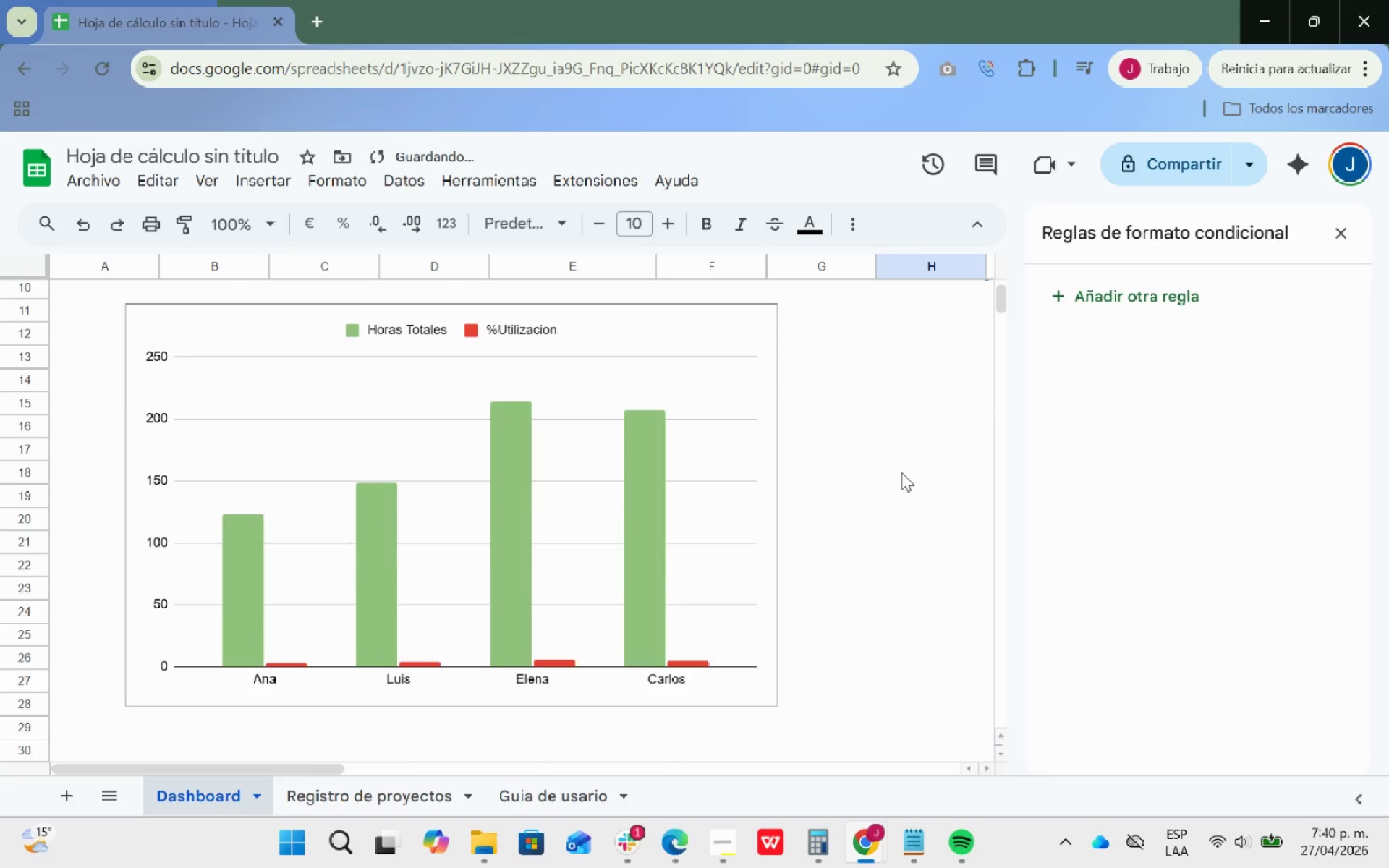 
scroll: coordinate [901, 472], scroll_direction: up, amount: 1.0
 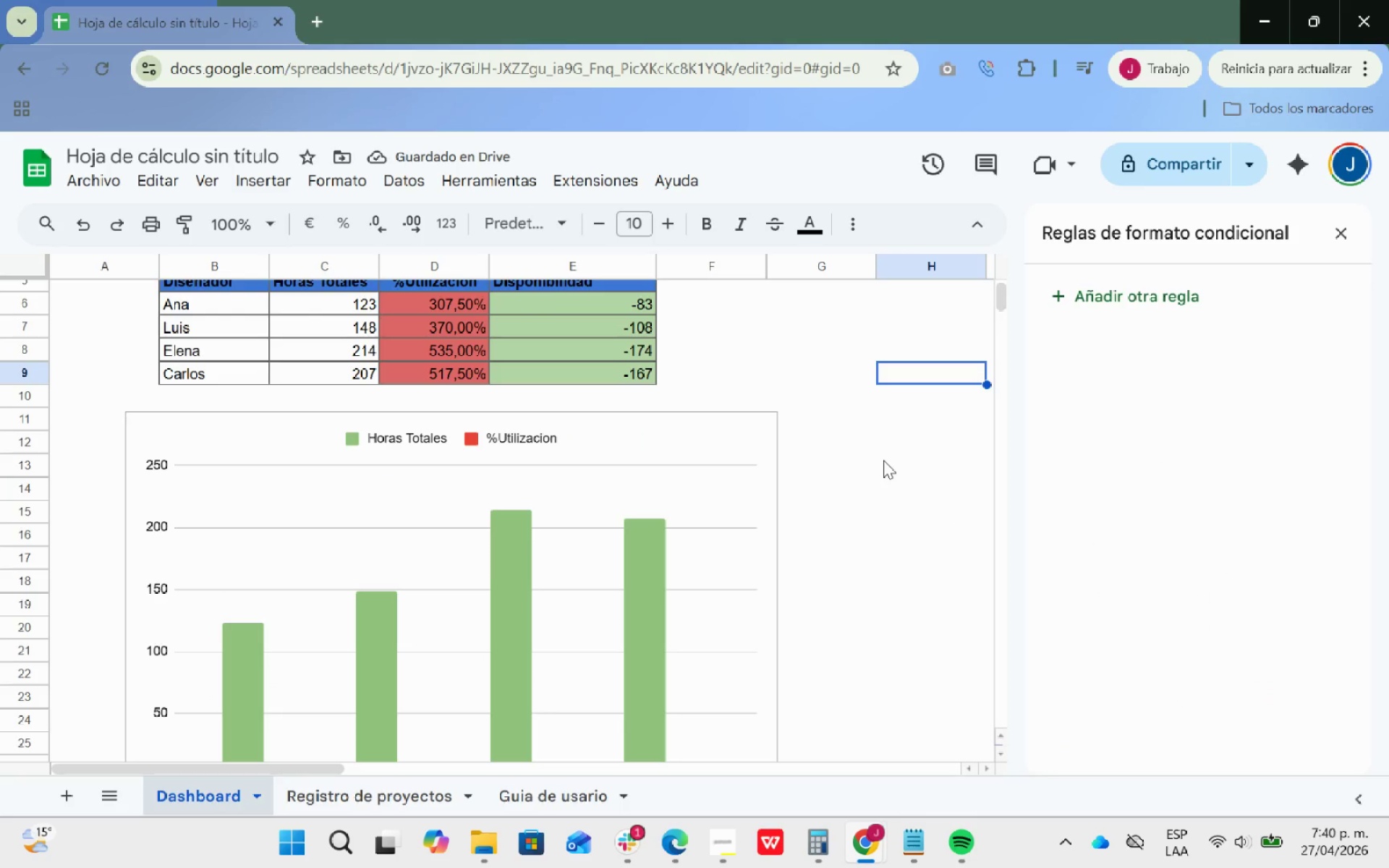 
scroll: coordinate [883, 460], scroll_direction: down, amount: 1.0
 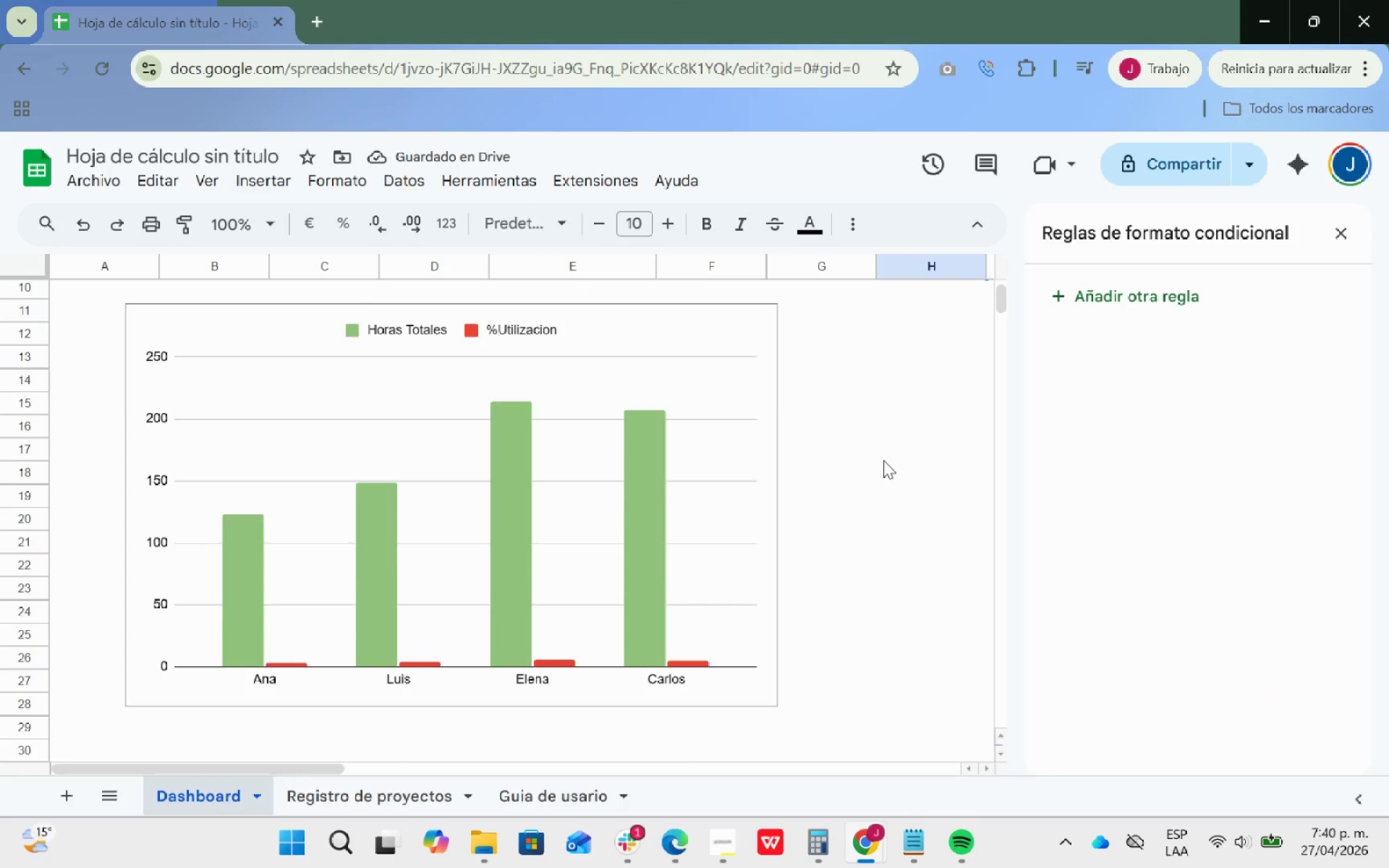 
scroll: coordinate [579, 527], scroll_direction: up, amount: 3.0
 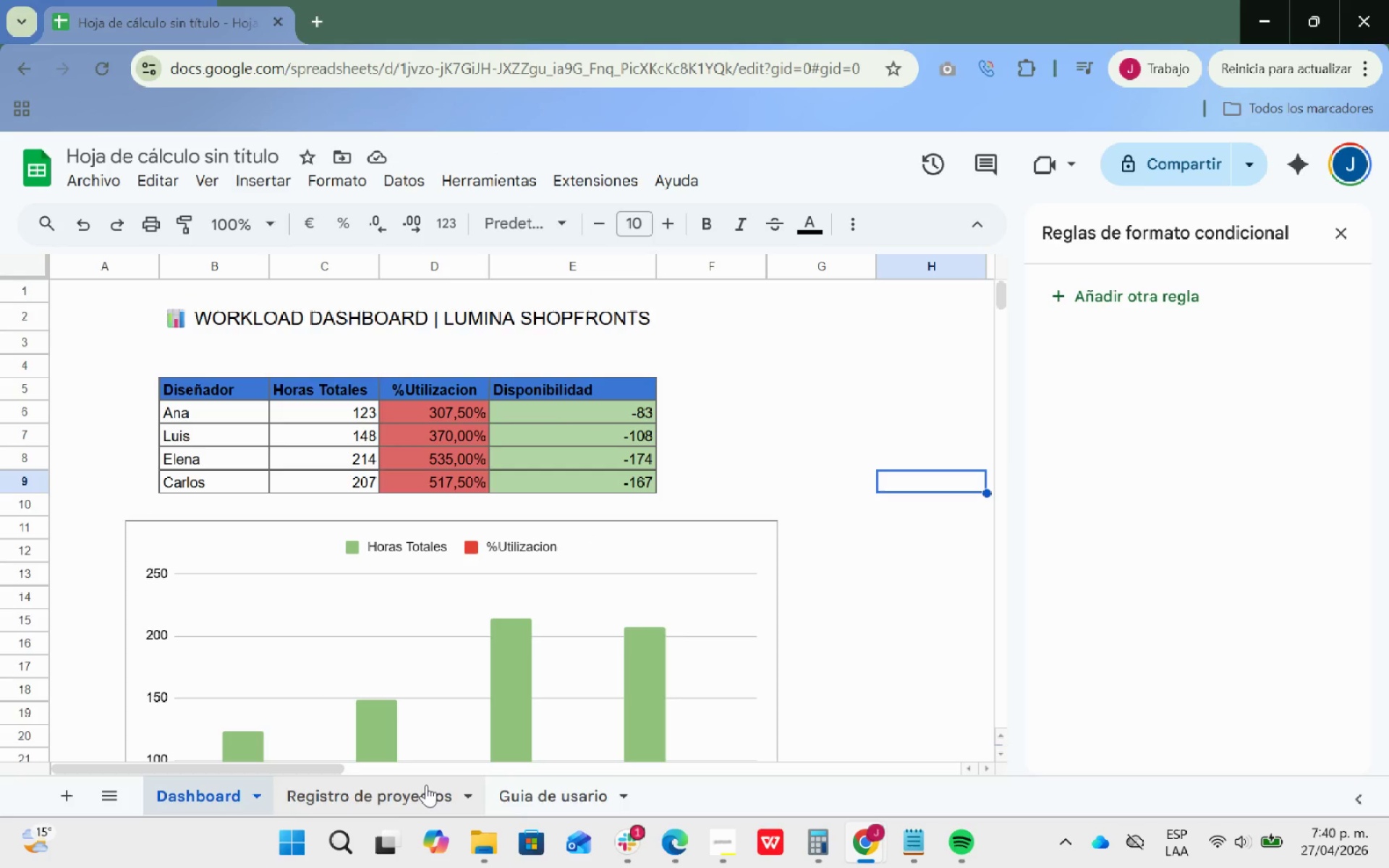 
left_click([385, 793])
 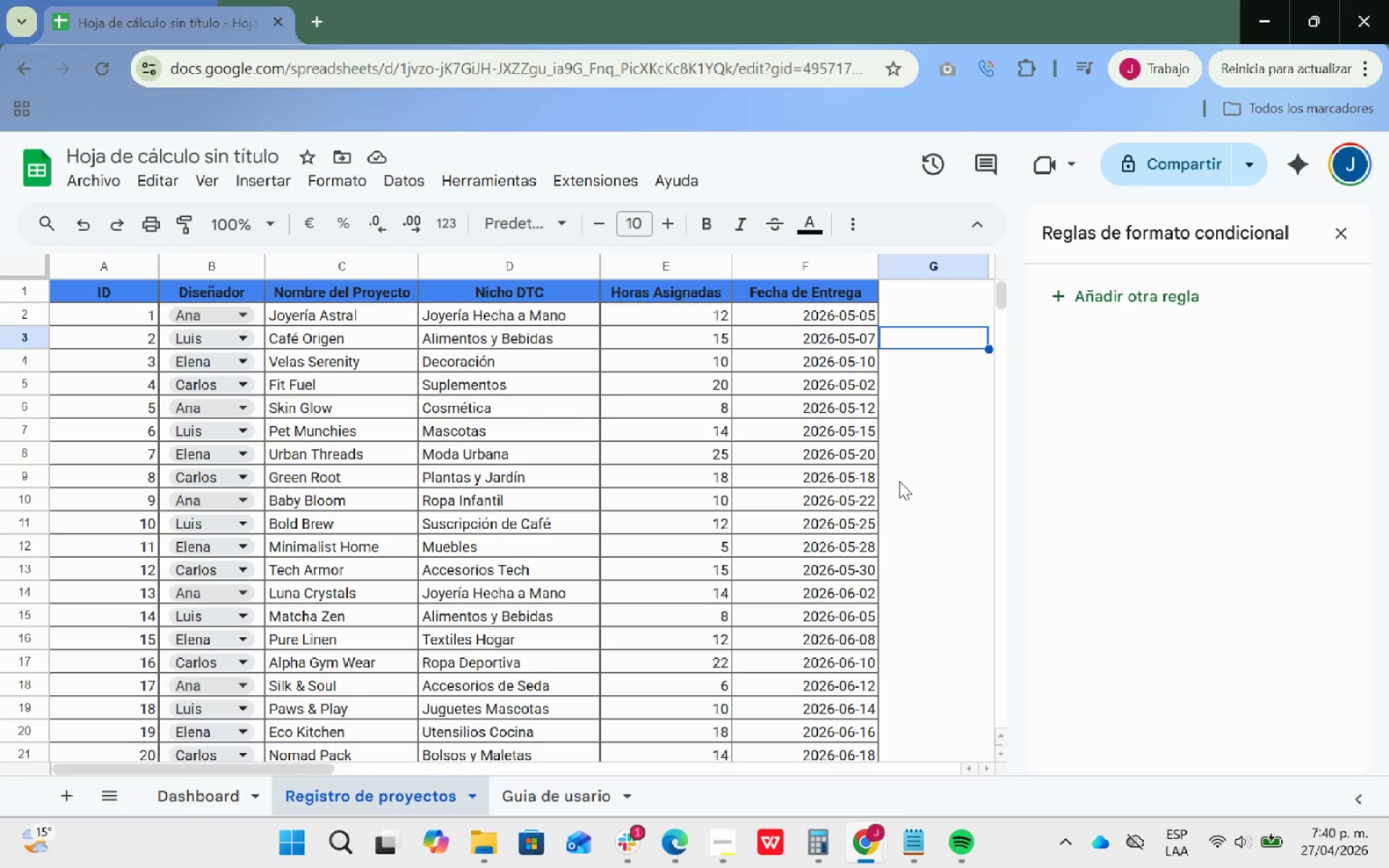 
scroll: coordinate [837, 495], scroll_direction: up, amount: 13.0
 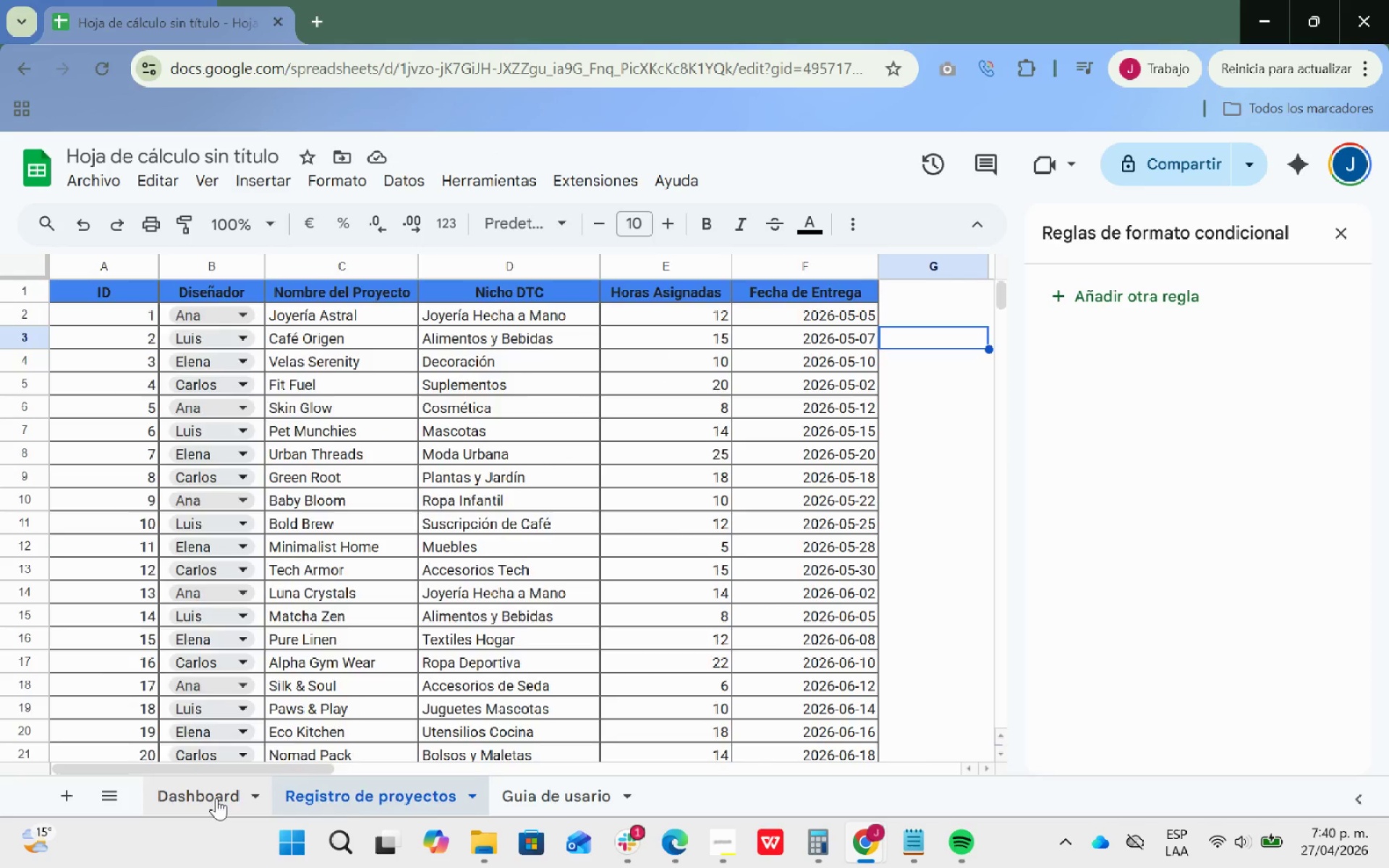 
left_click([216, 798])
 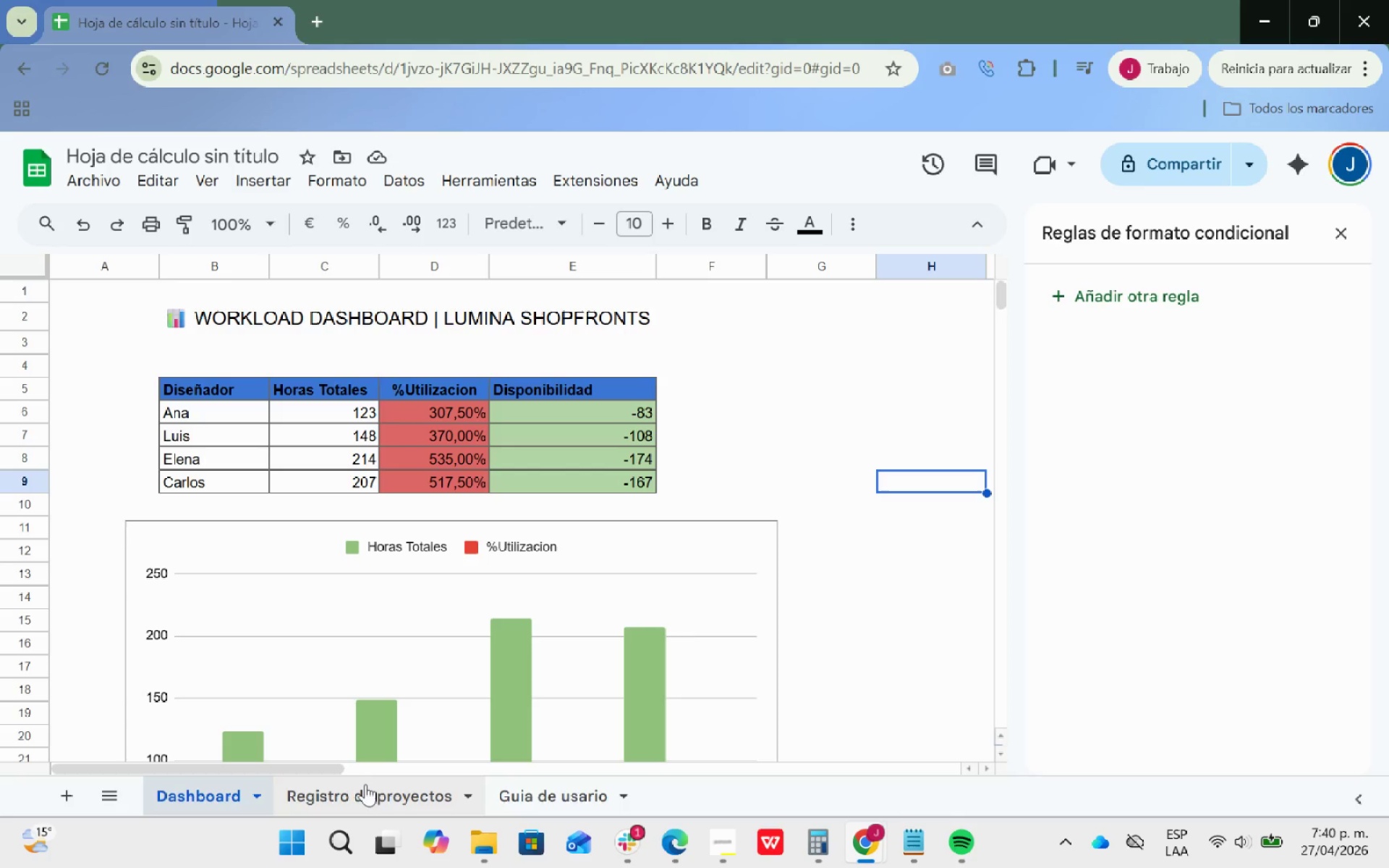 
left_click([365, 786])
 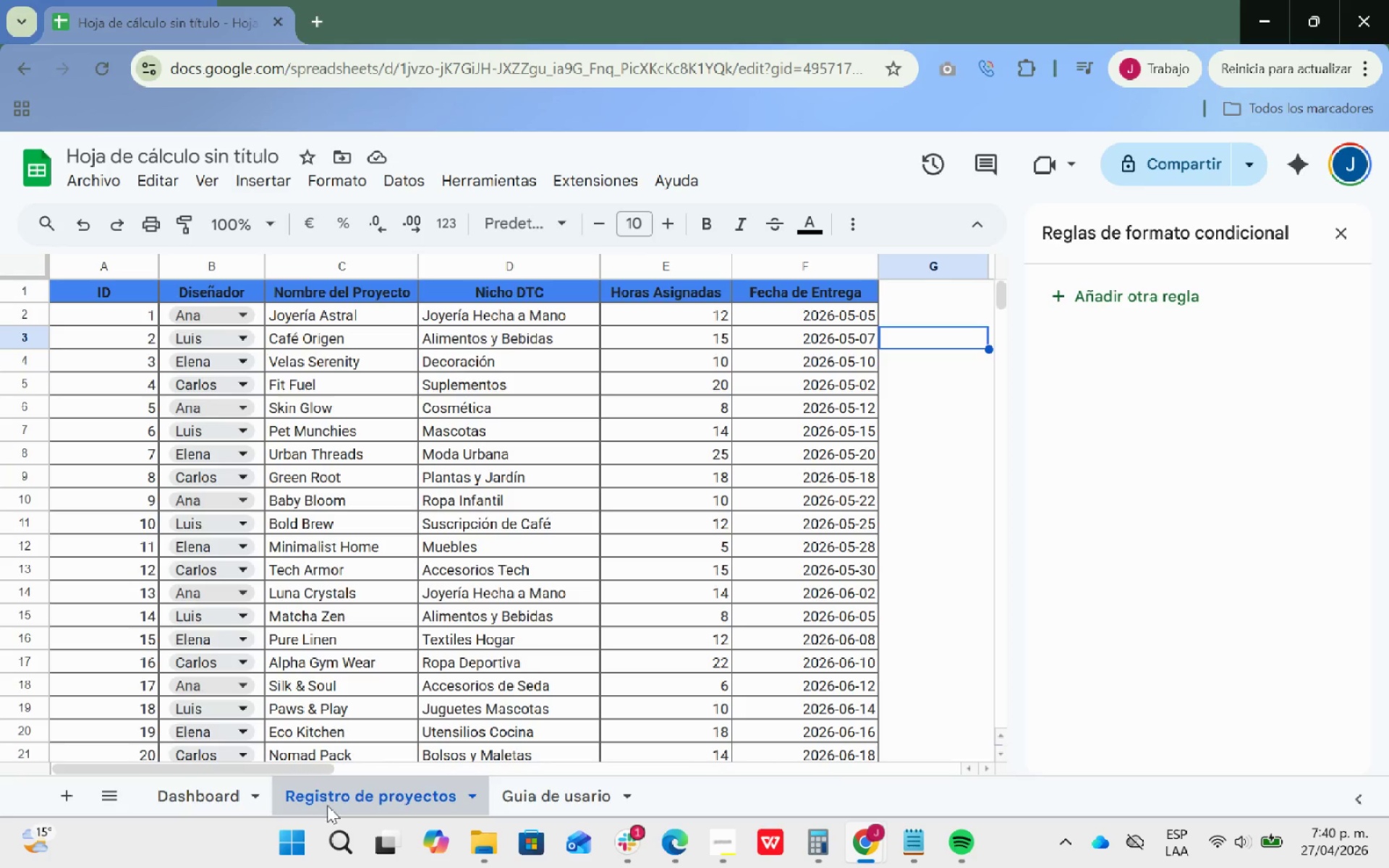 
left_click([174, 801])
 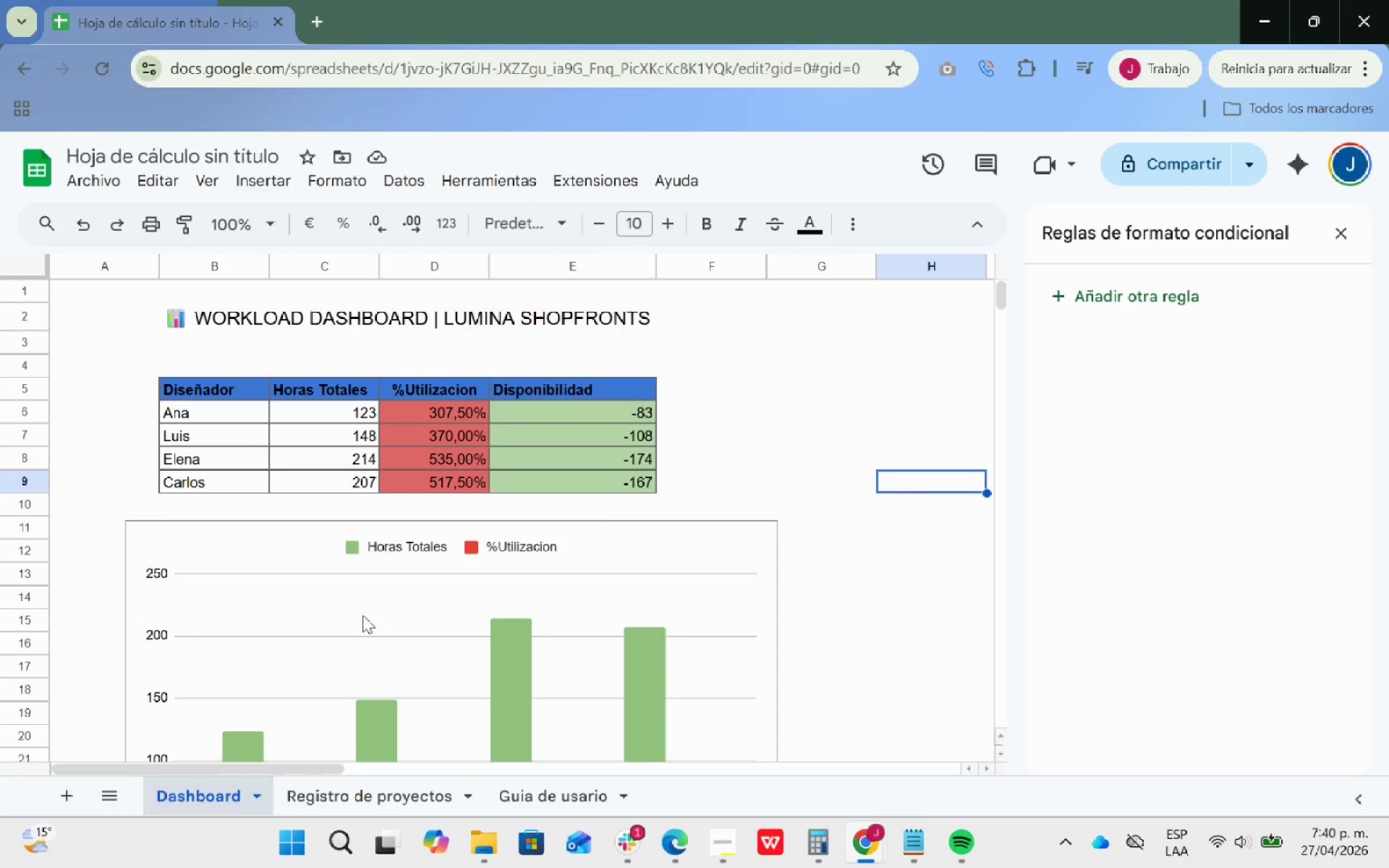 
scroll: coordinate [899, 433], scroll_direction: down, amount: 3.0
 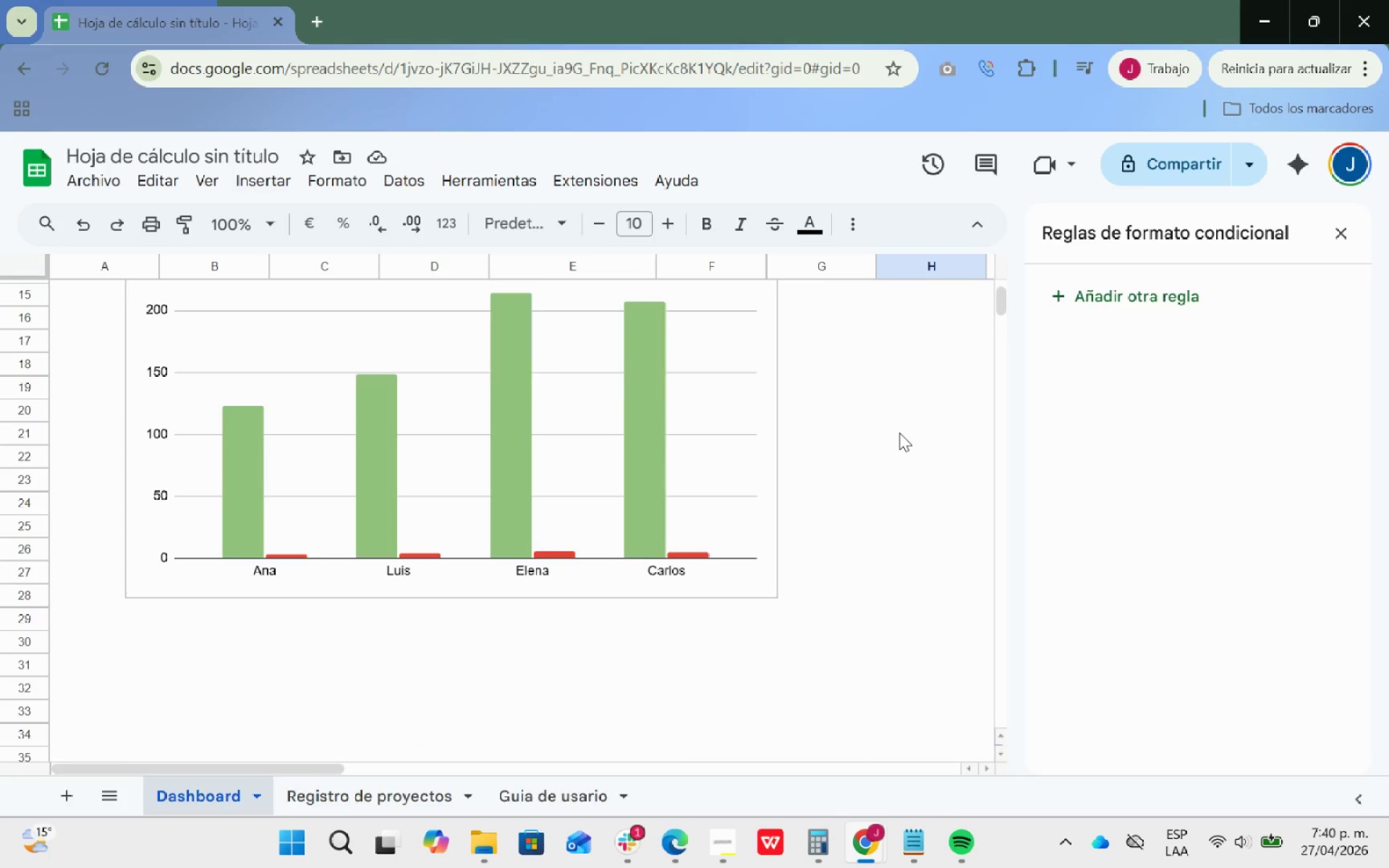 
scroll: coordinate [899, 433], scroll_direction: up, amount: 3.0
 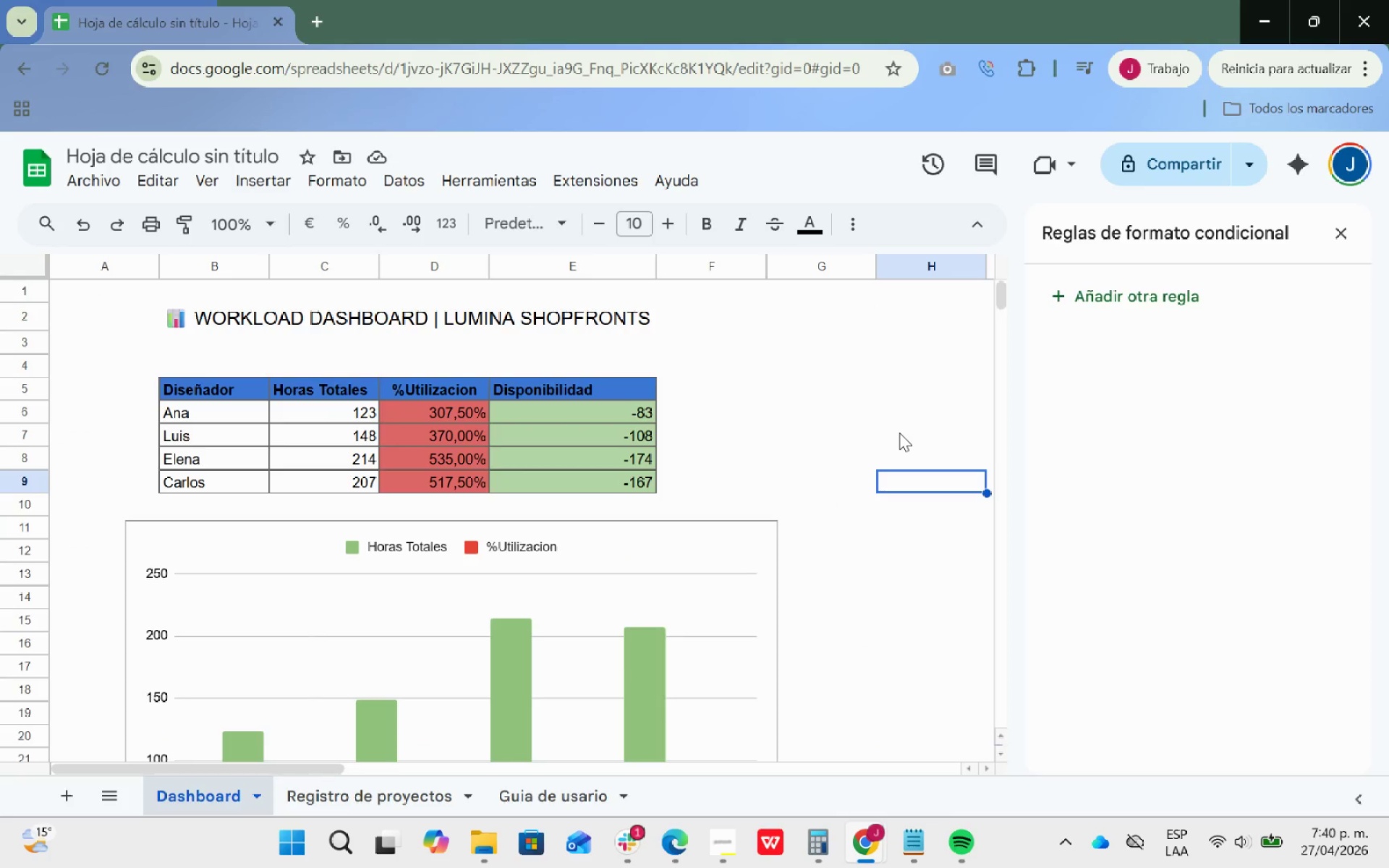 
scroll: coordinate [897, 433], scroll_direction: down, amount: 2.0
 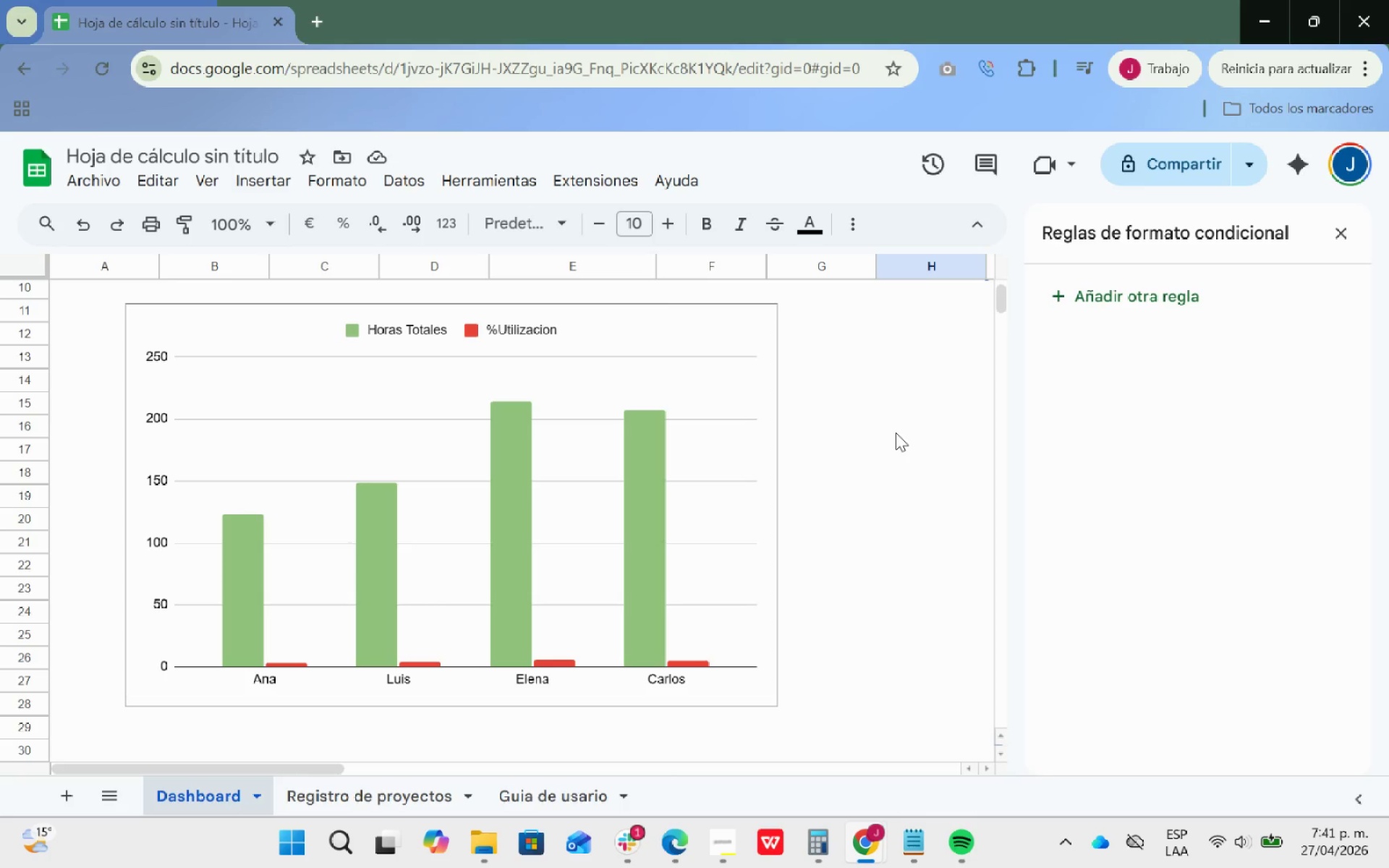 
wait(26.49)
 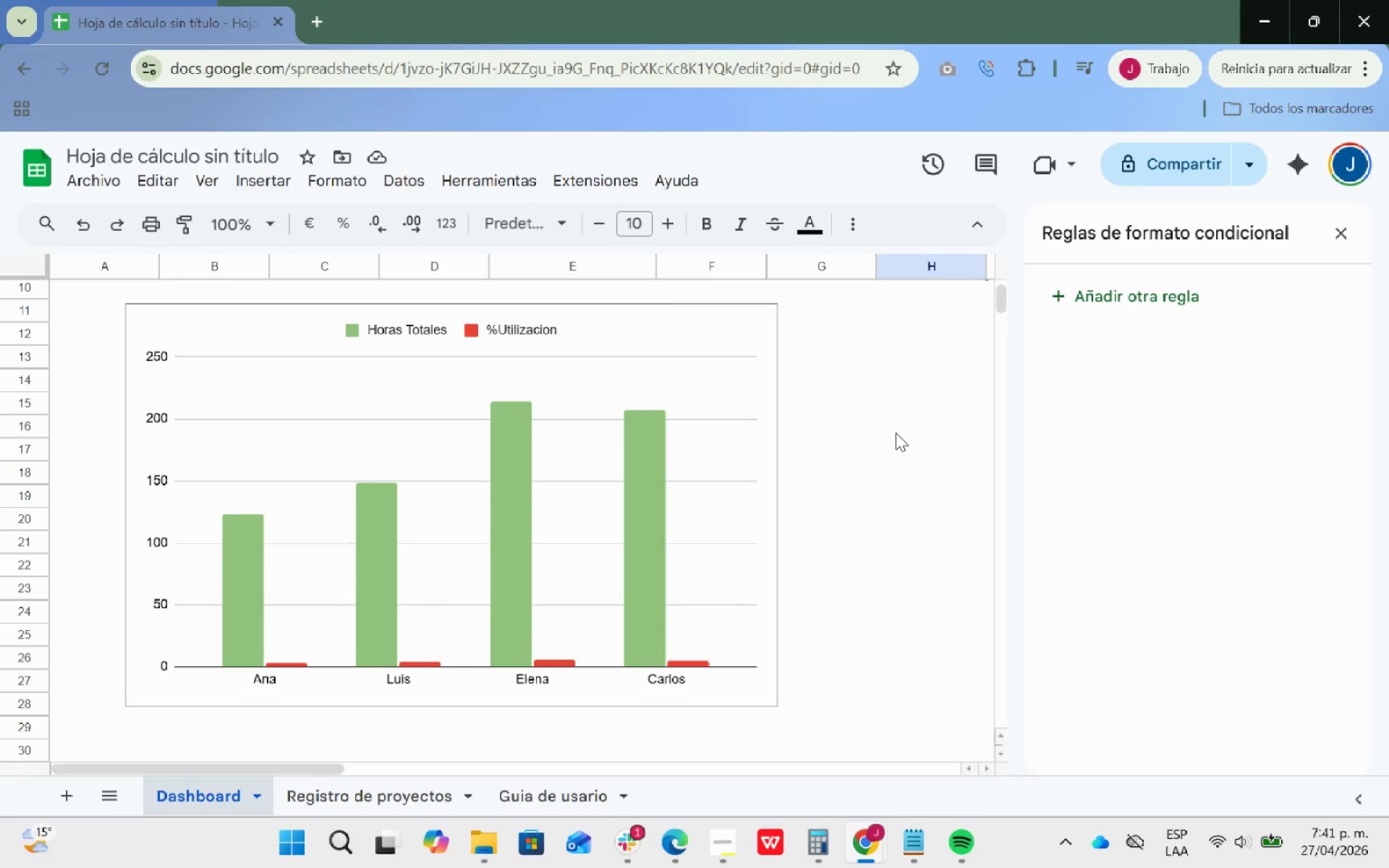 
scroll: coordinate [442, 504], scroll_direction: up, amount: 2.0
 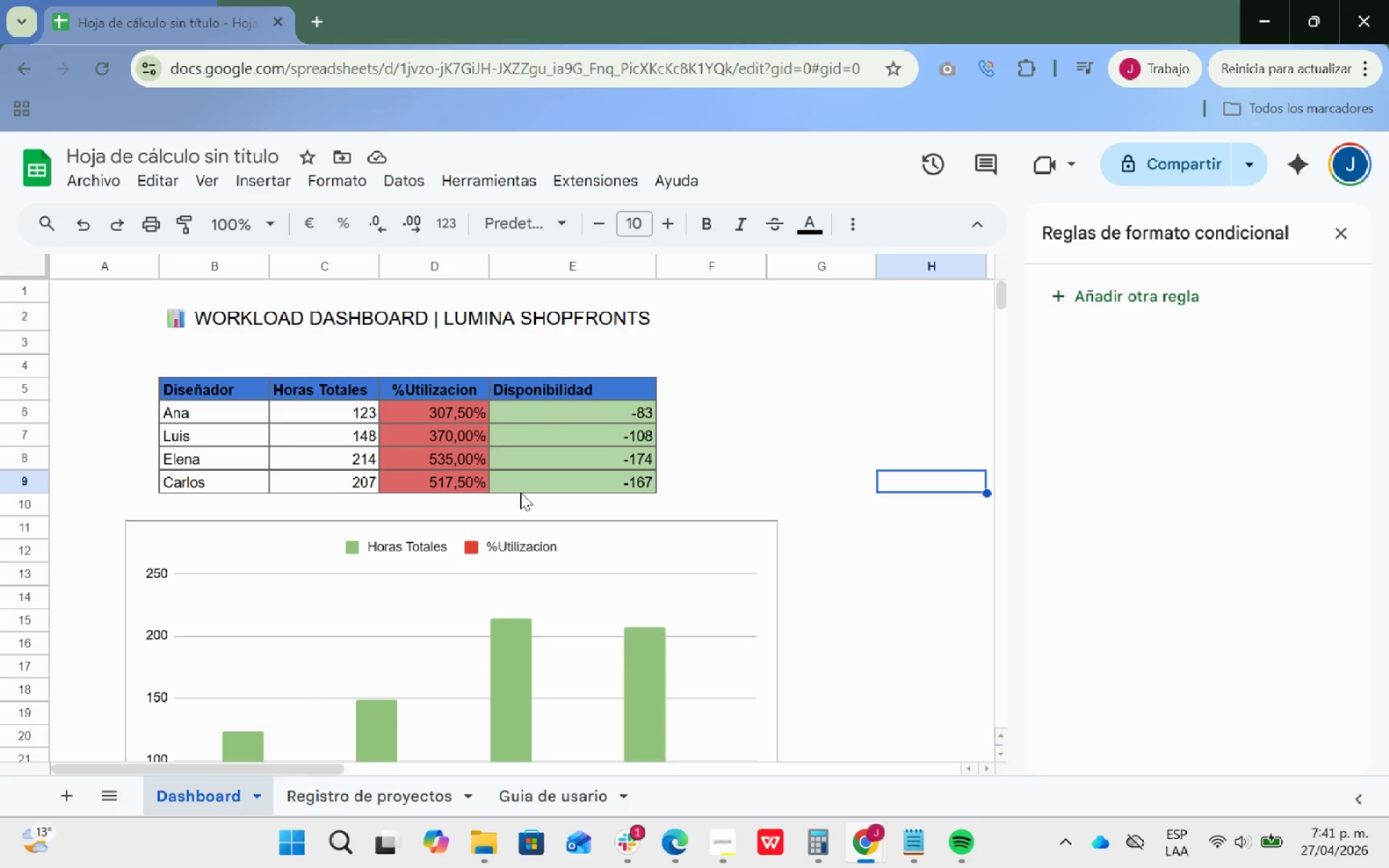 
scroll: coordinate [520, 492], scroll_direction: down, amount: 2.0
 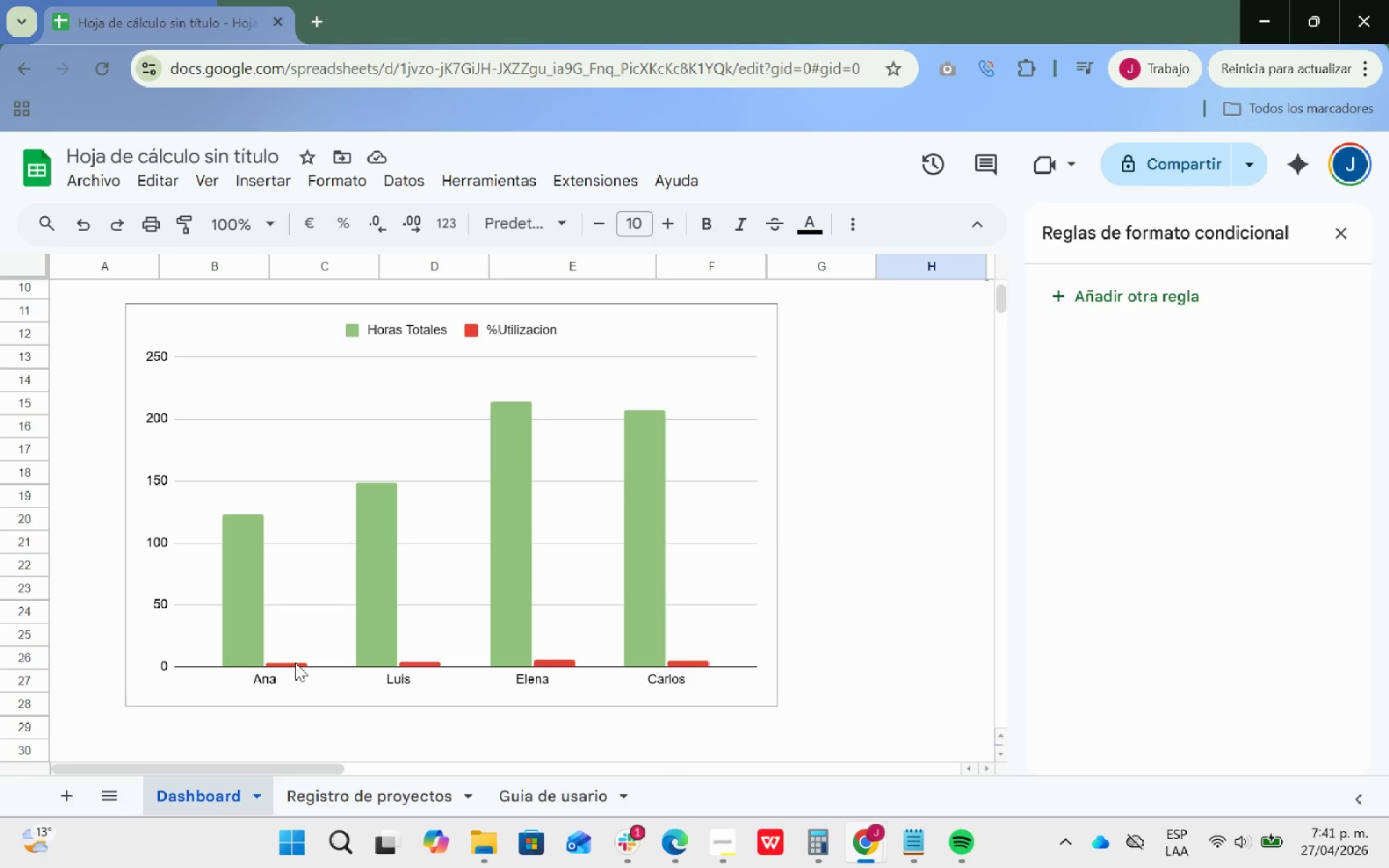 
double_click([295, 663])
 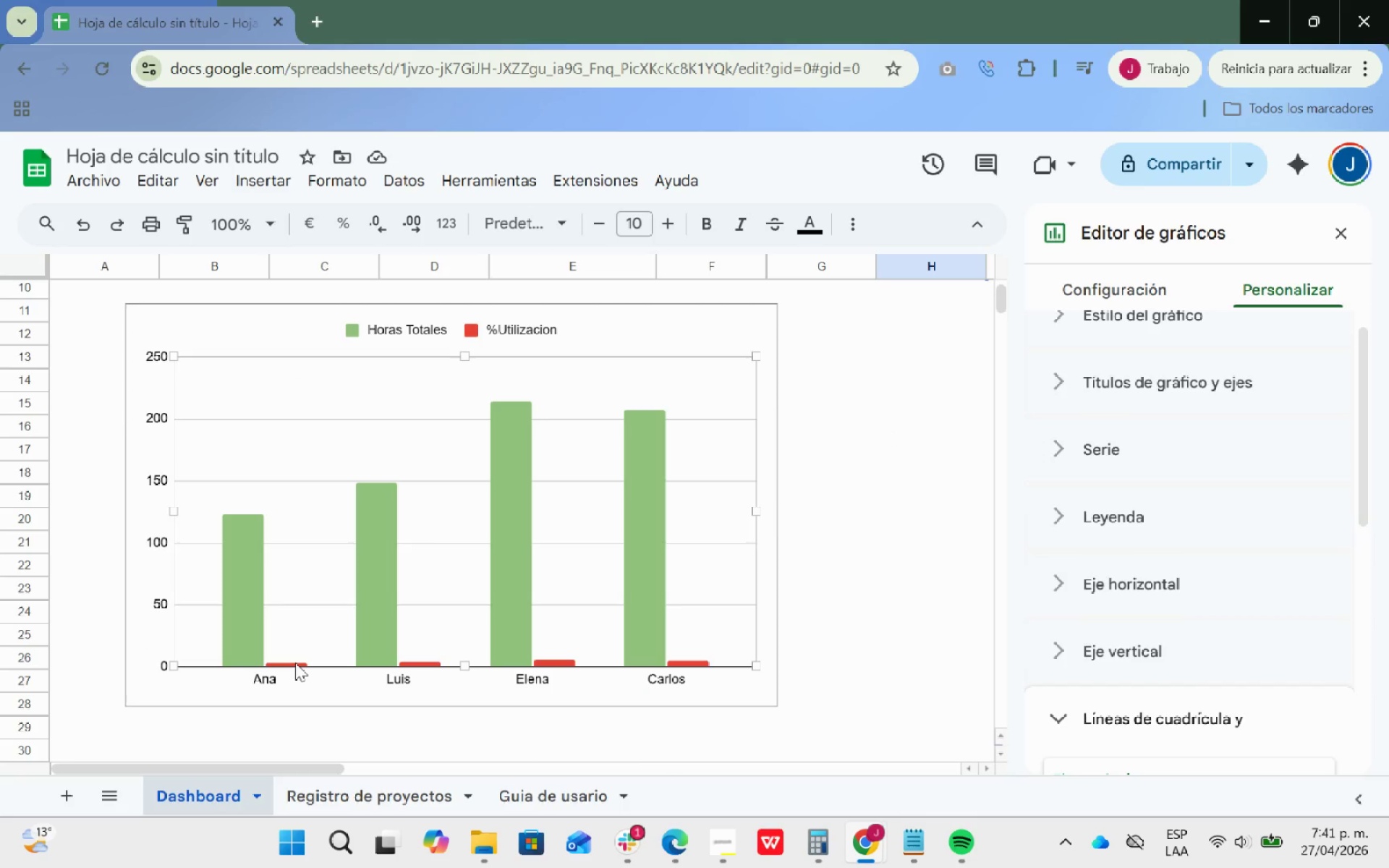 
double_click([295, 663])
 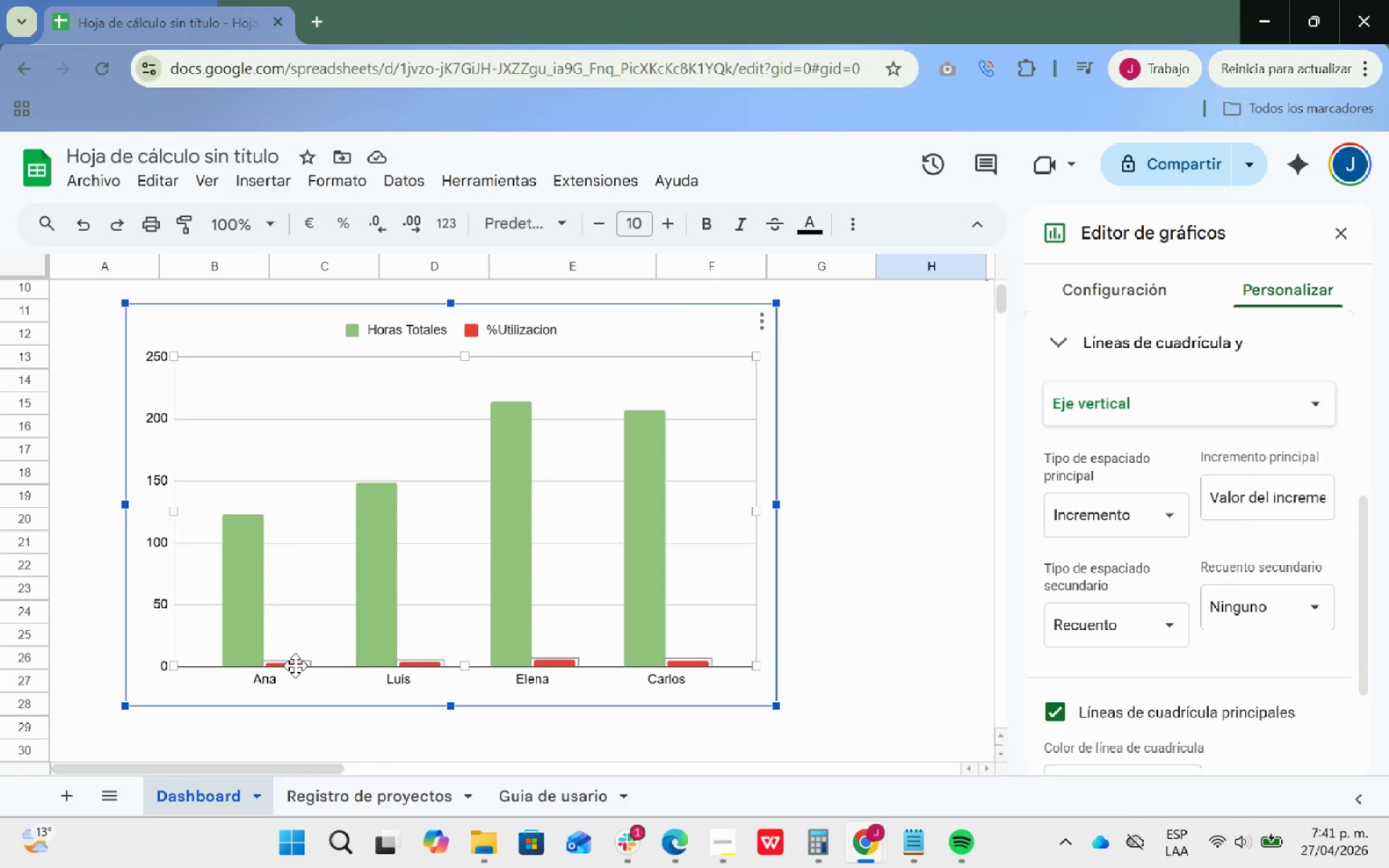 
double_click([295, 665])
 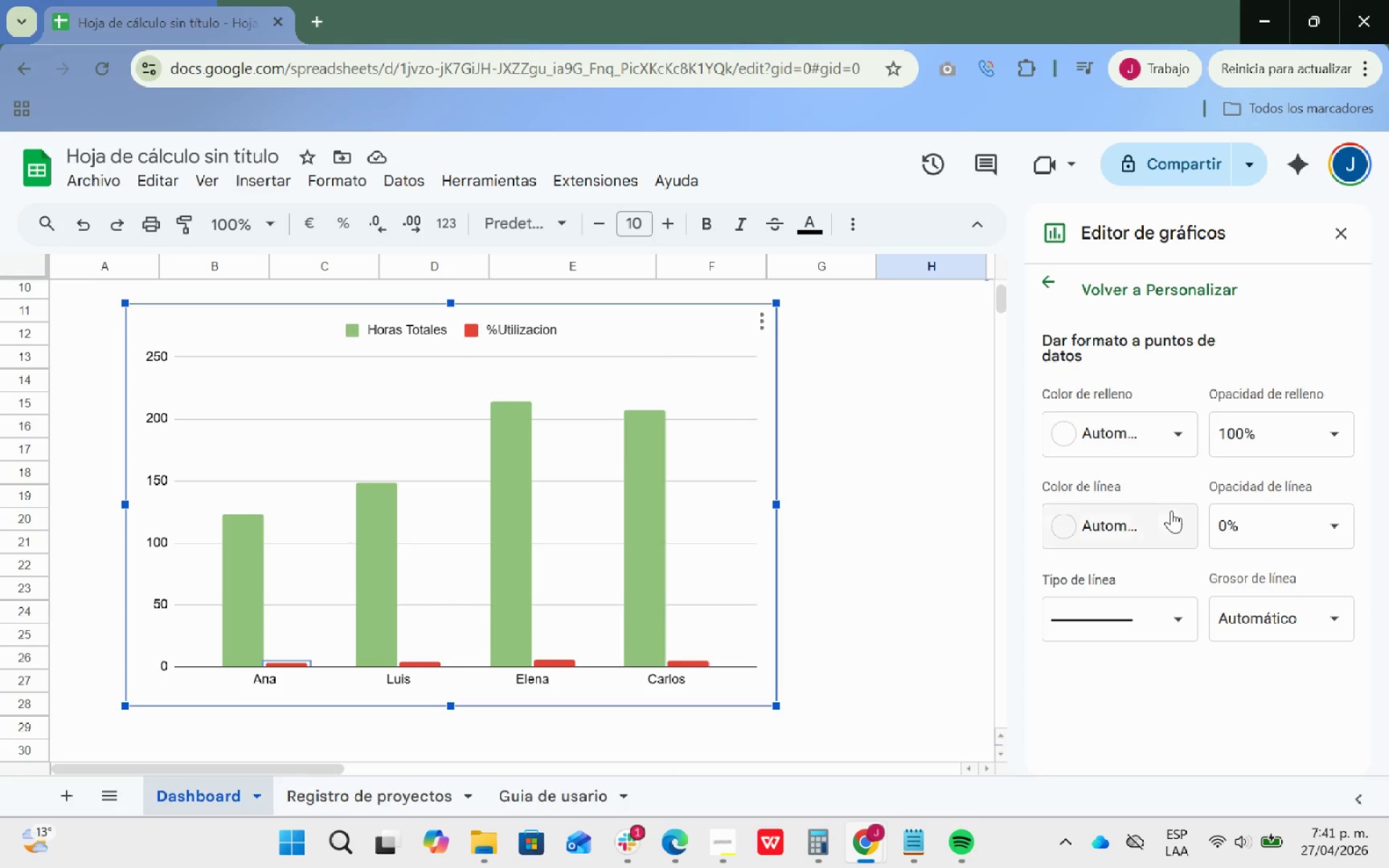 
left_click([1176, 425])
 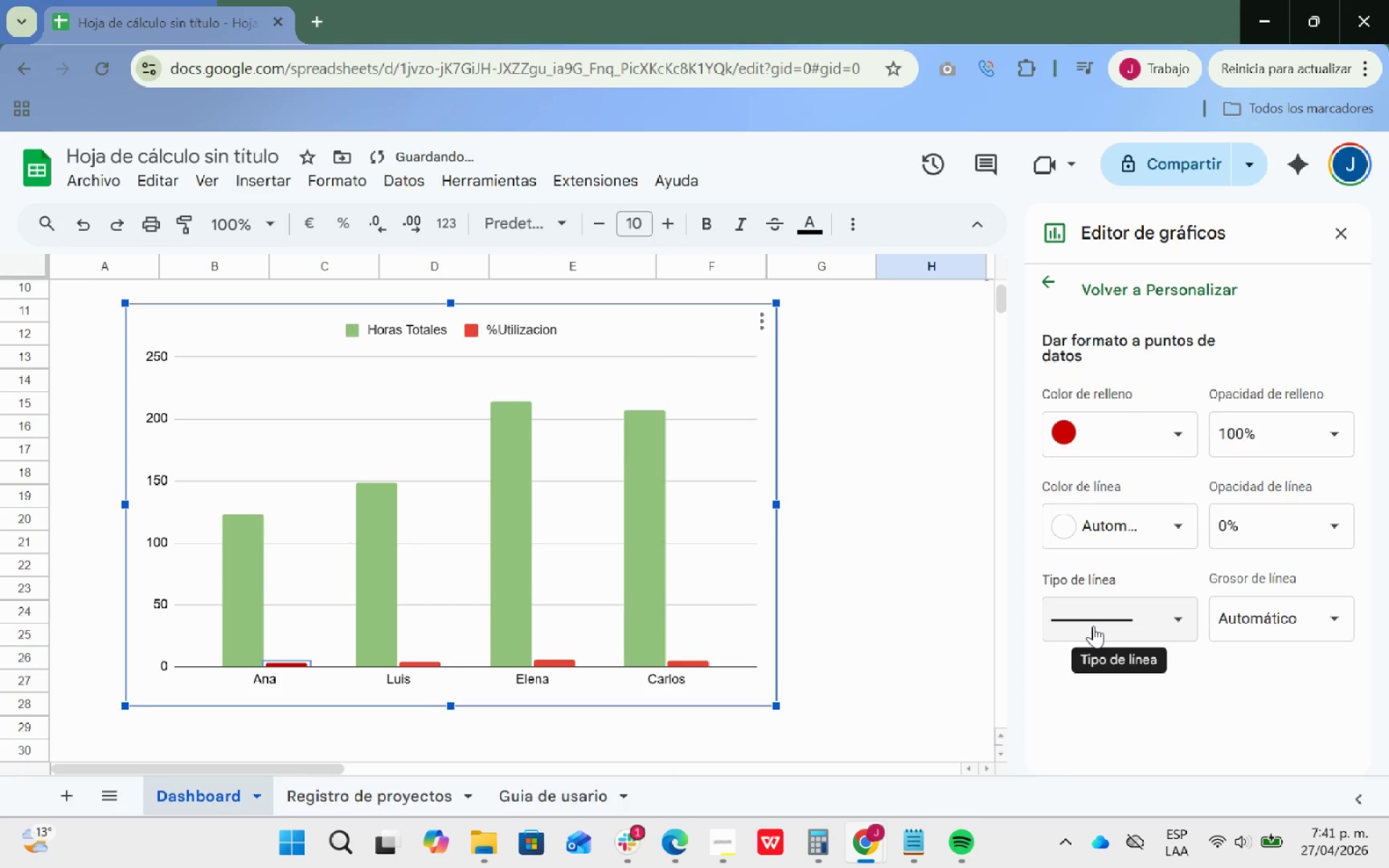 
wait(5.75)
 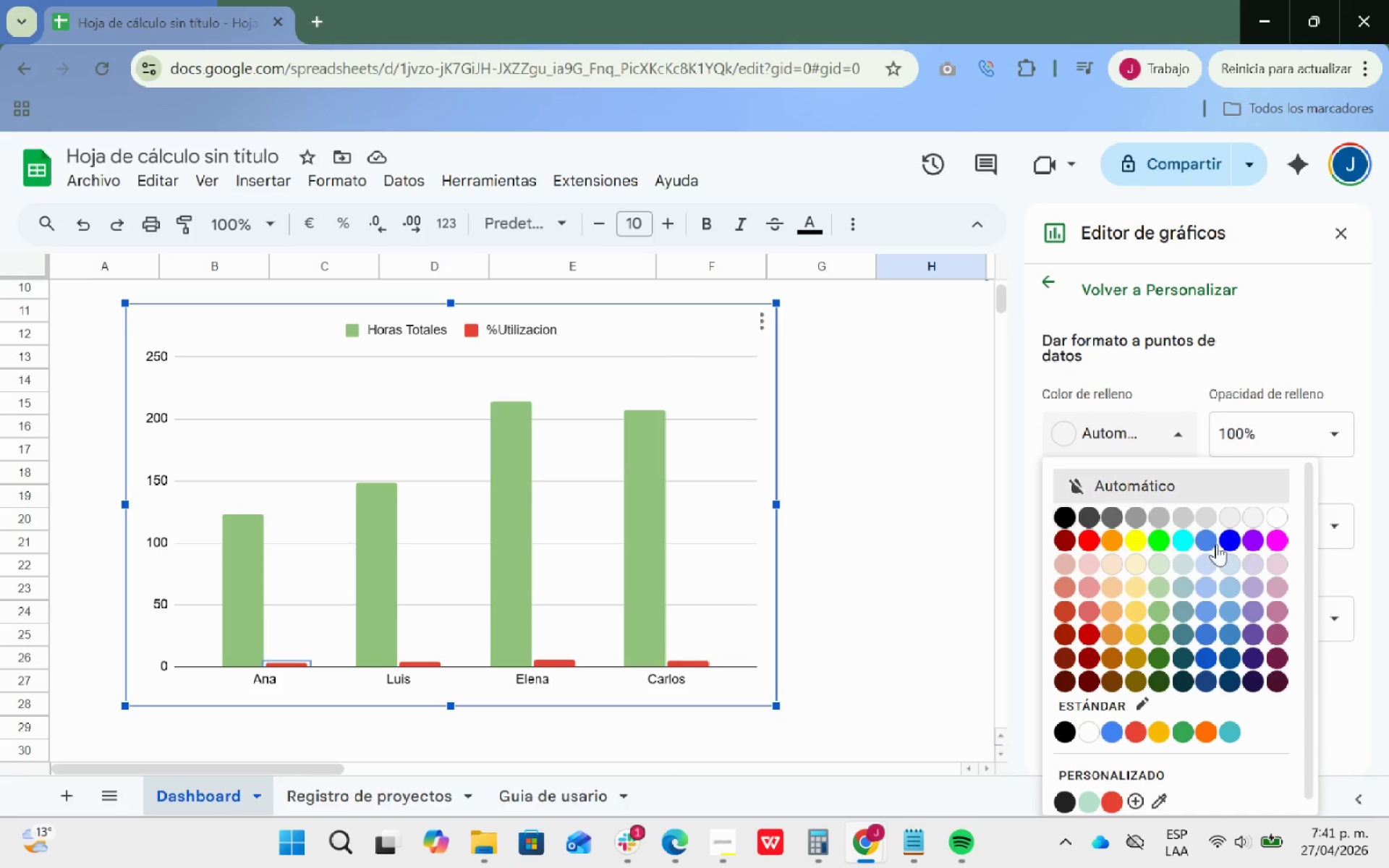 
left_click([1185, 415])
 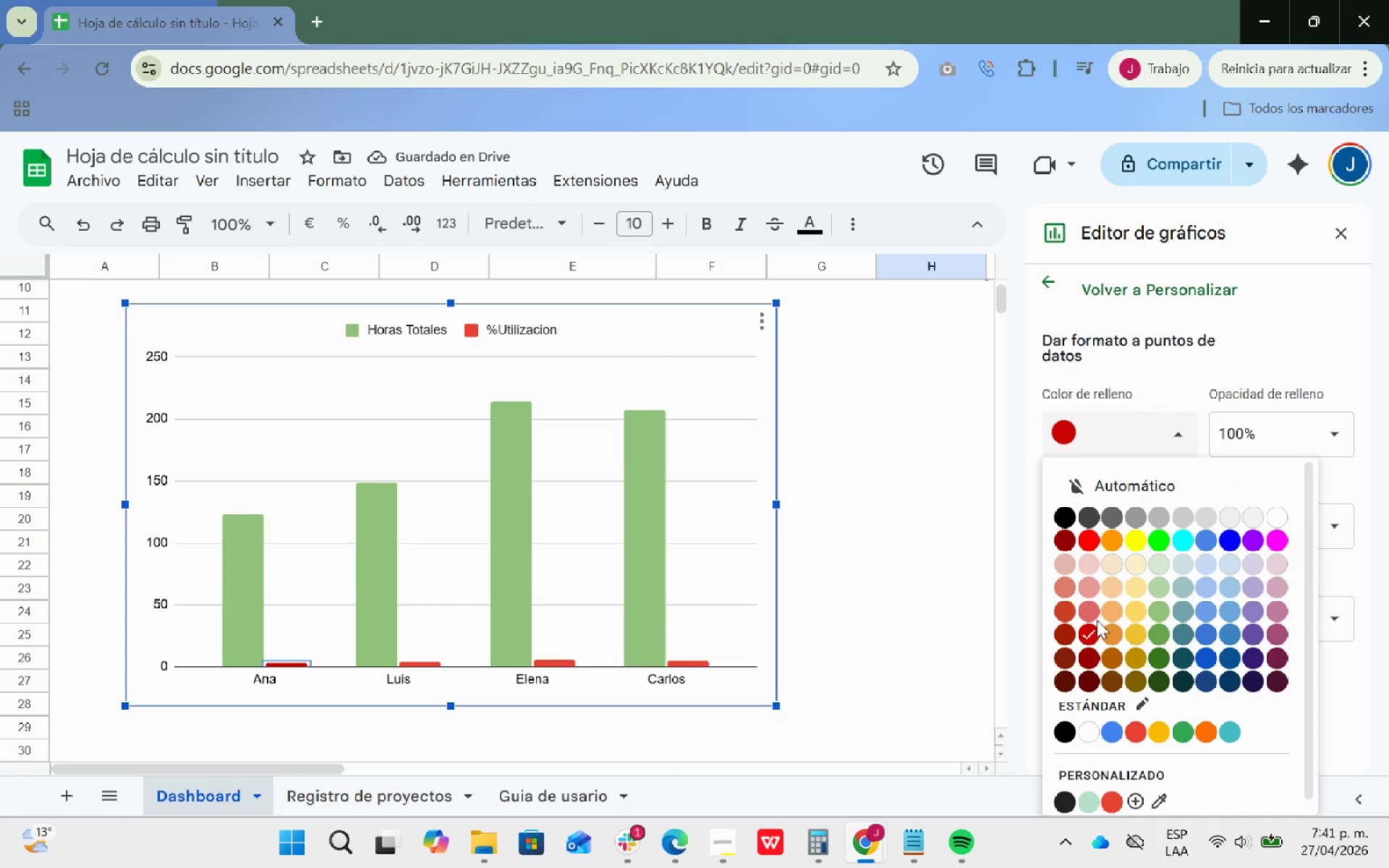 
left_click([1095, 610])
 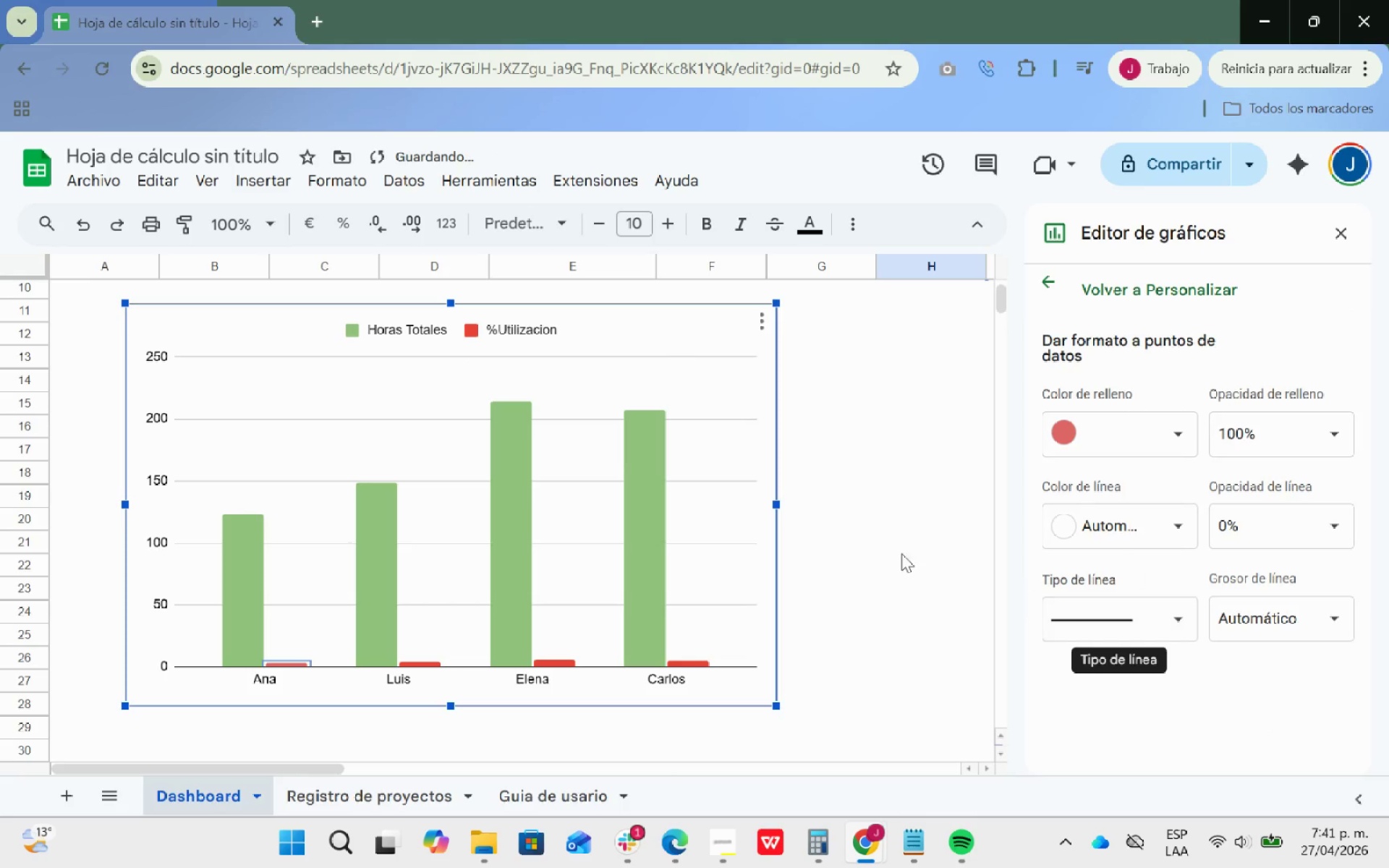 
scroll: coordinate [817, 516], scroll_direction: up, amount: 3.0
 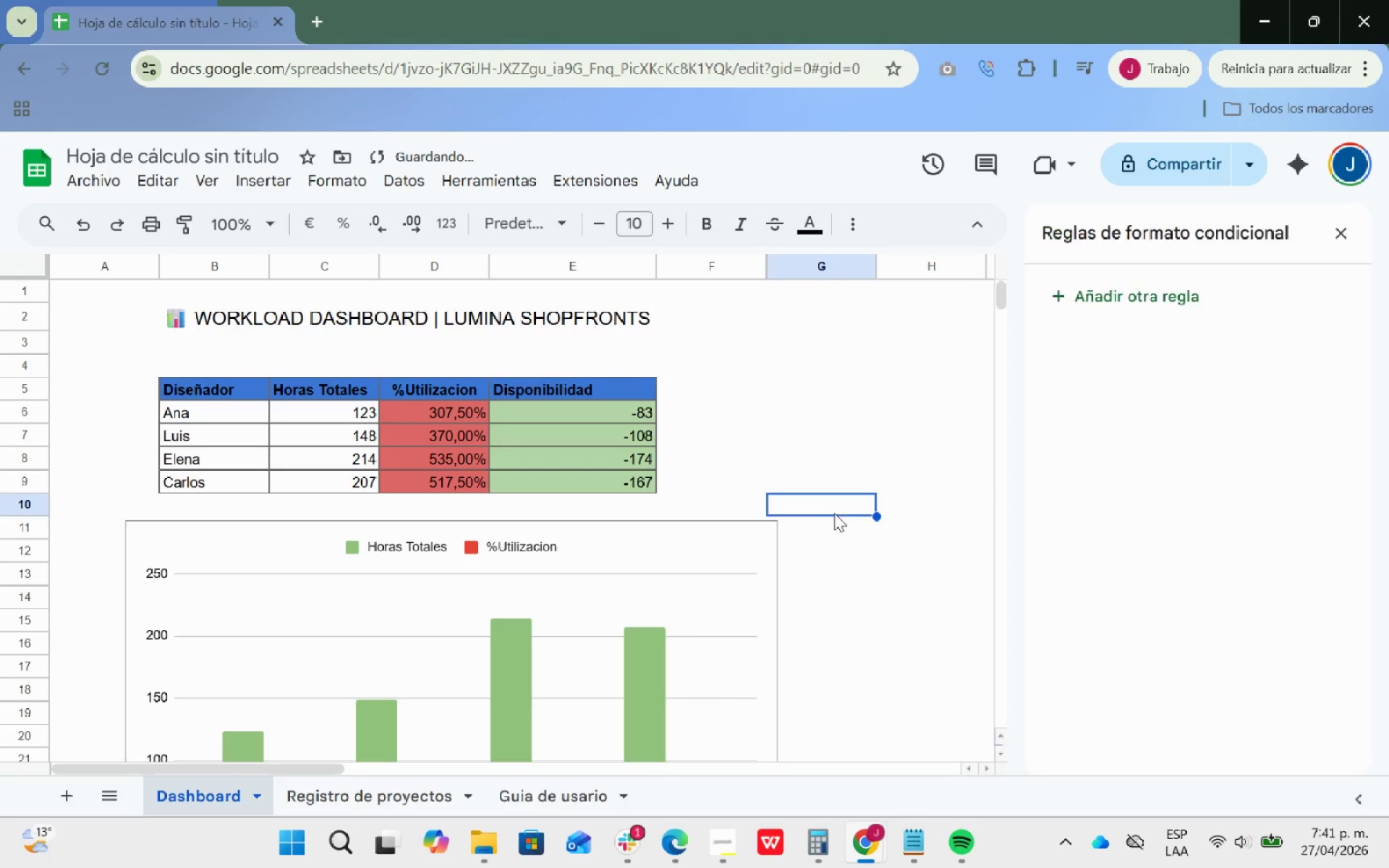 
scroll: coordinate [834, 513], scroll_direction: down, amount: 3.0
 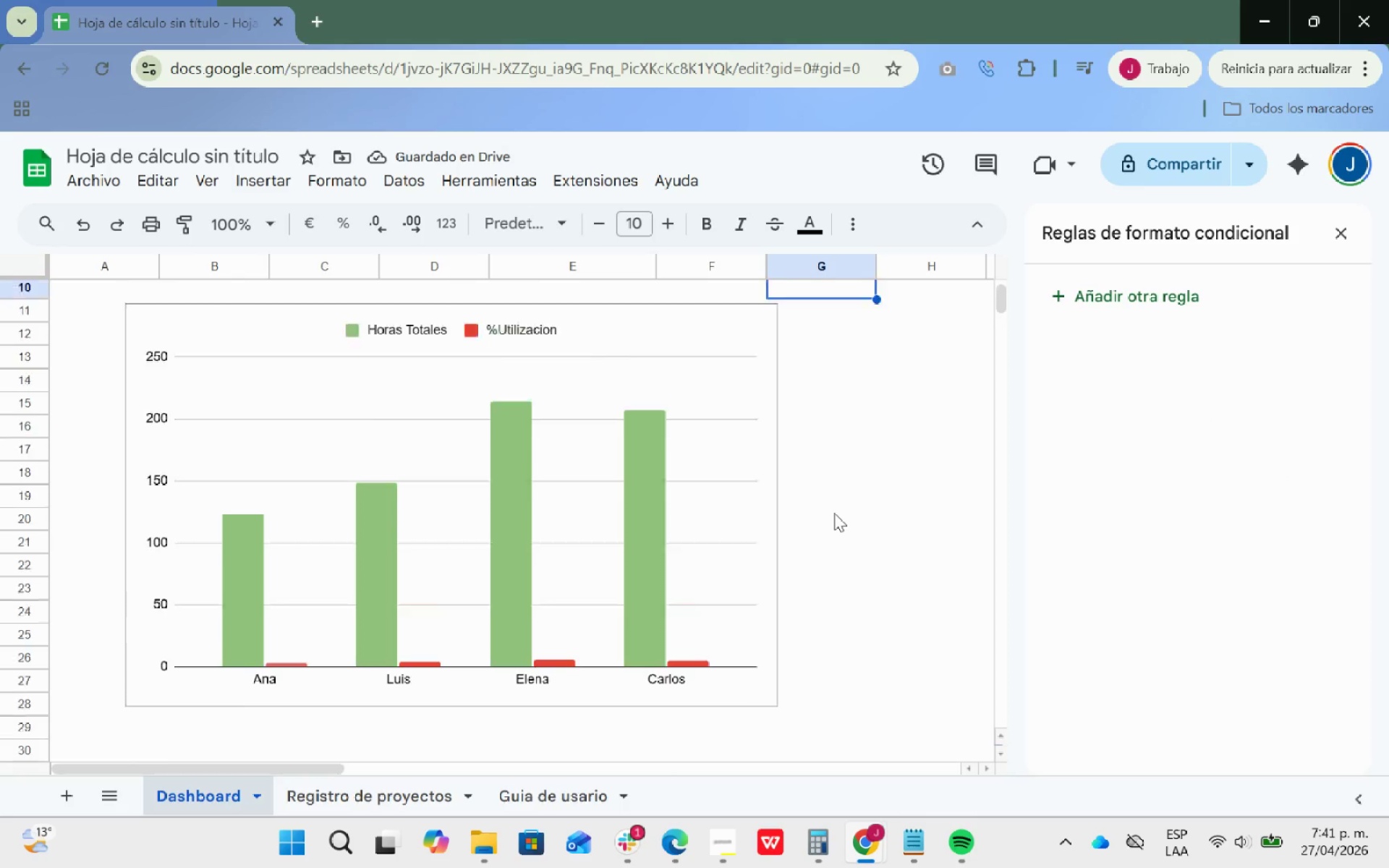 
scroll: coordinate [834, 513], scroll_direction: up, amount: 4.0
 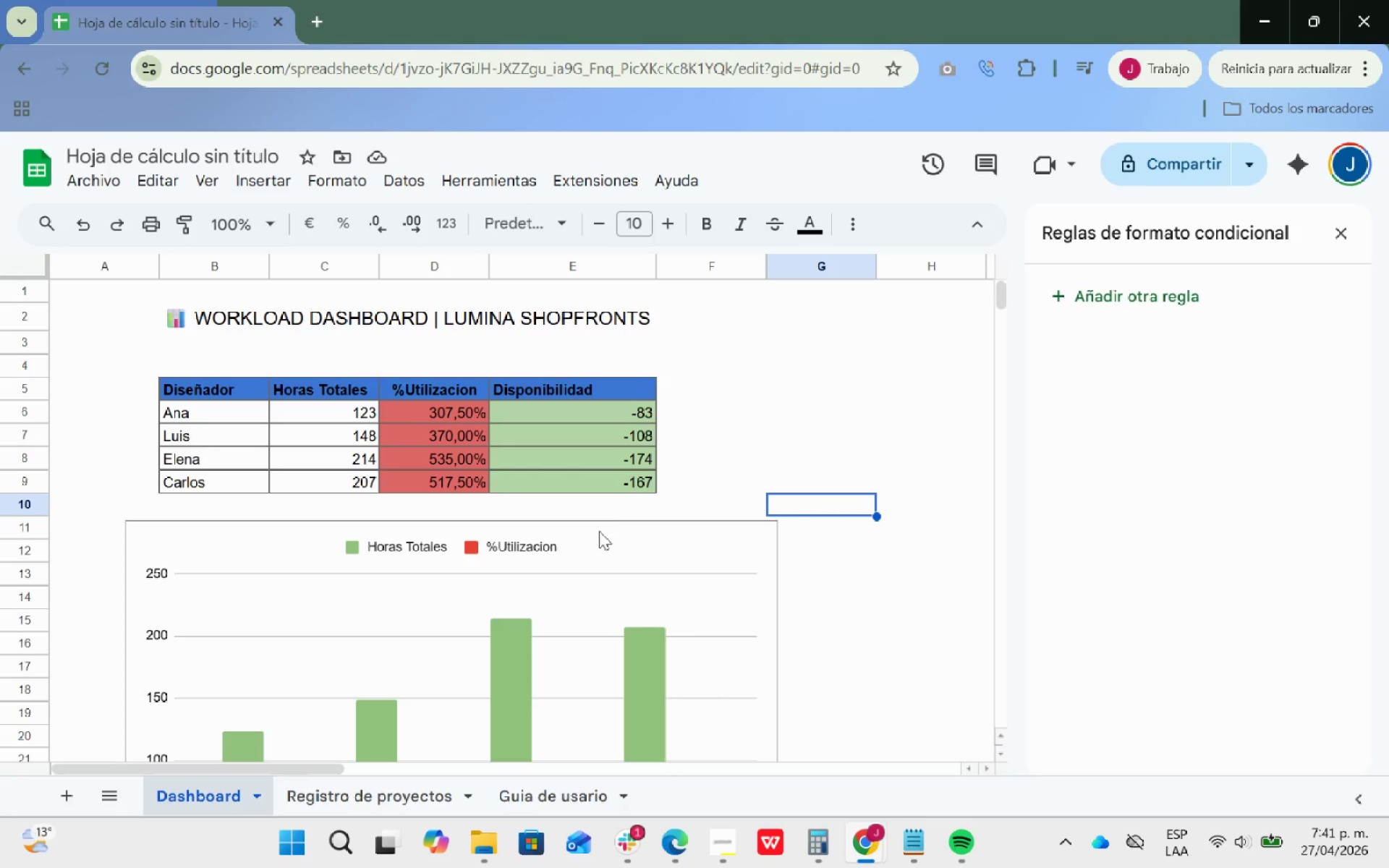 
wait(5.03)
 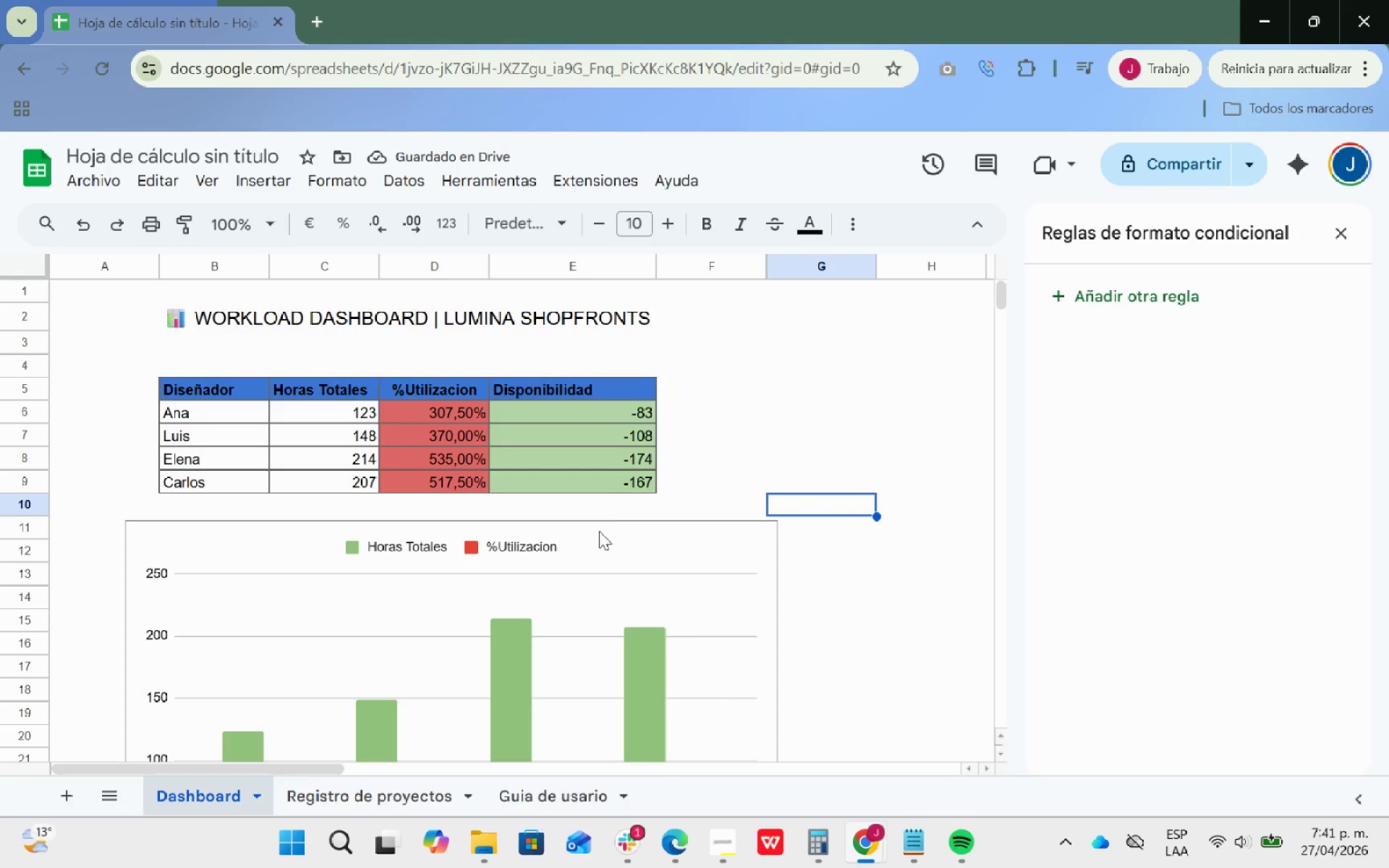 
left_click([326, 801])
 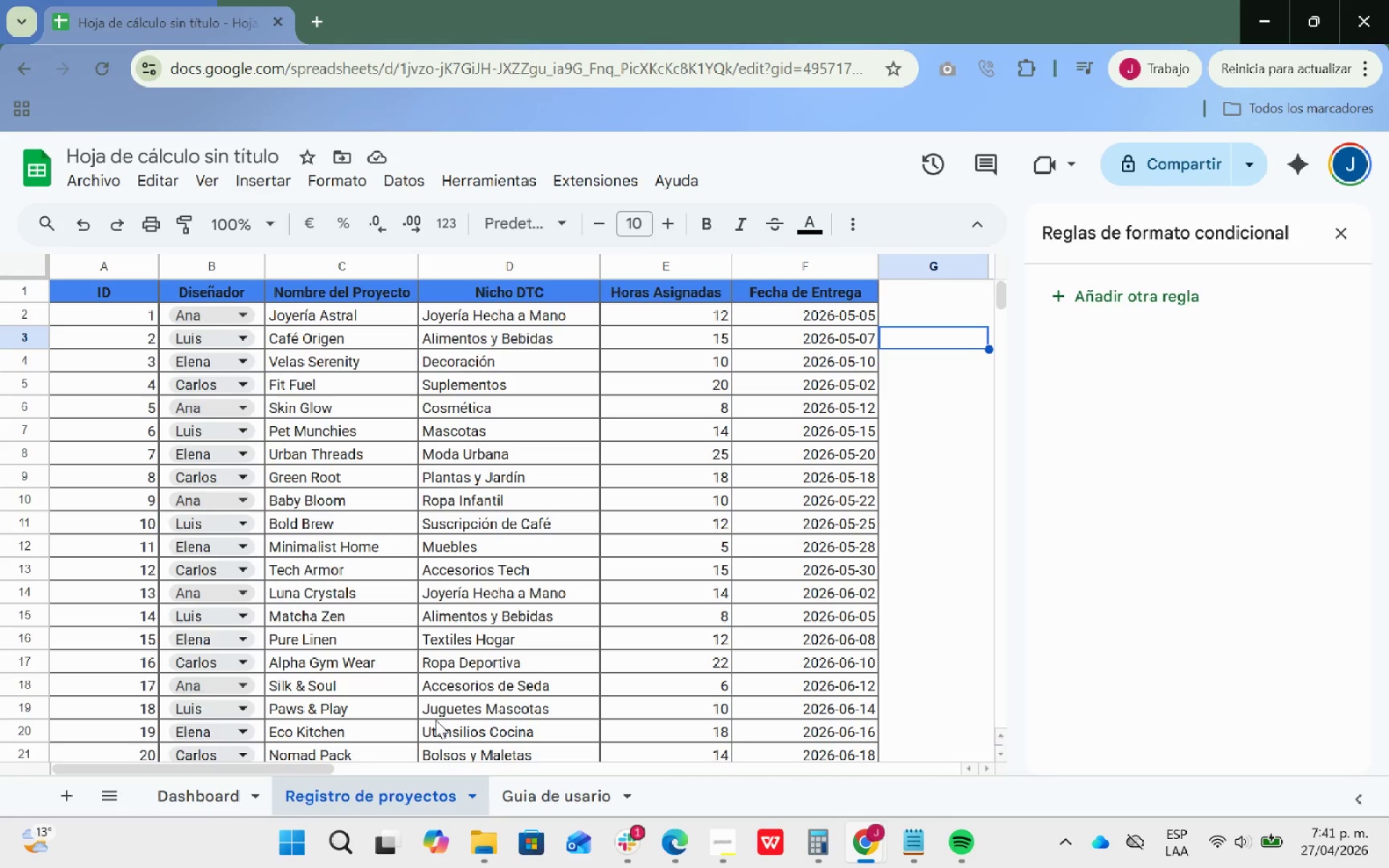 
scroll: coordinate [538, 572], scroll_direction: up, amount: 5.0
 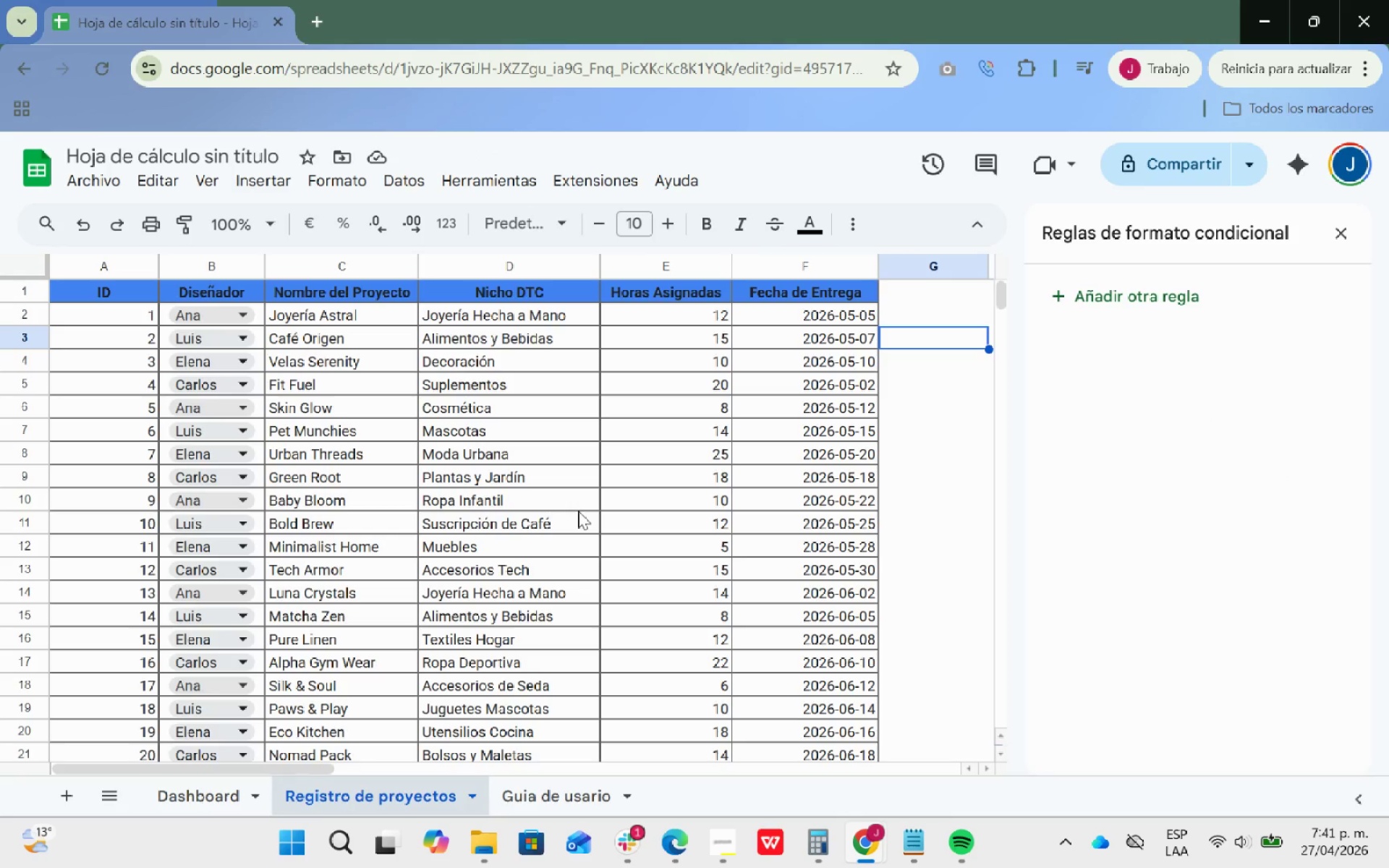 
scroll: coordinate [561, 522], scroll_direction: down, amount: 4.0
 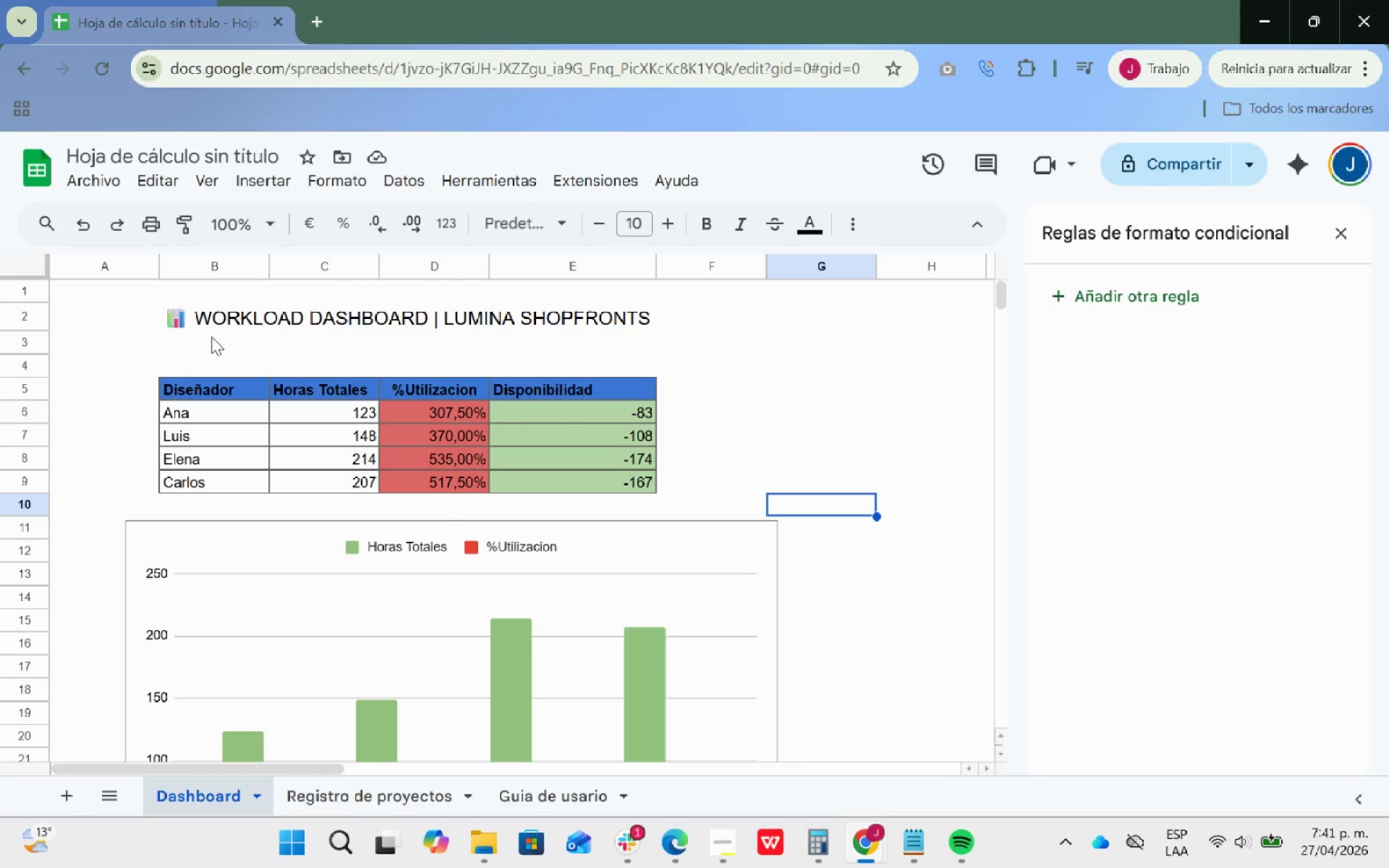 
left_click_drag(start_coordinate=[135, 312], to_coordinate=[772, 719])
 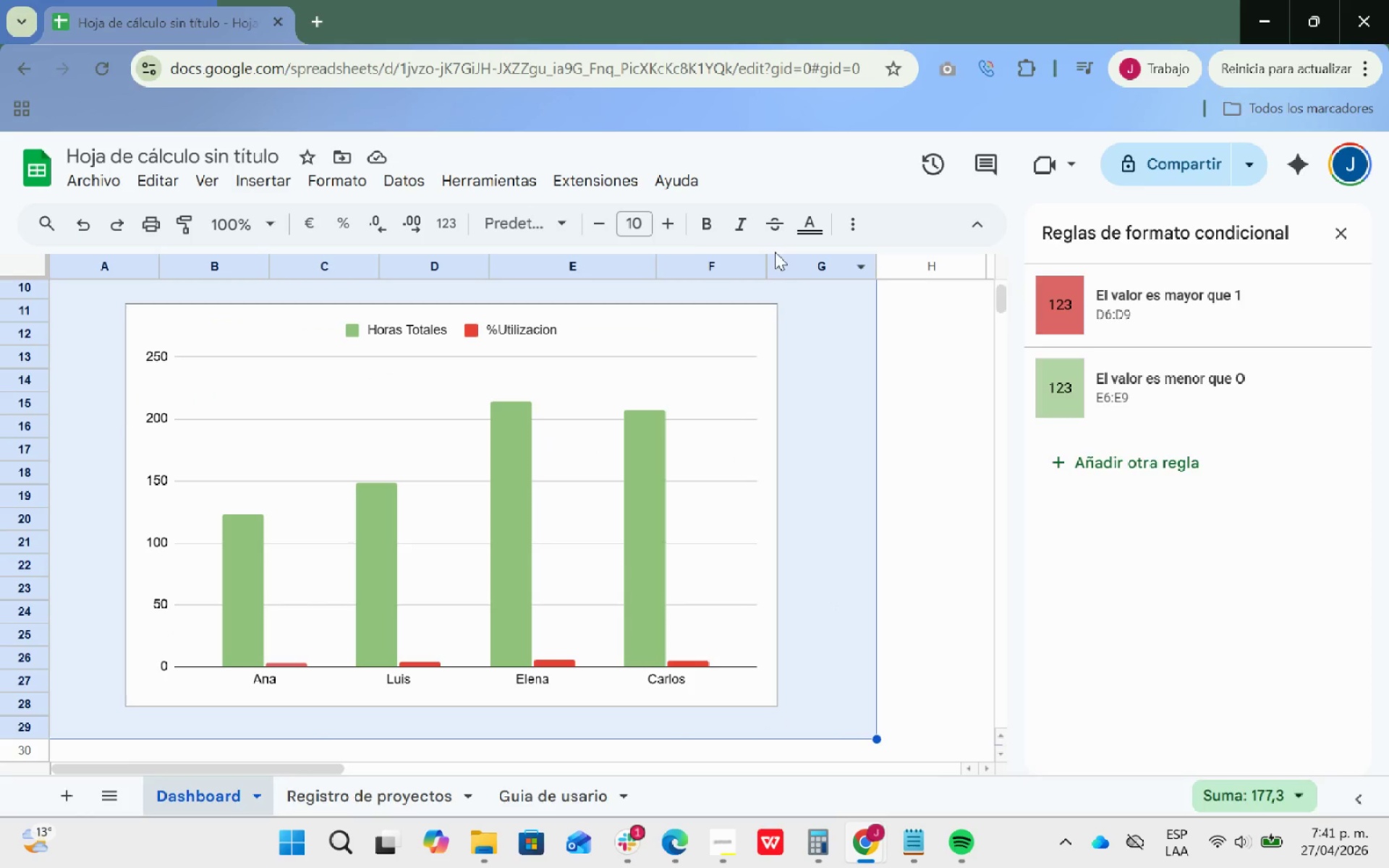 
scroll: coordinate [580, 433], scroll_direction: down, amount: 2.0
 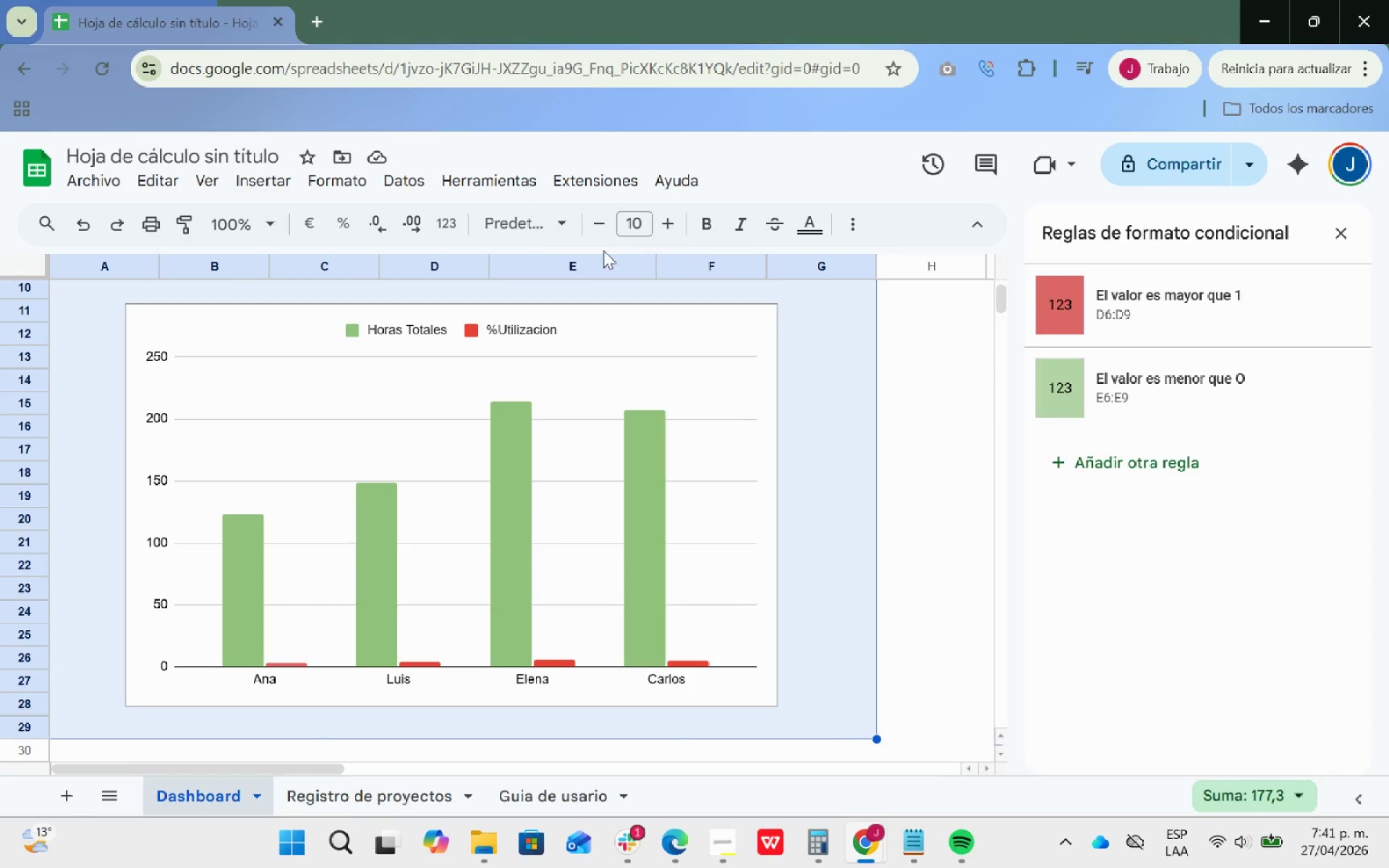 
left_click([554, 227])
 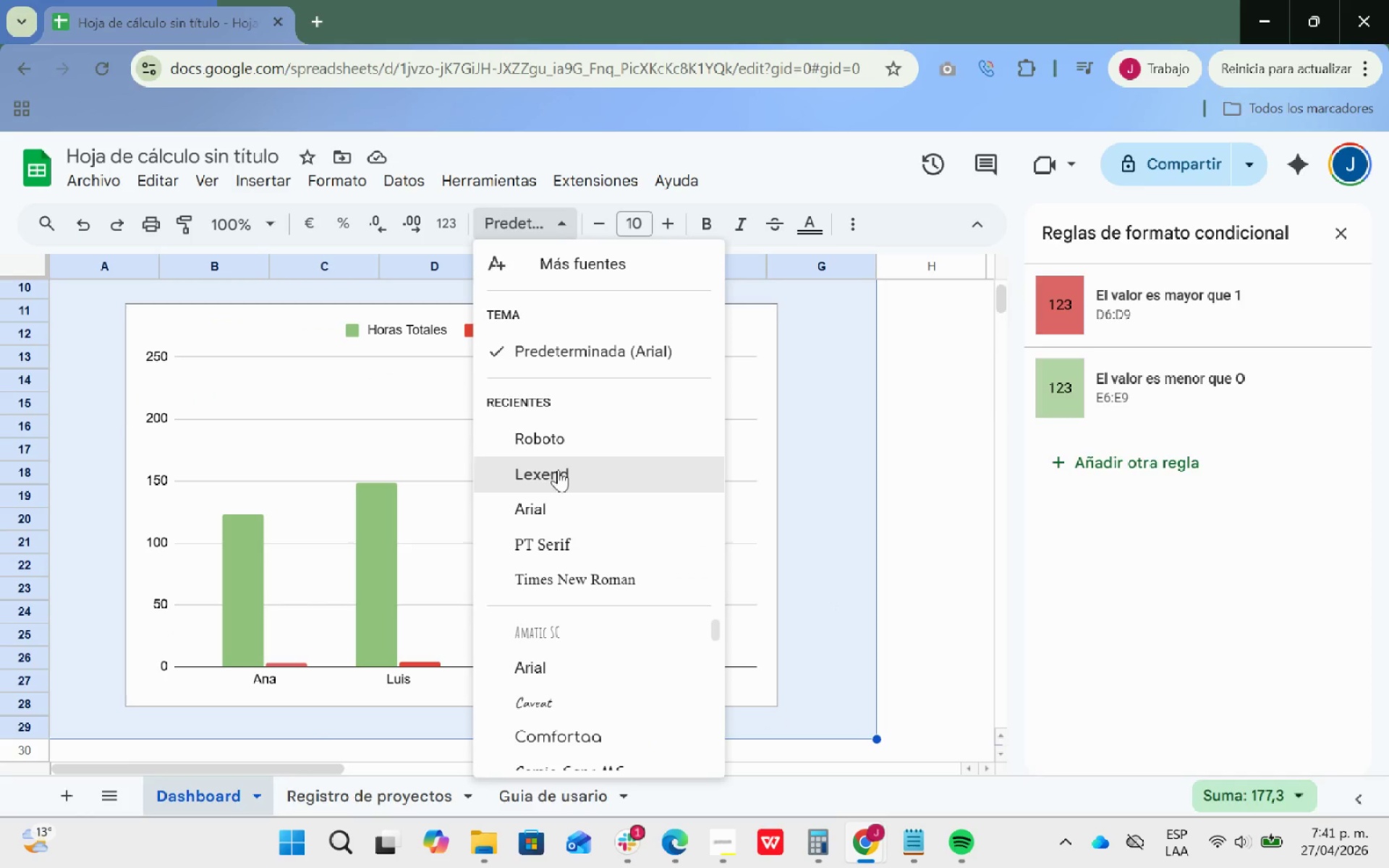 
left_click([556, 441])
 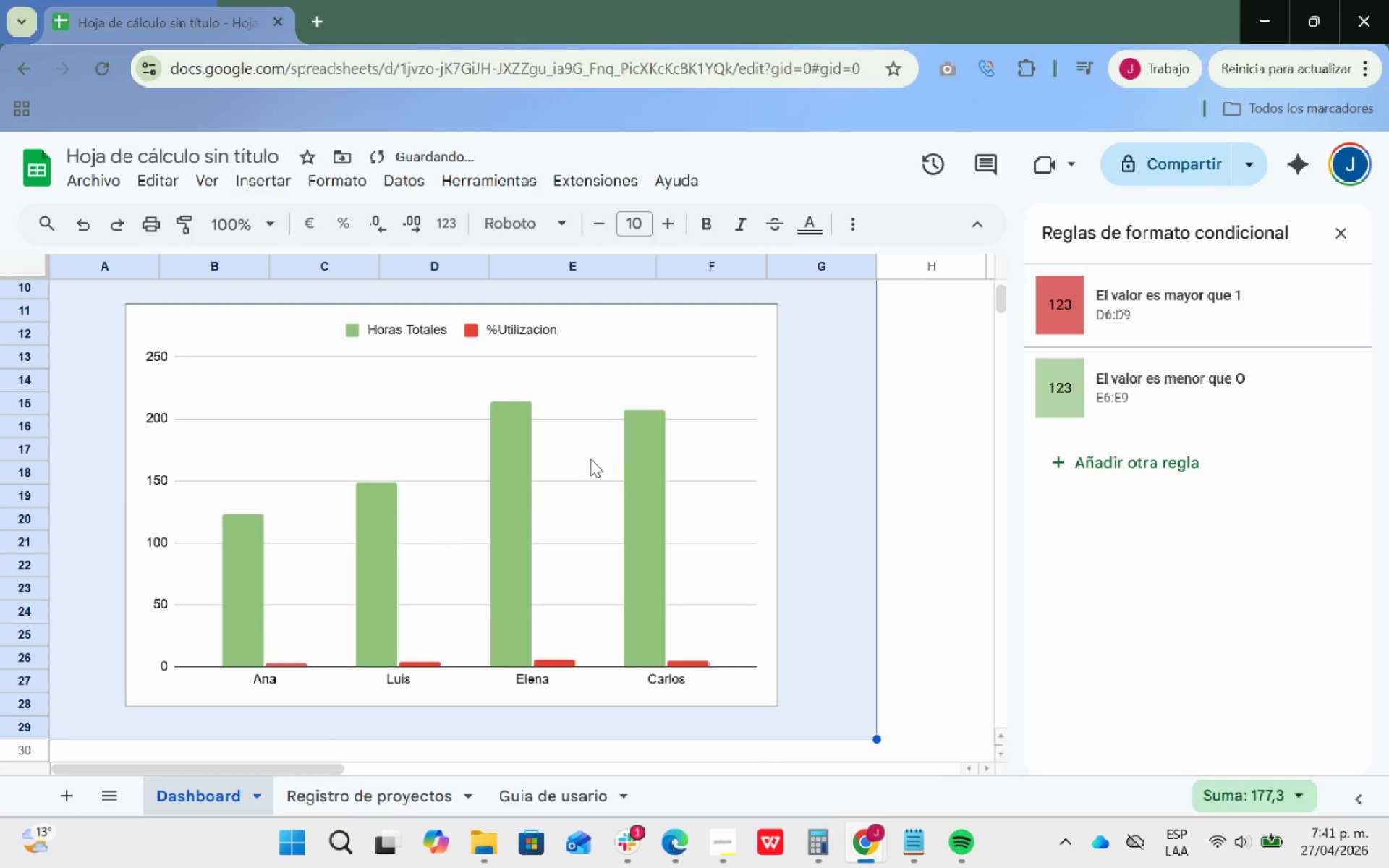 
scroll: coordinate [617, 469], scroll_direction: up, amount: 10.0
 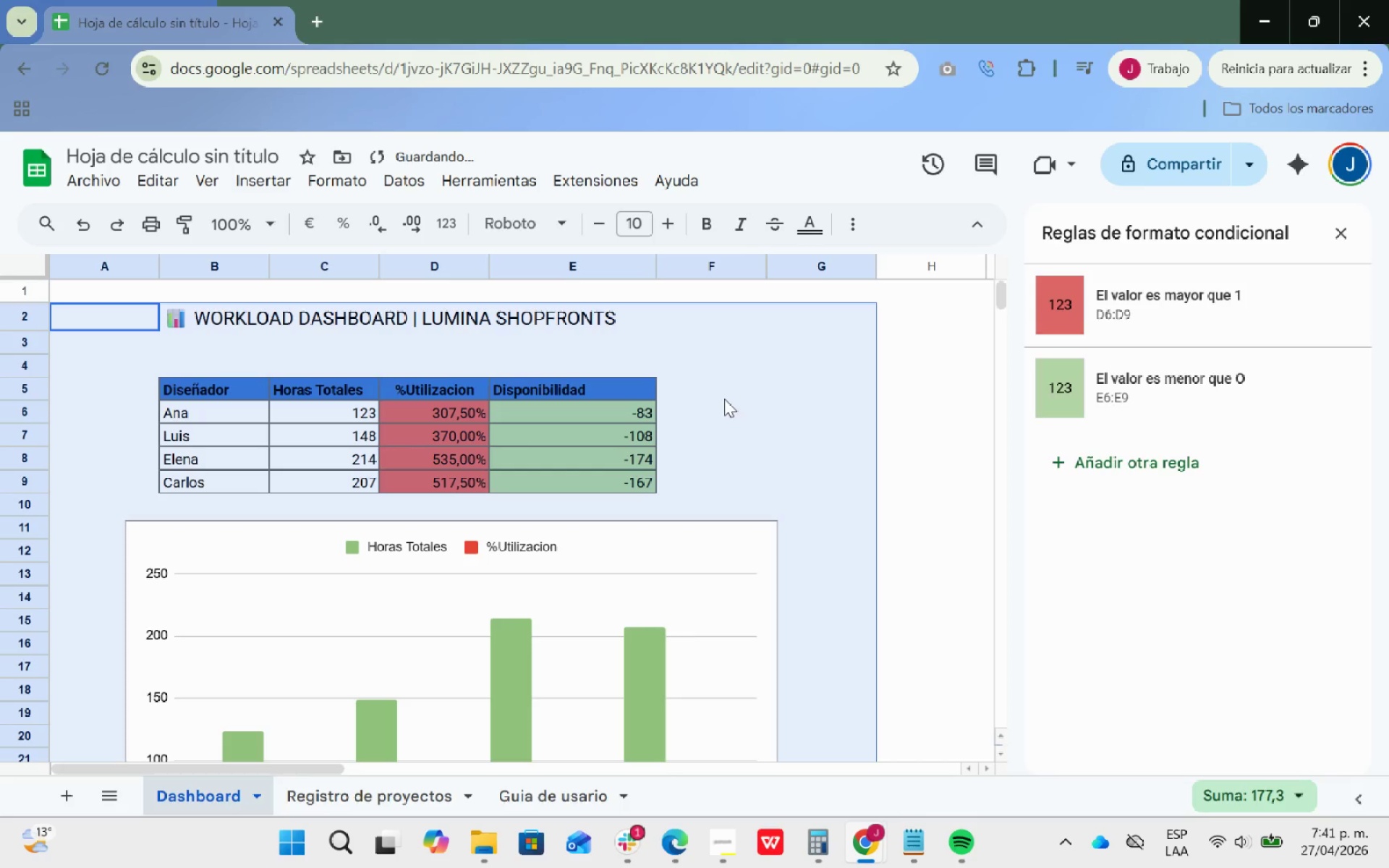 
left_click([735, 383])
 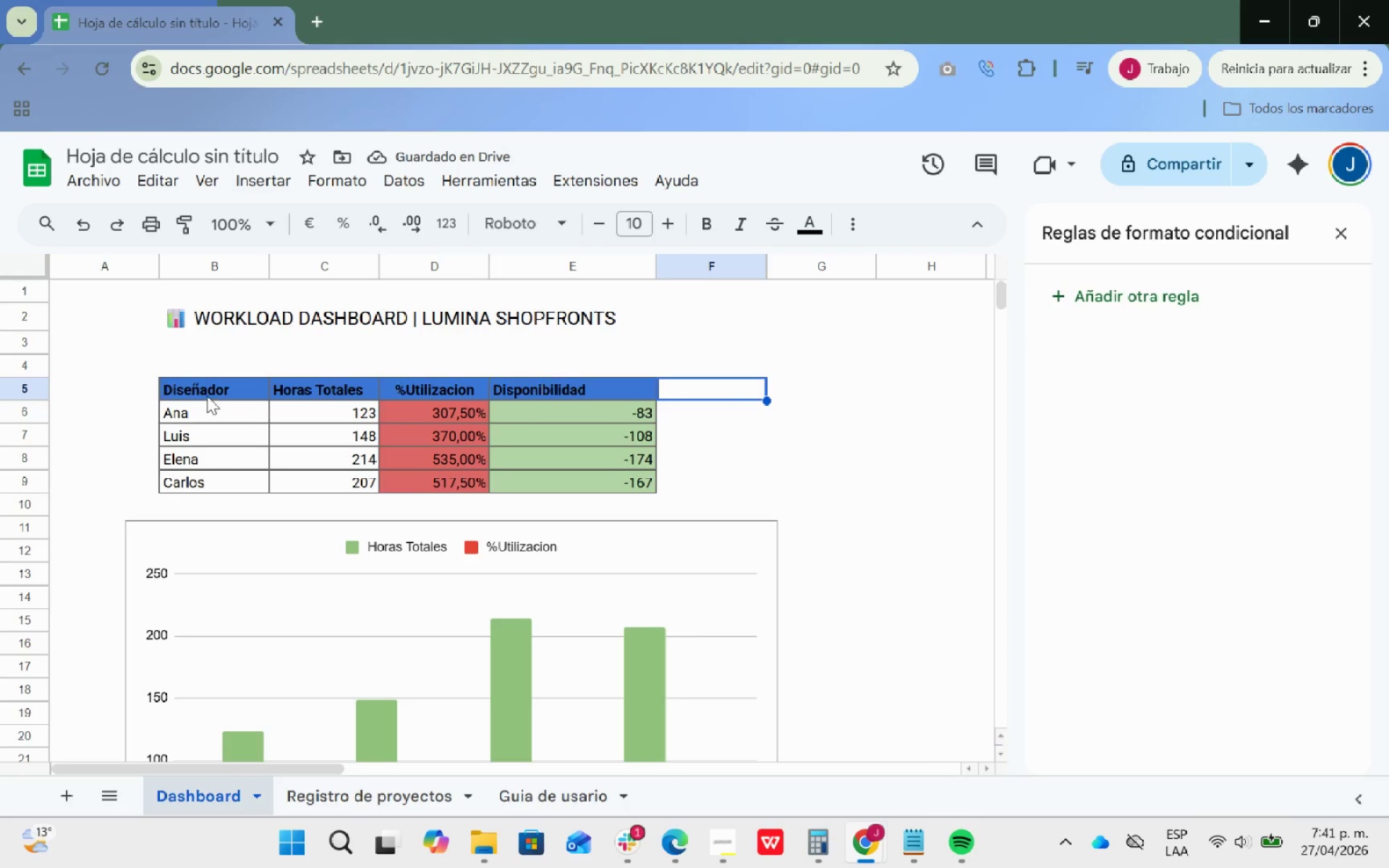 
left_click_drag(start_coordinate=[190, 391], to_coordinate=[653, 476])
 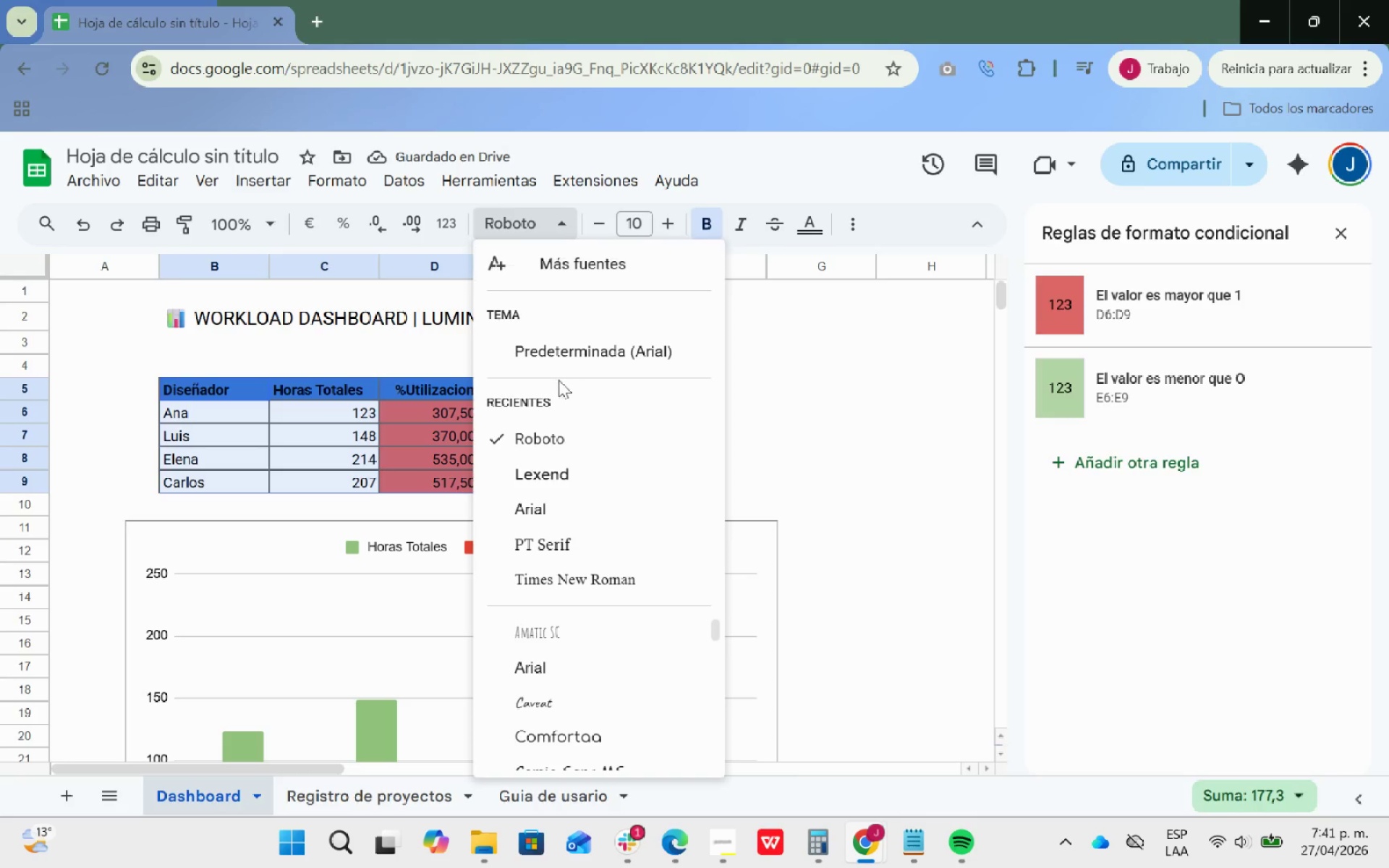 
left_click([545, 441])
 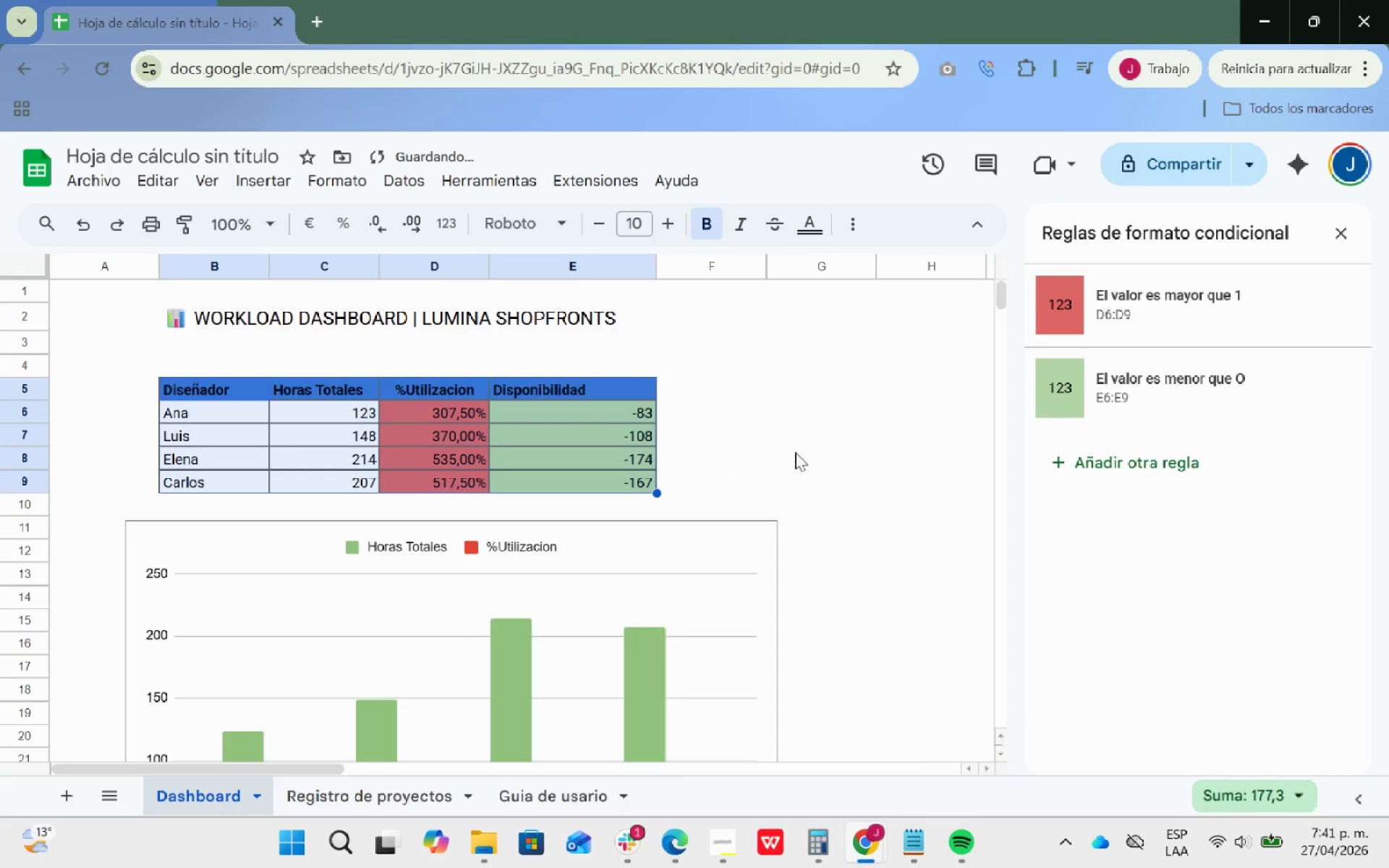 
left_click([811, 452])
 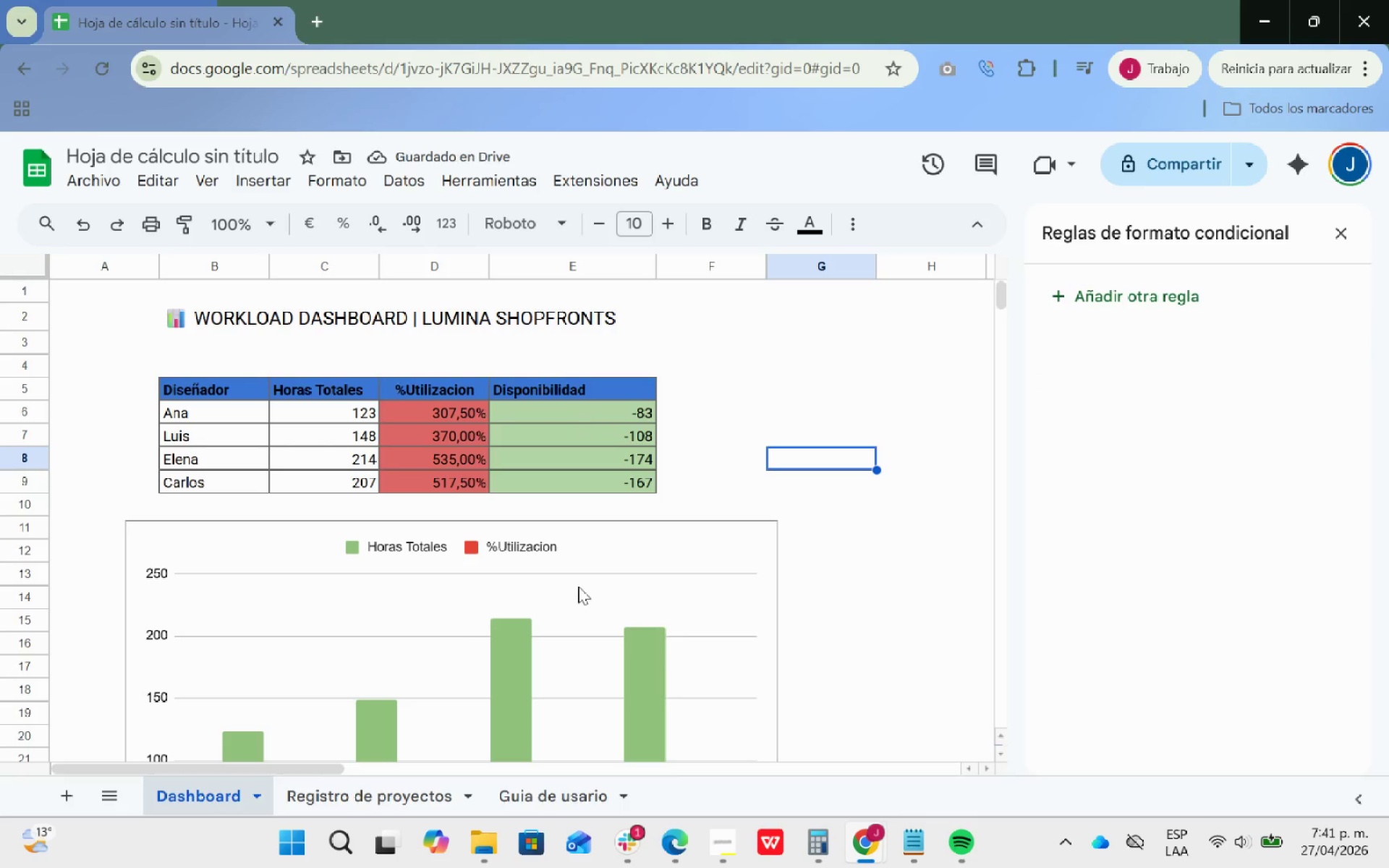 
scroll: coordinate [660, 522], scroll_direction: up, amount: 10.0
 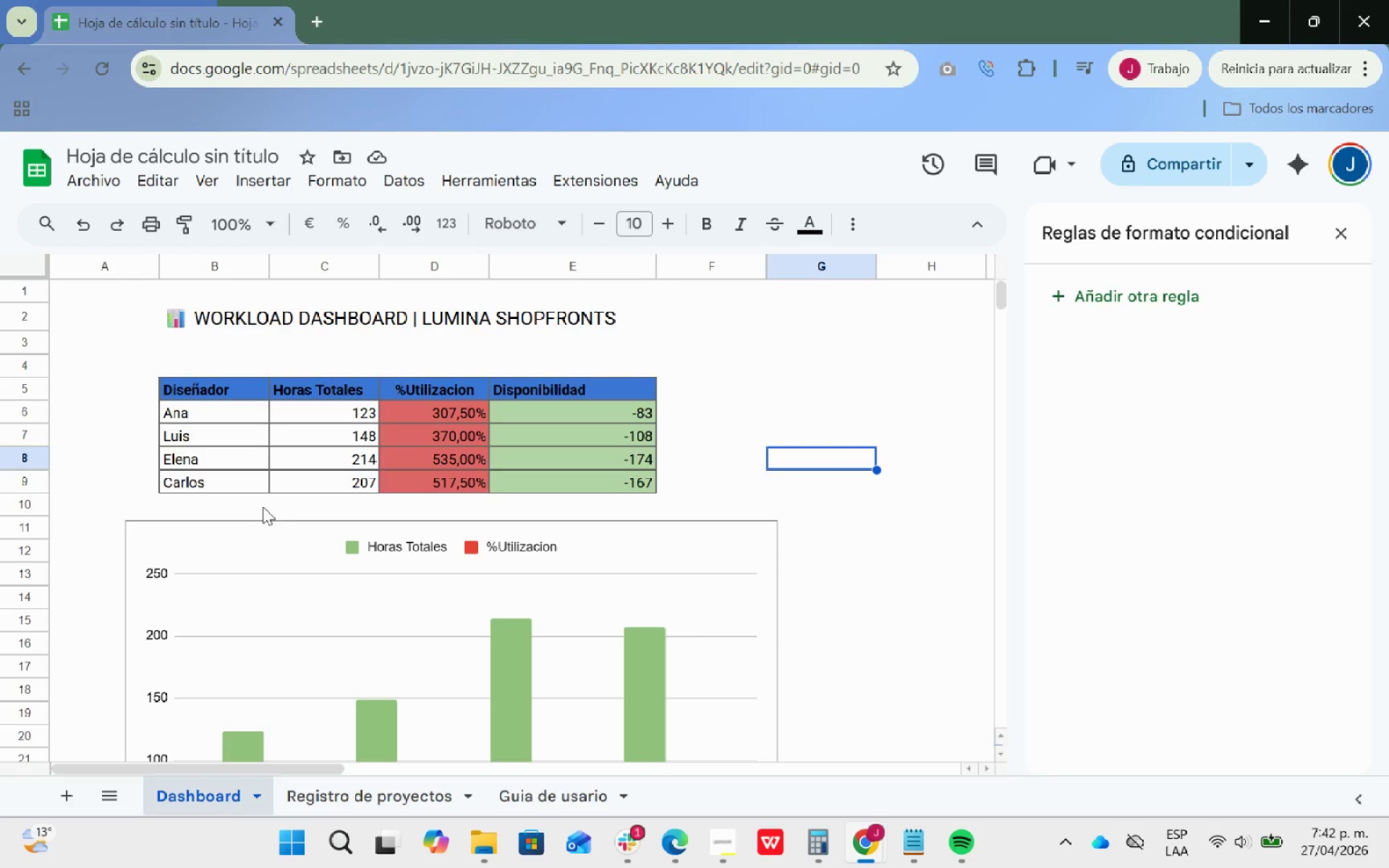 
wait(5.12)
 